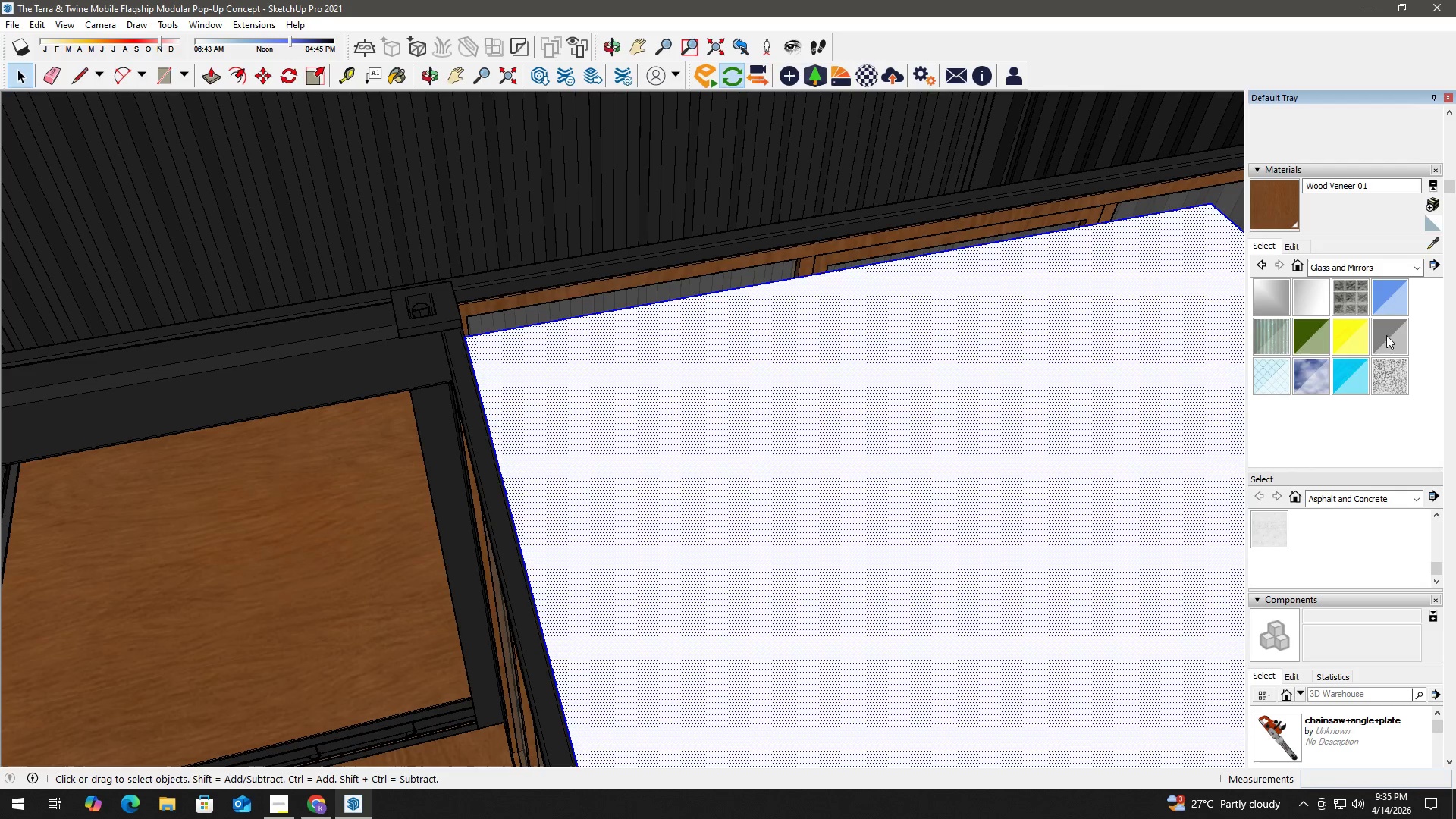 
double_click([925, 414])
 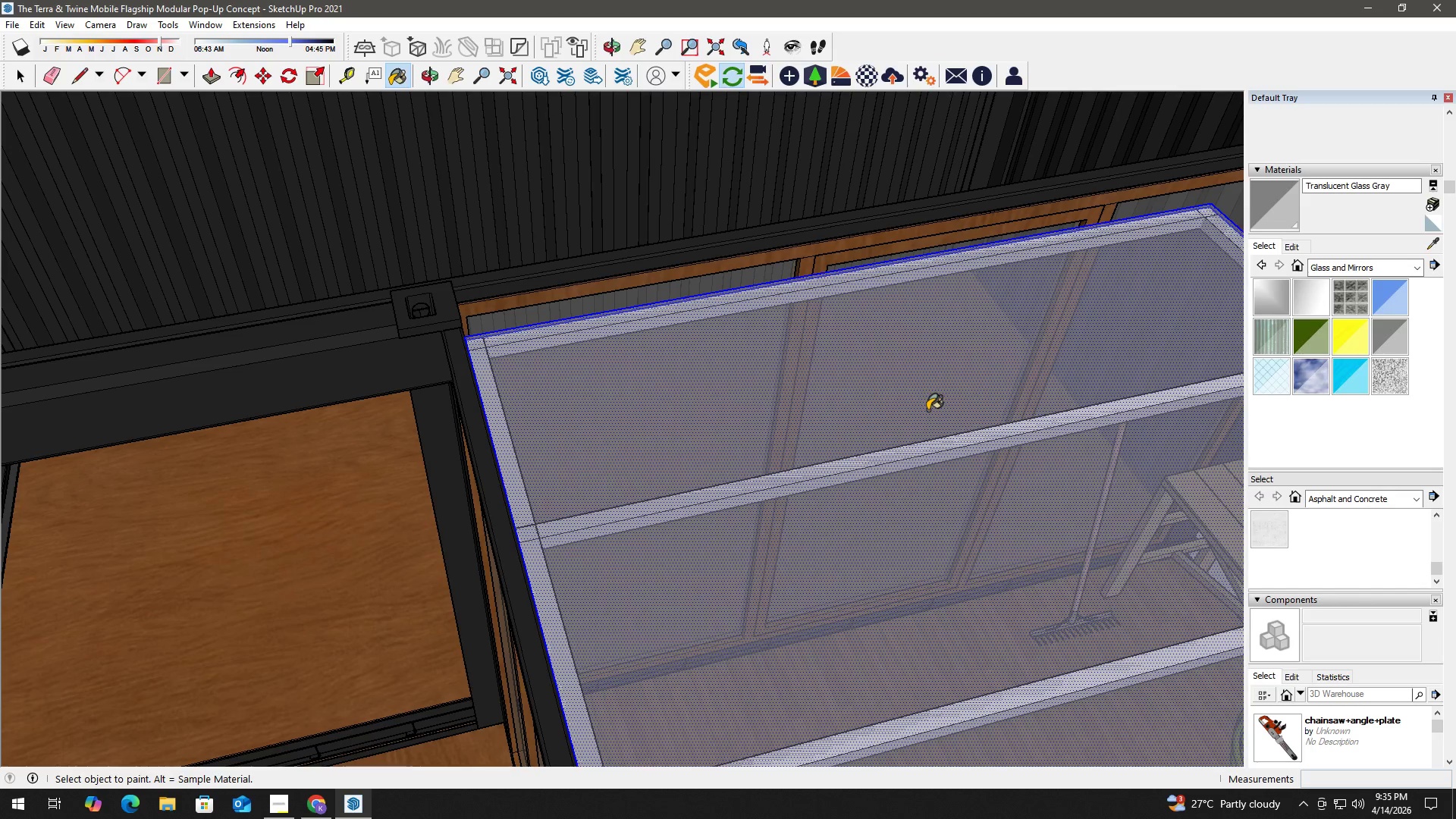 
key(Space)
 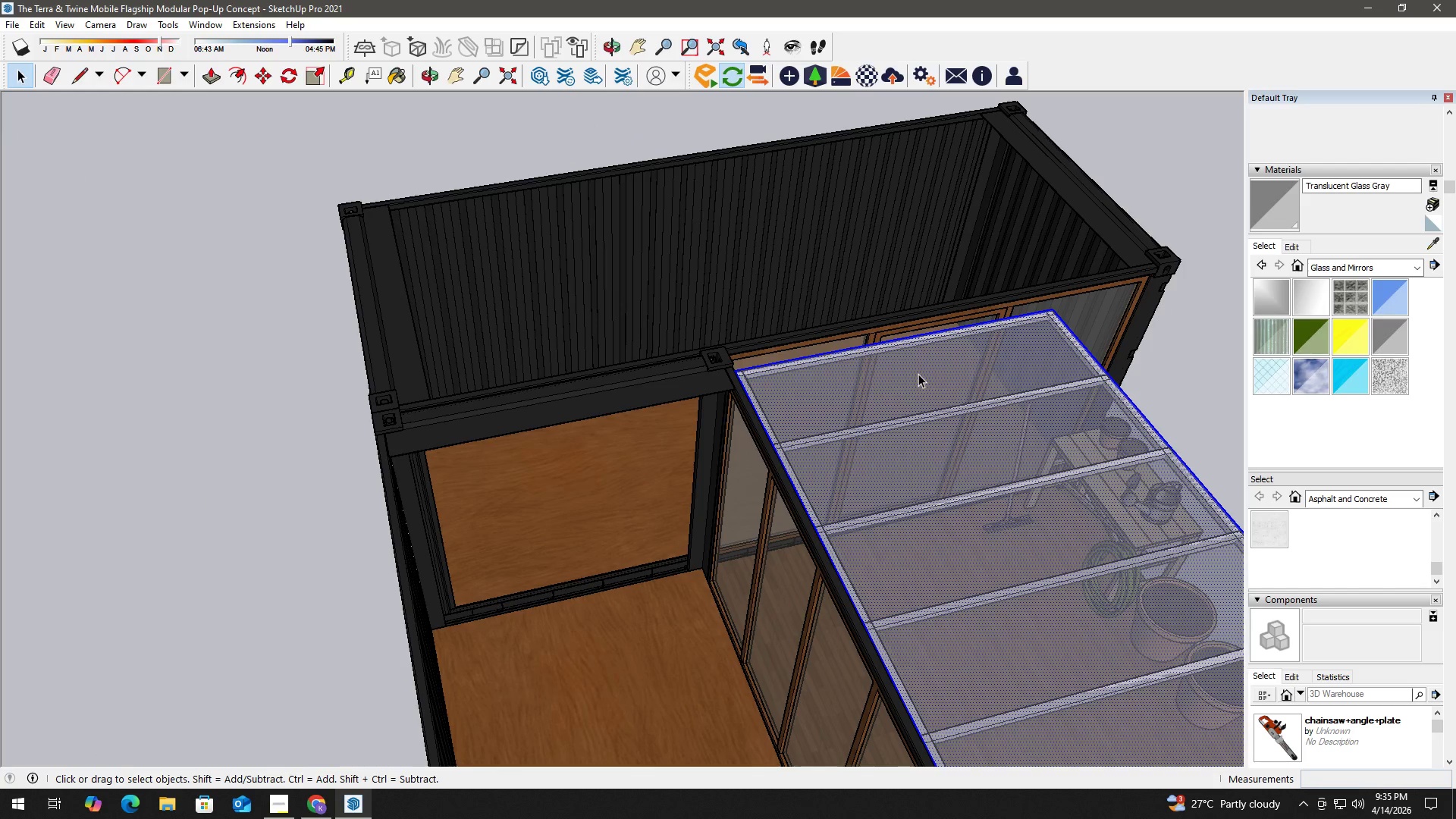 
right_click([918, 374])
 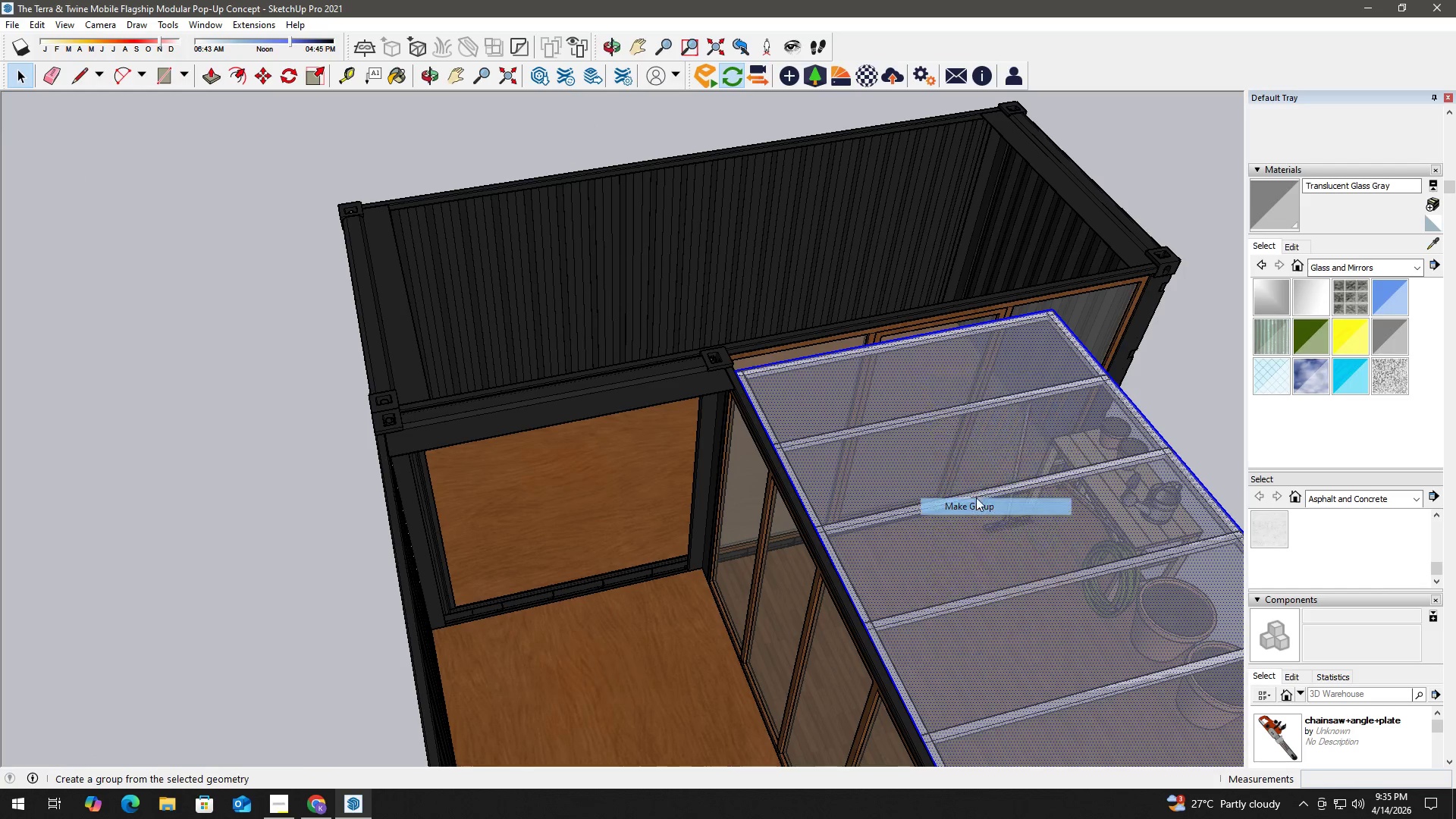 
scroll: coordinate [918, 374], scroll_direction: down, amount: 10.0
 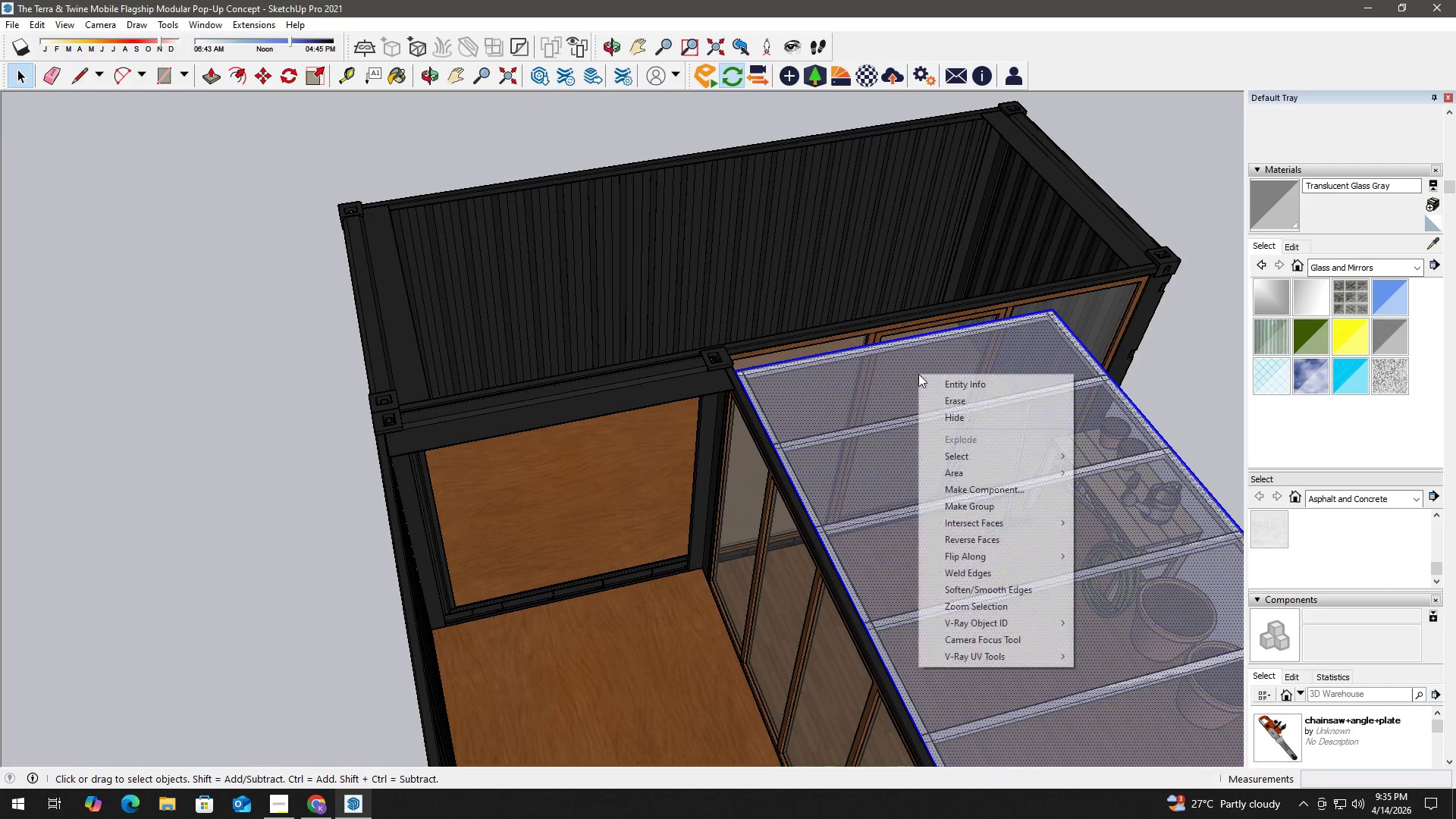 
double_click([1175, 369])
 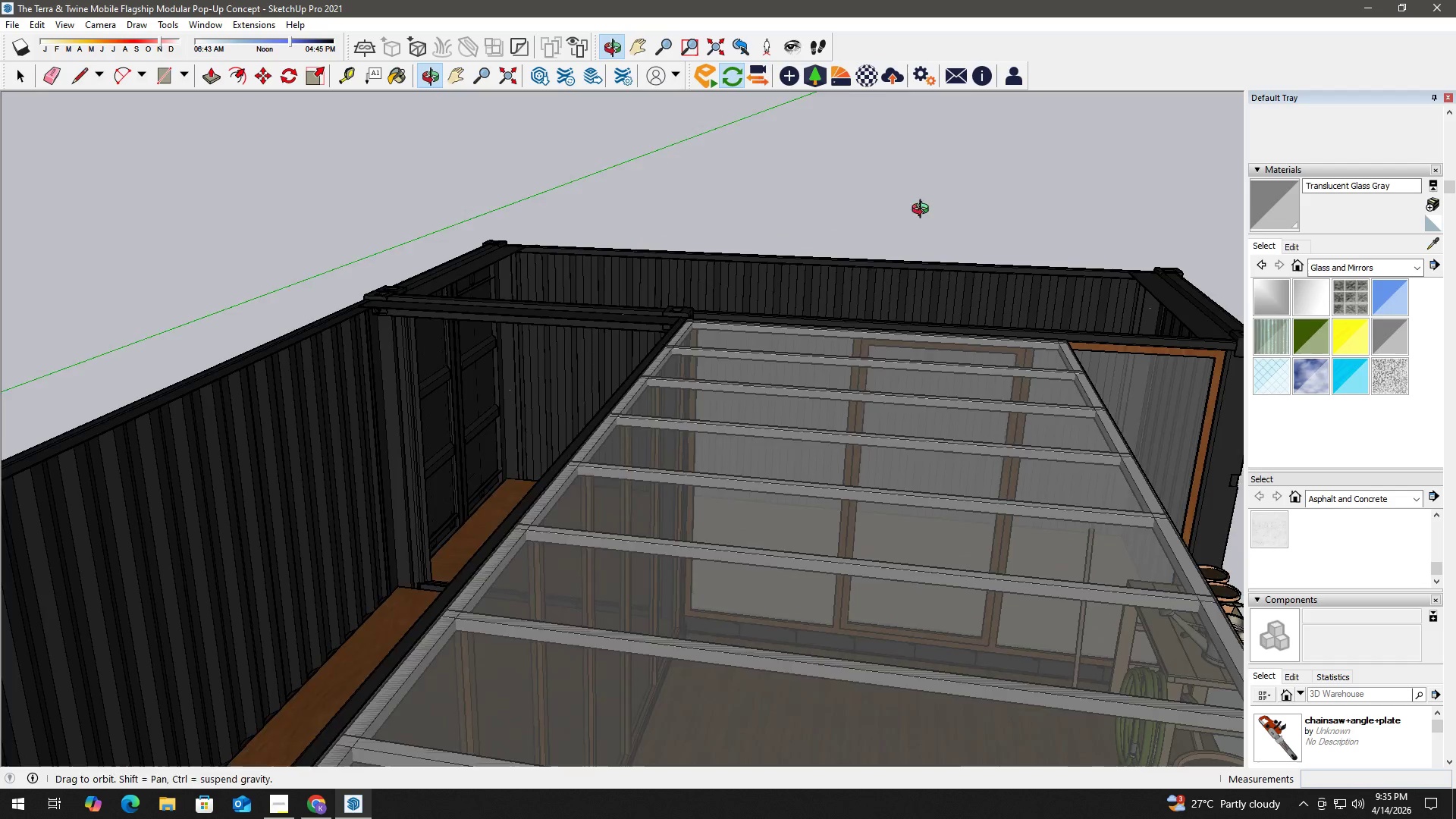 
scroll: coordinate [892, 319], scroll_direction: down, amount: 6.0
 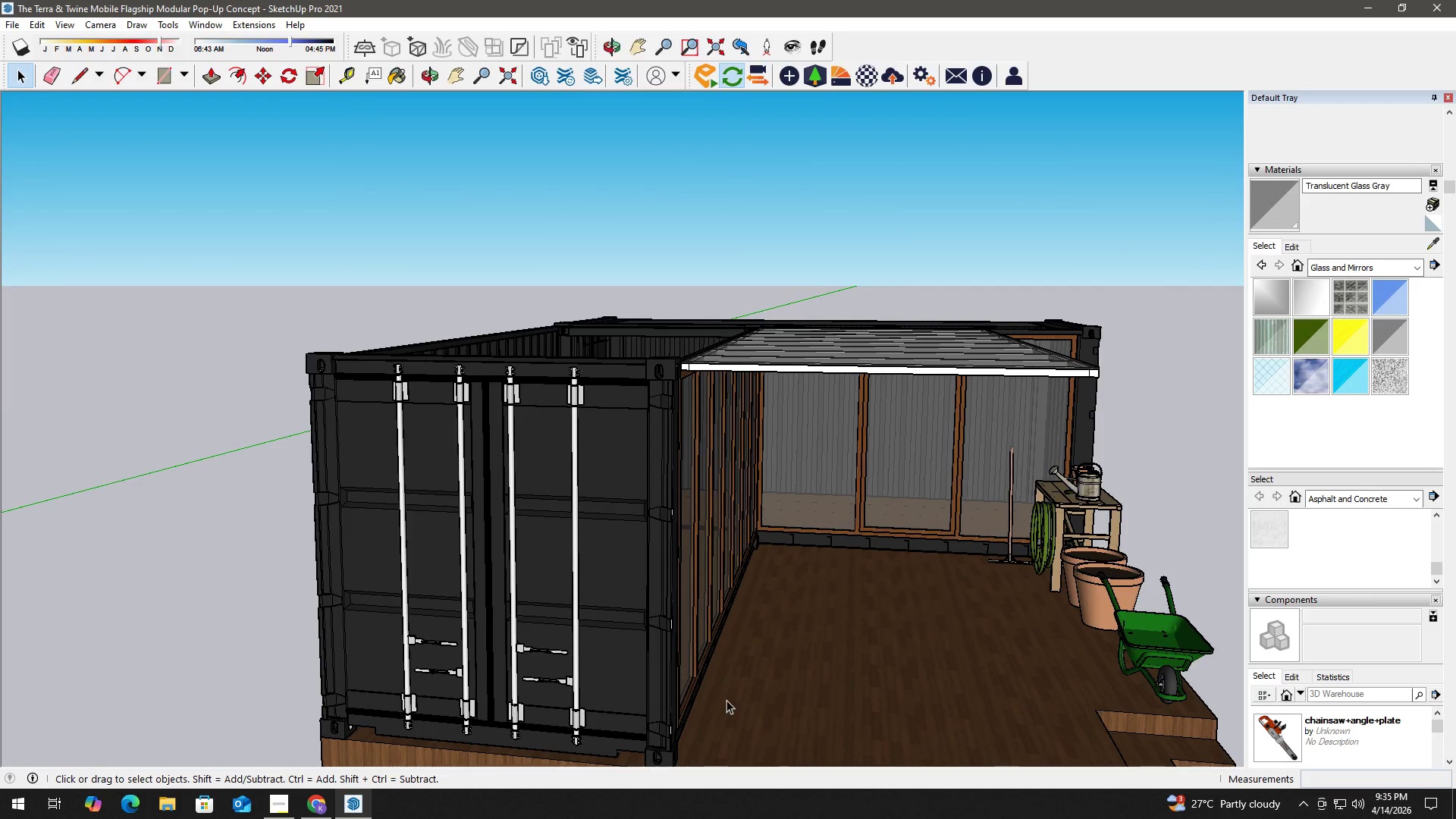 
scroll: coordinate [529, 726], scroll_direction: up, amount: 8.0
 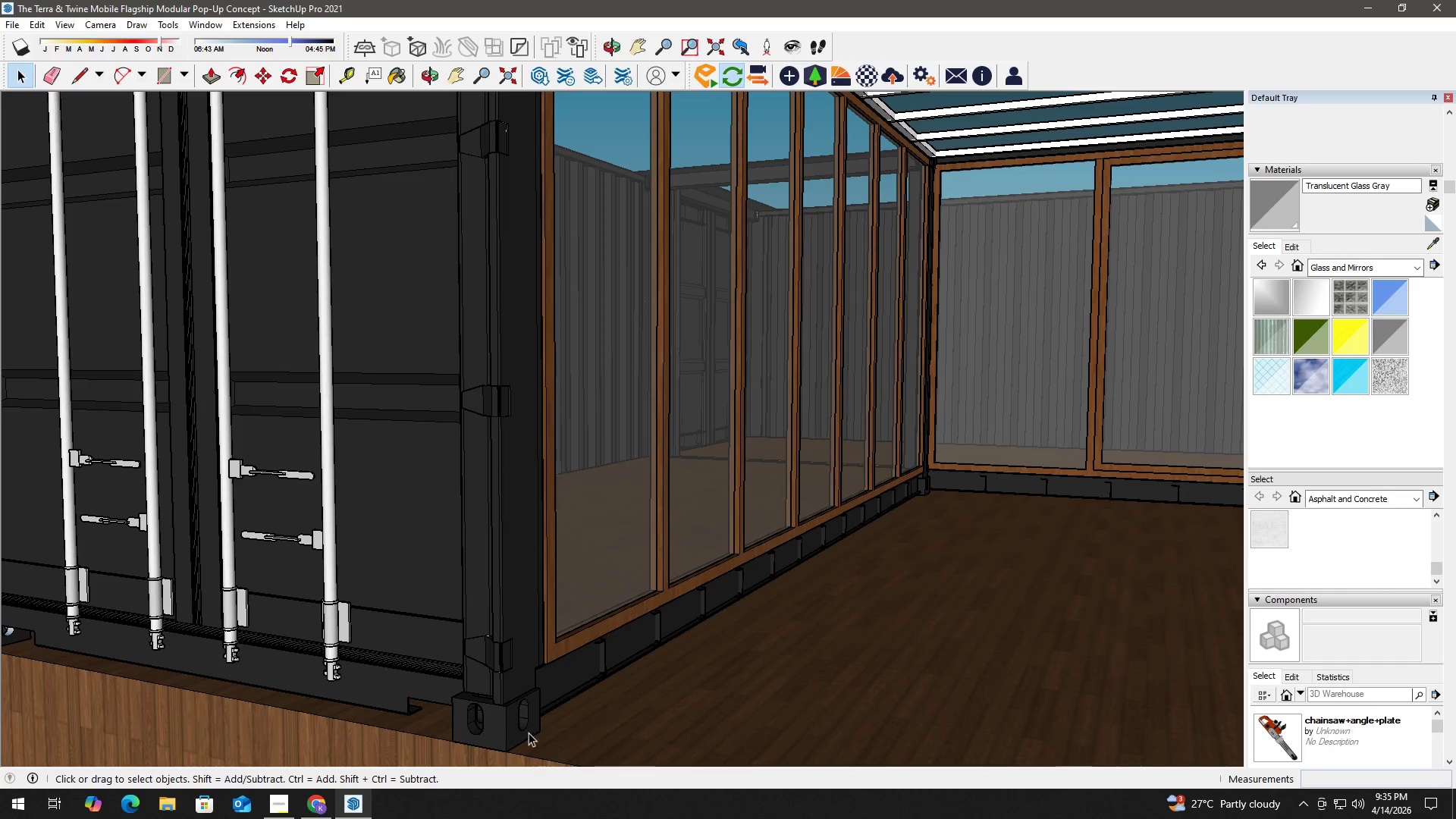 
key(L)
 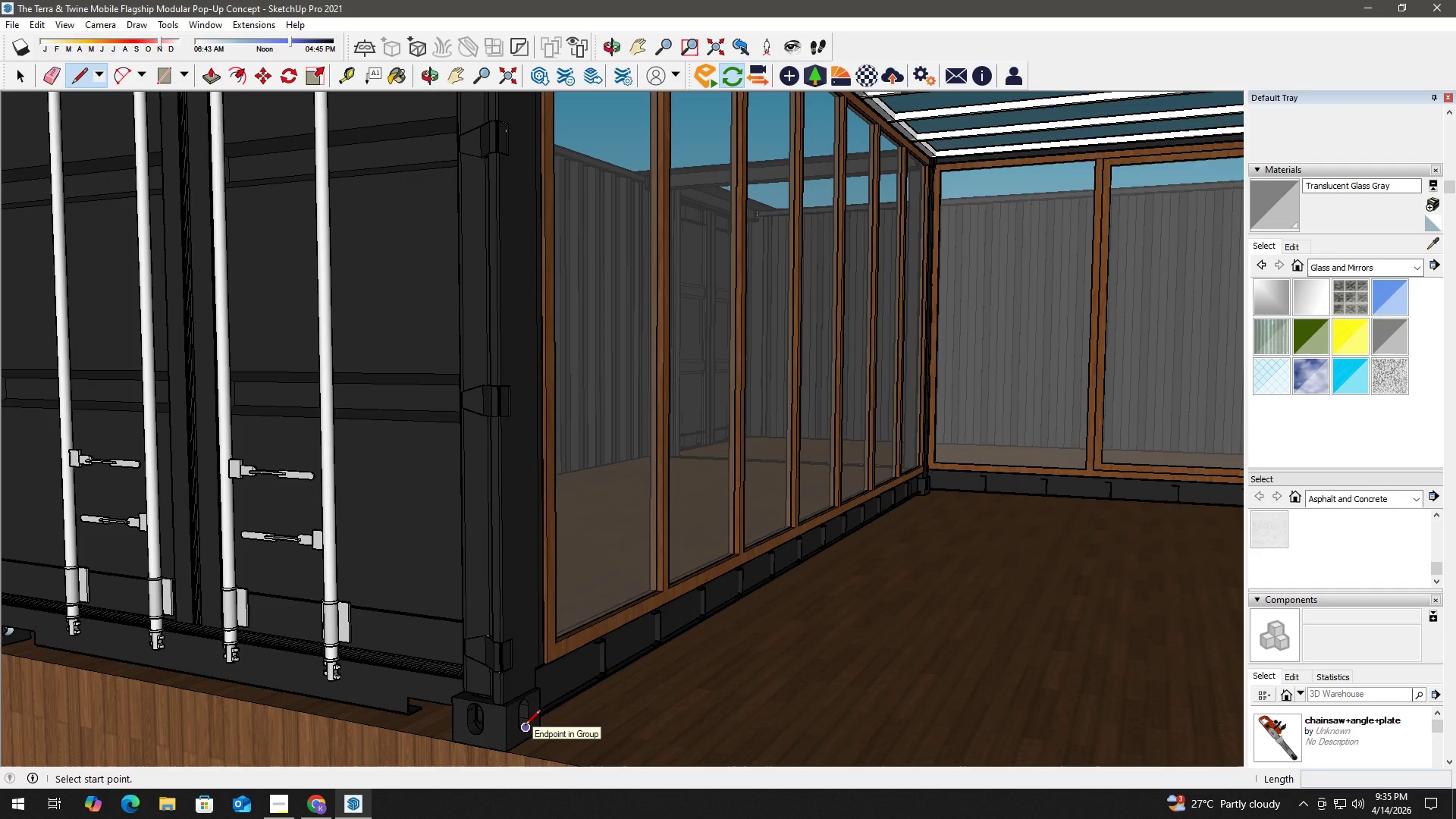 
scroll: coordinate [525, 728], scroll_direction: up, amount: 5.0
 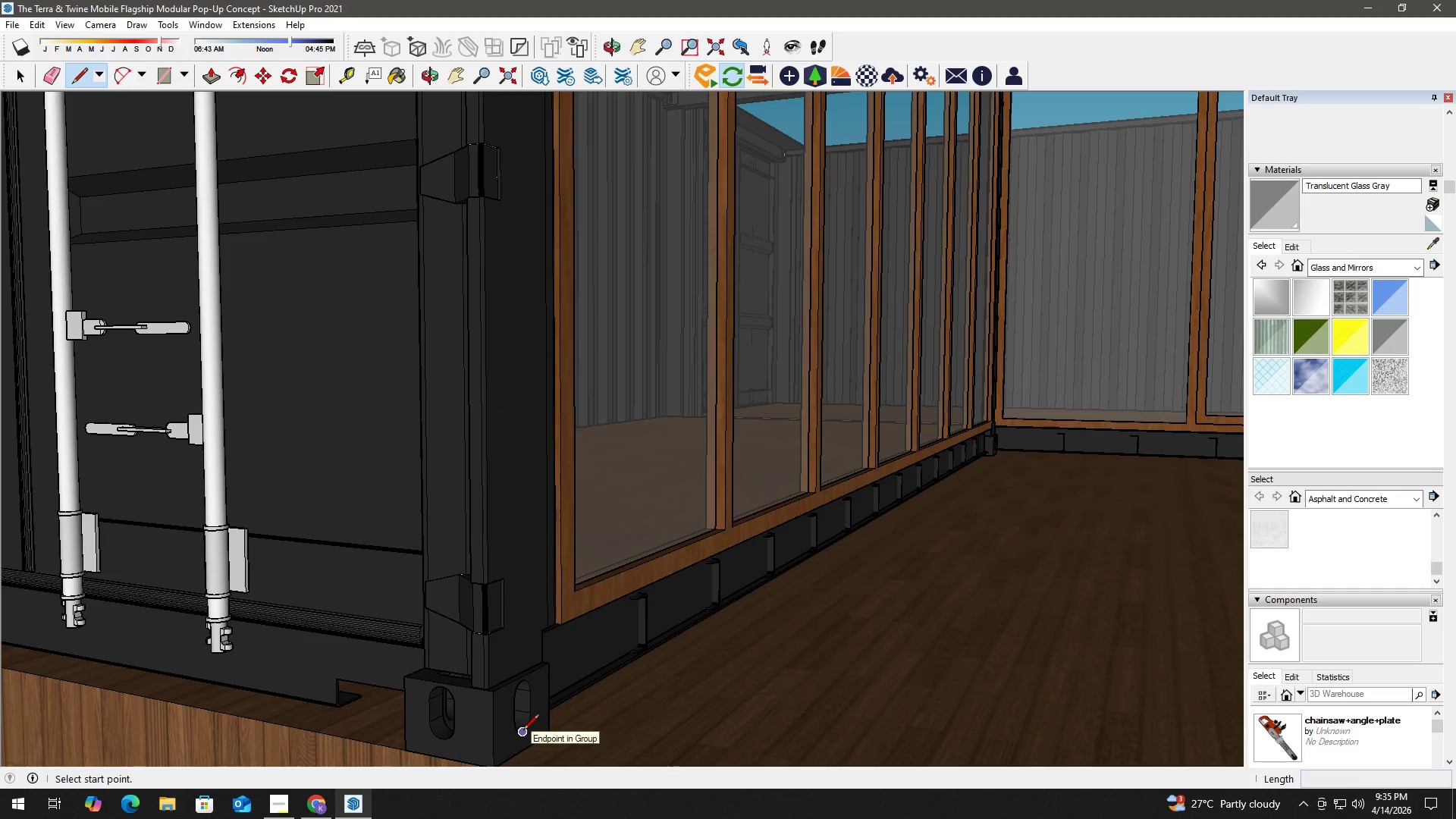 
left_click([523, 731])
 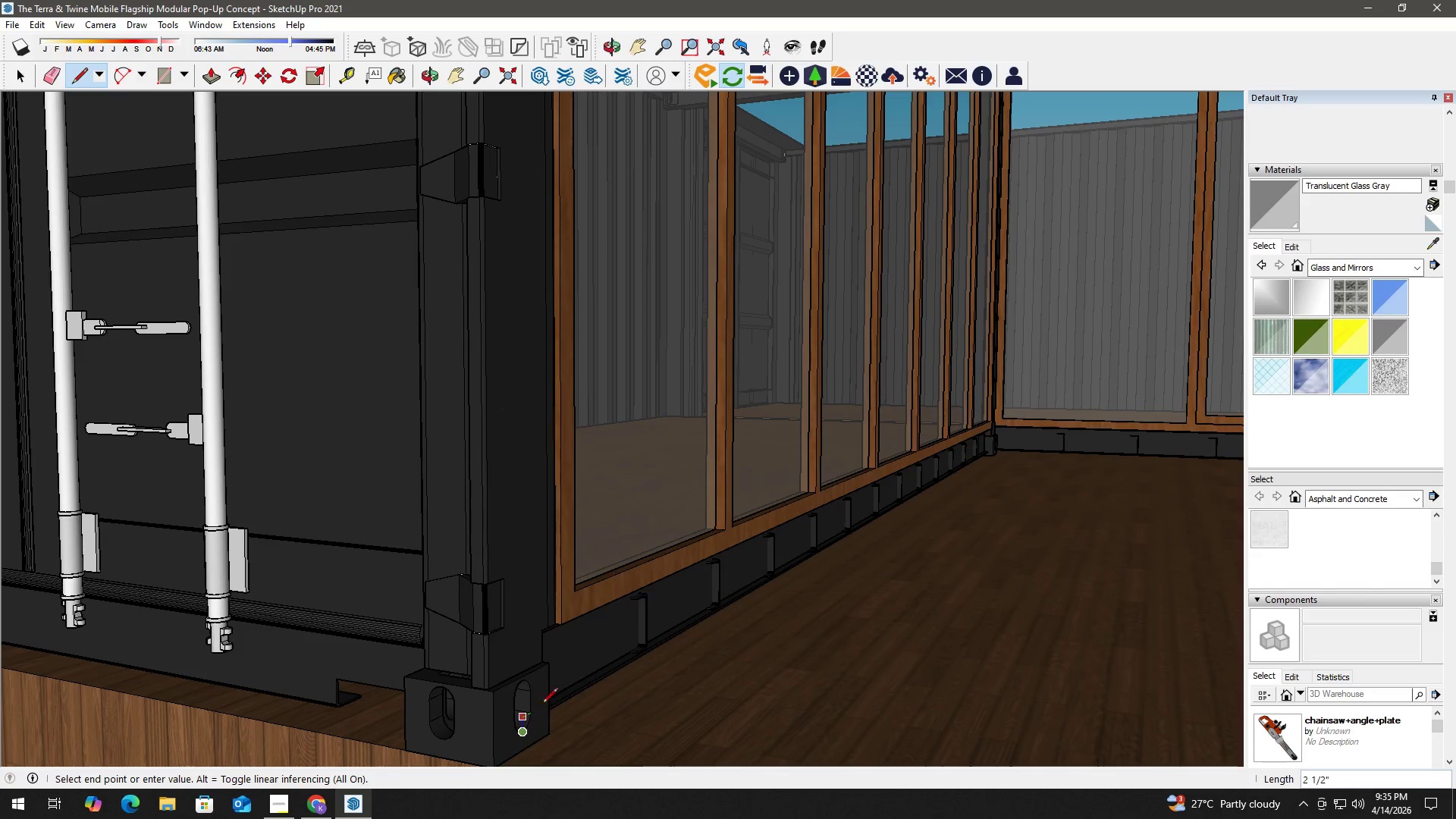 
key(Shift+ShiftLeft)
 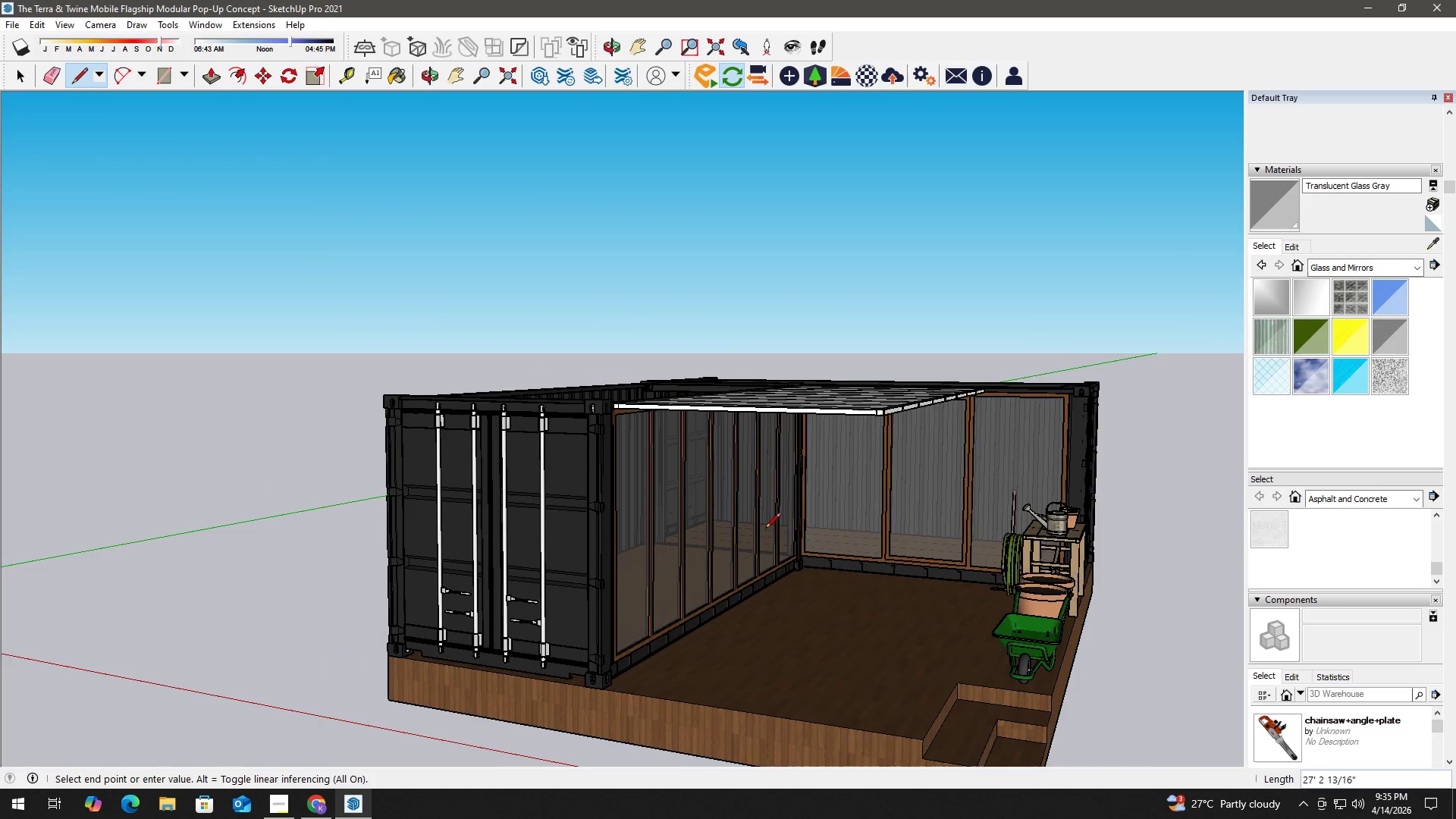 
scroll: coordinate [733, 582], scroll_direction: down, amount: 15.0
 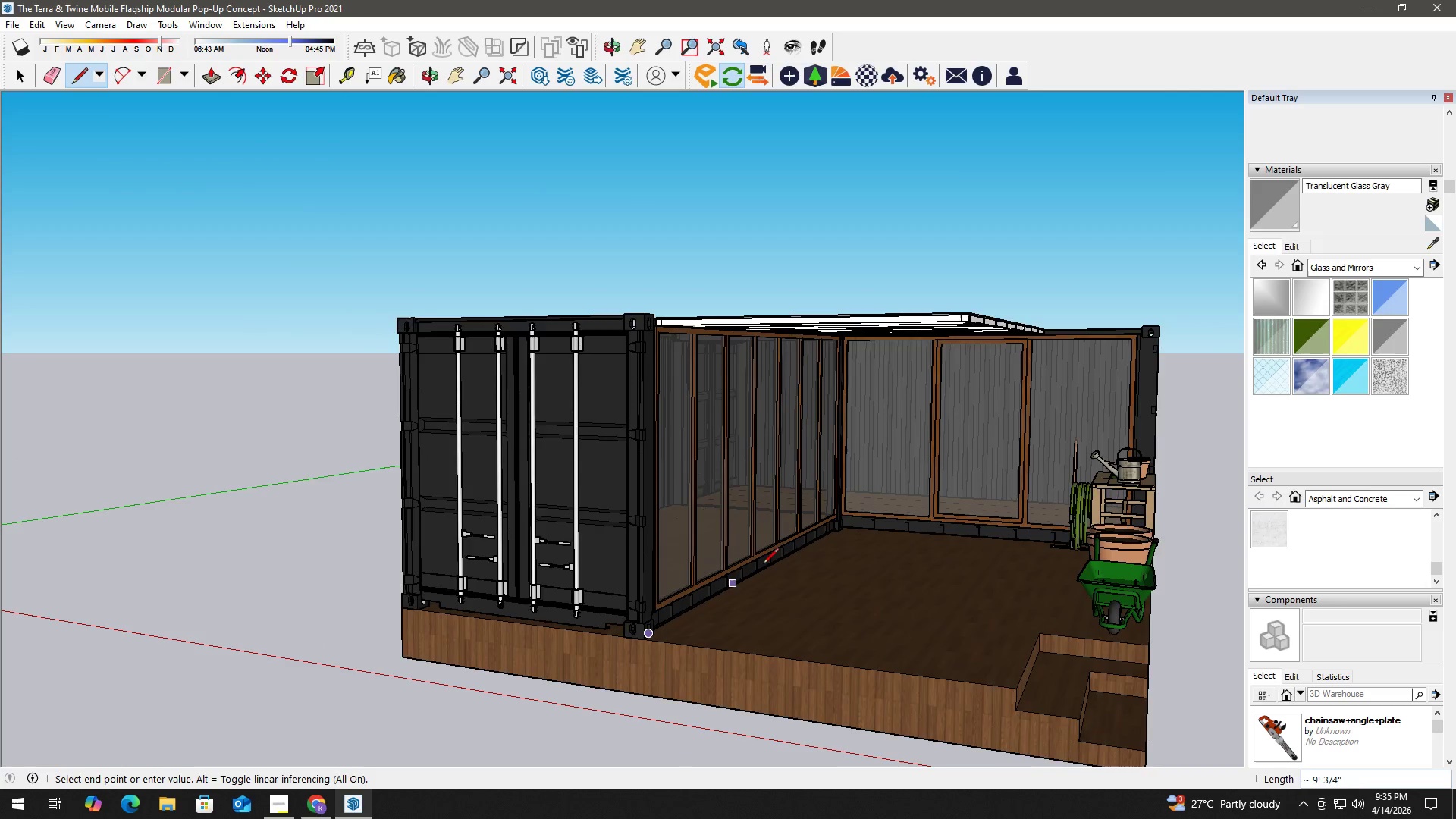 
scroll: coordinate [1003, 347], scroll_direction: up, amount: 21.0
 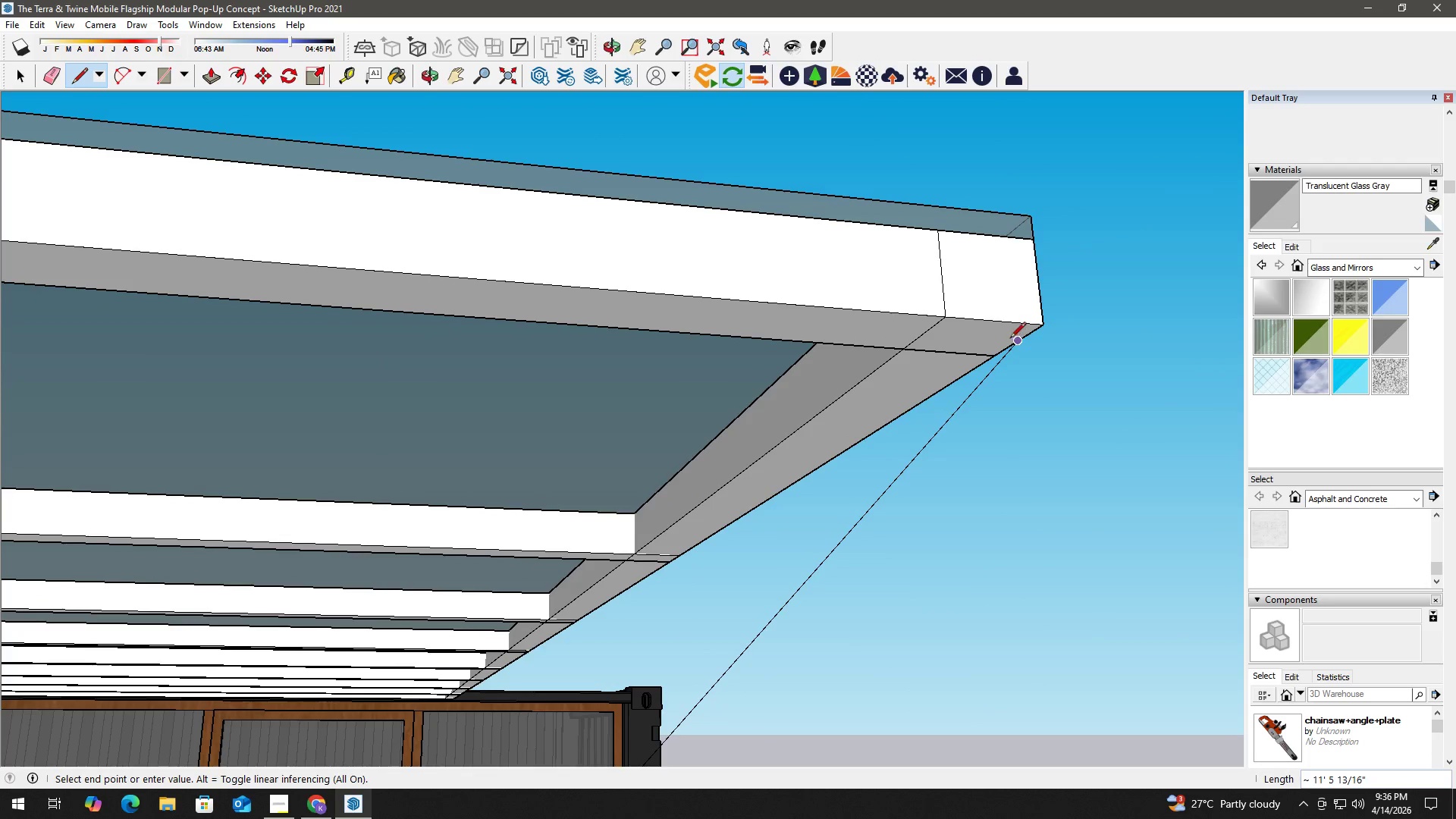 
key(Space)
 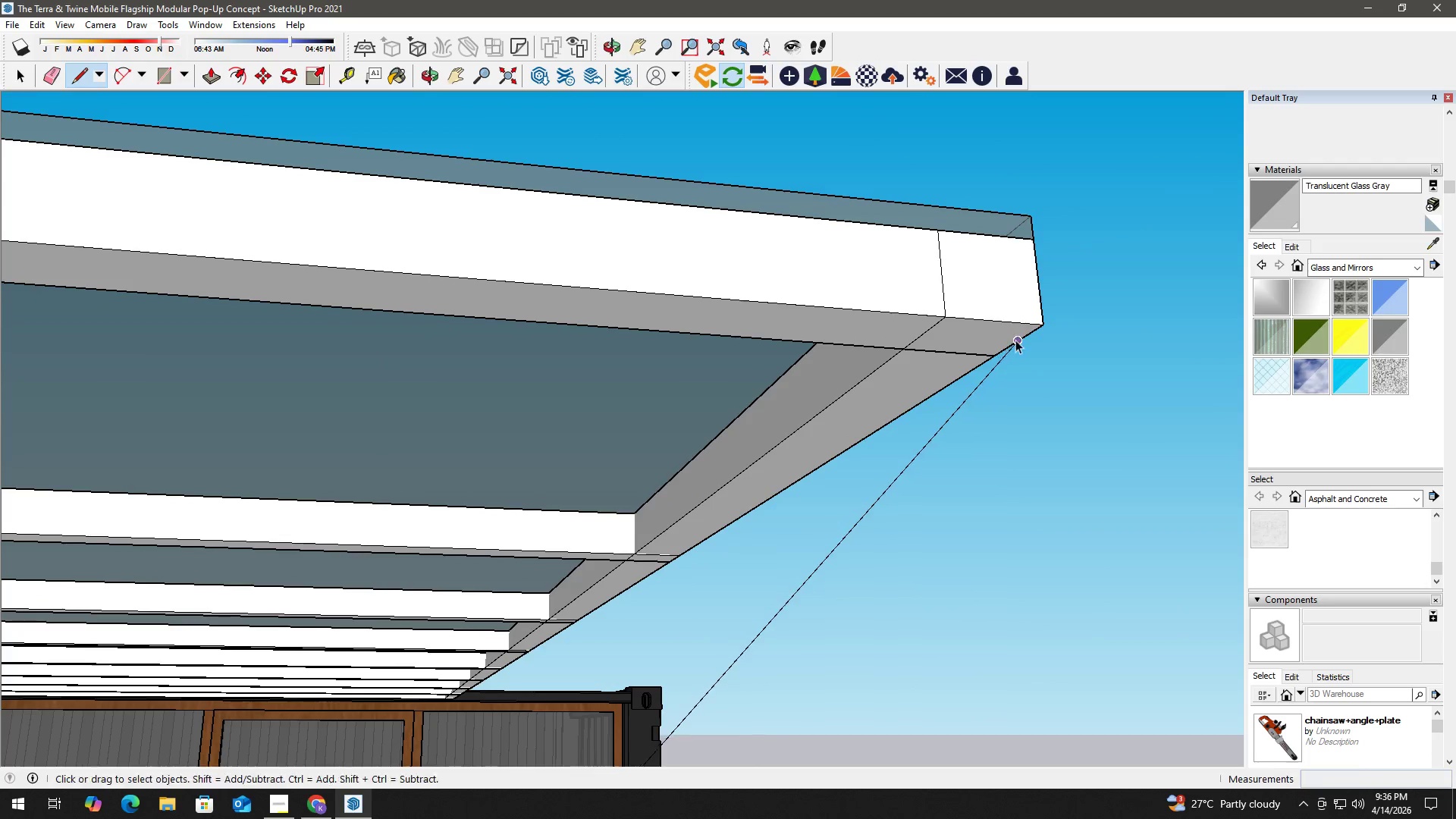 
key(T)
 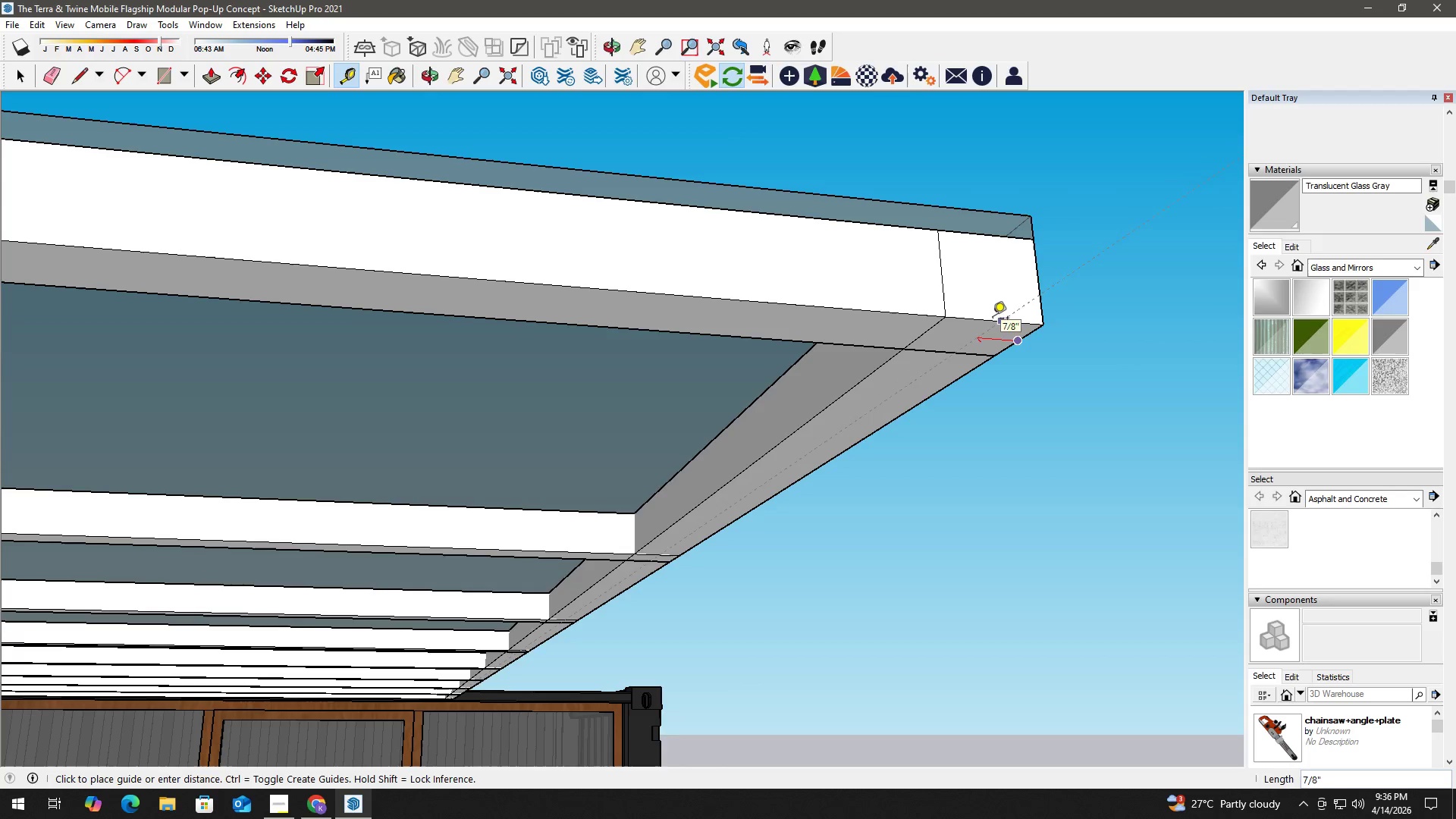 
left_click([988, 319])
 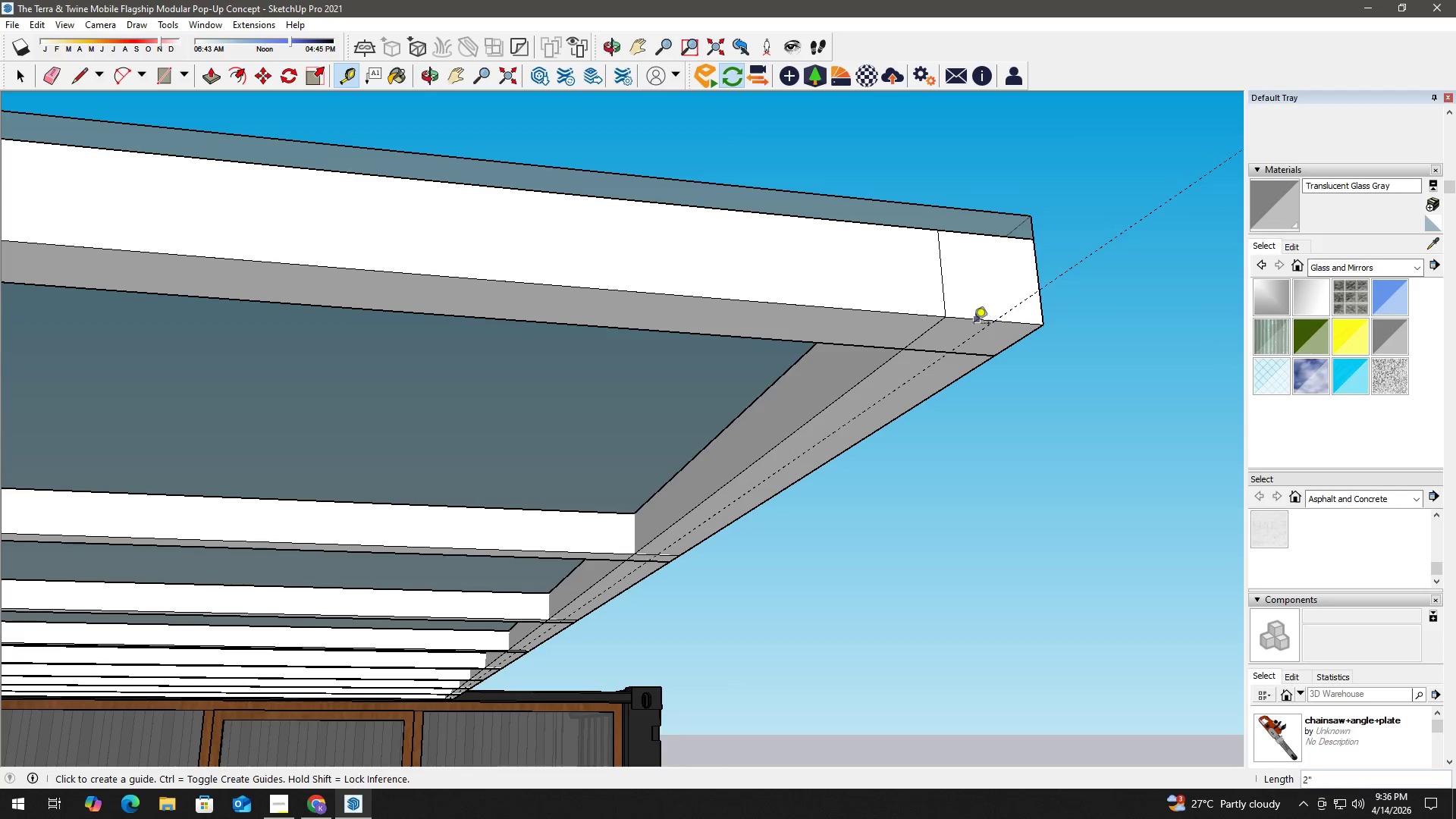 
key(Space)
 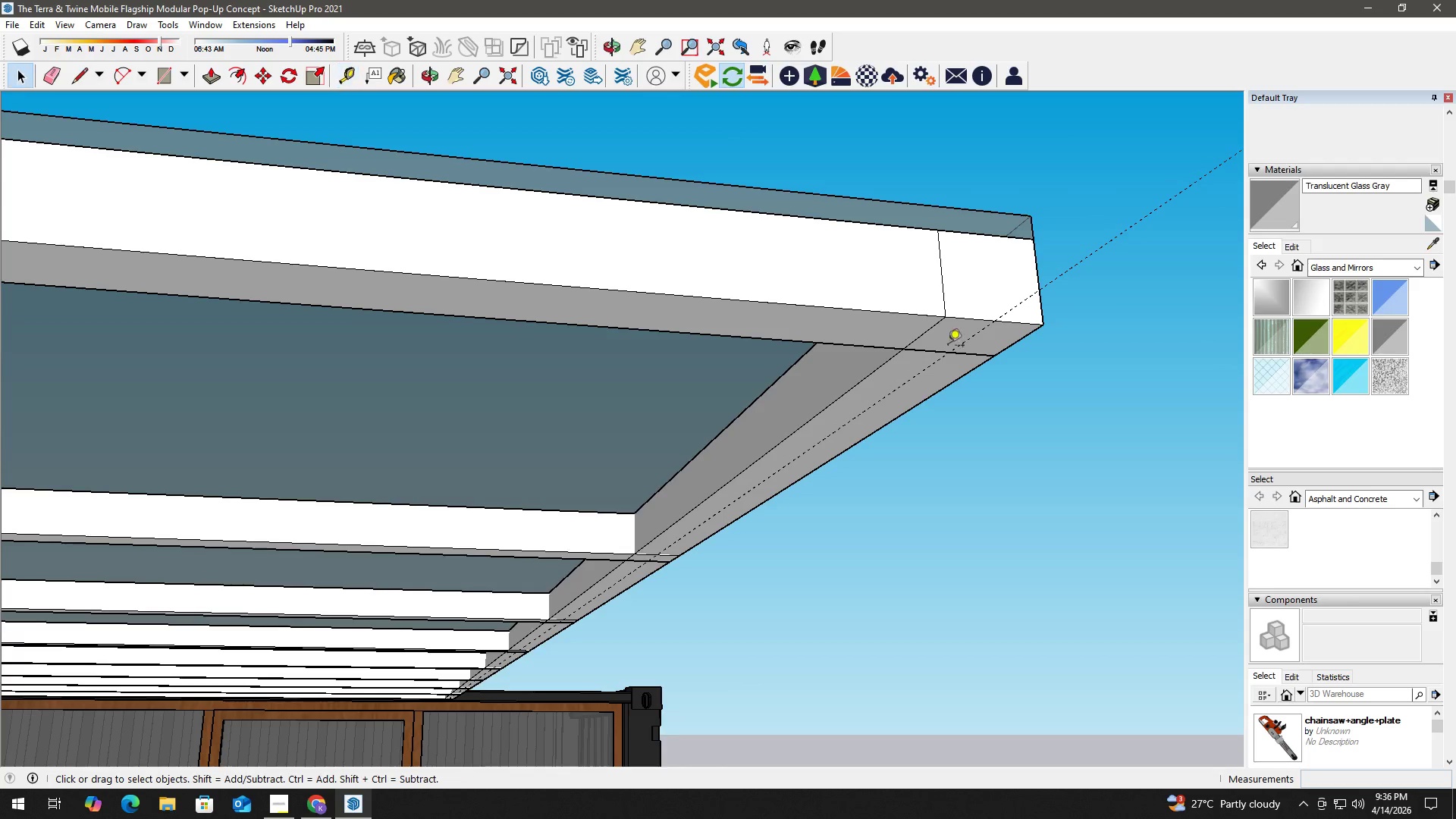 
key(T)
 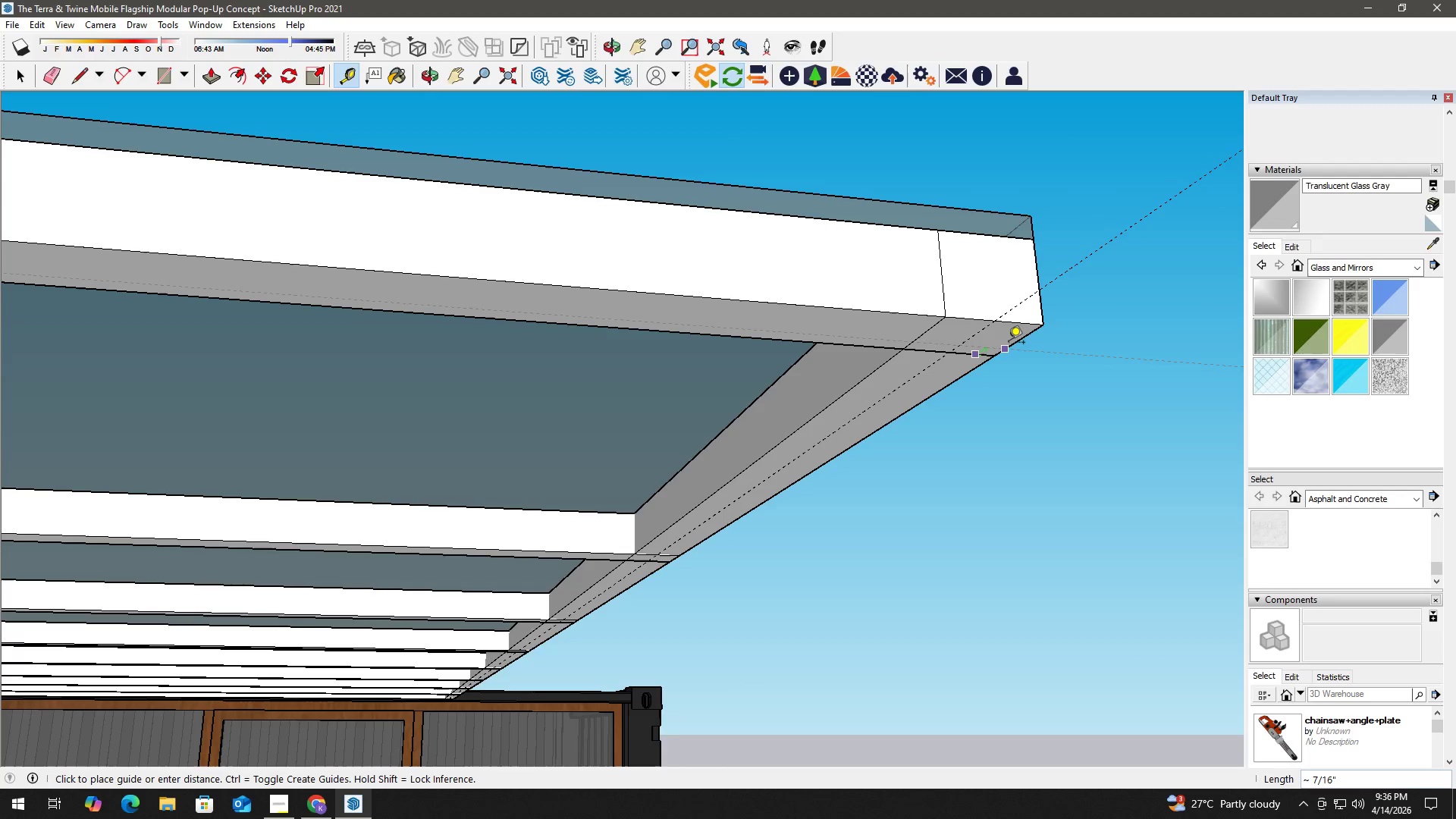 
scroll: coordinate [1010, 342], scroll_direction: up, amount: 7.0
 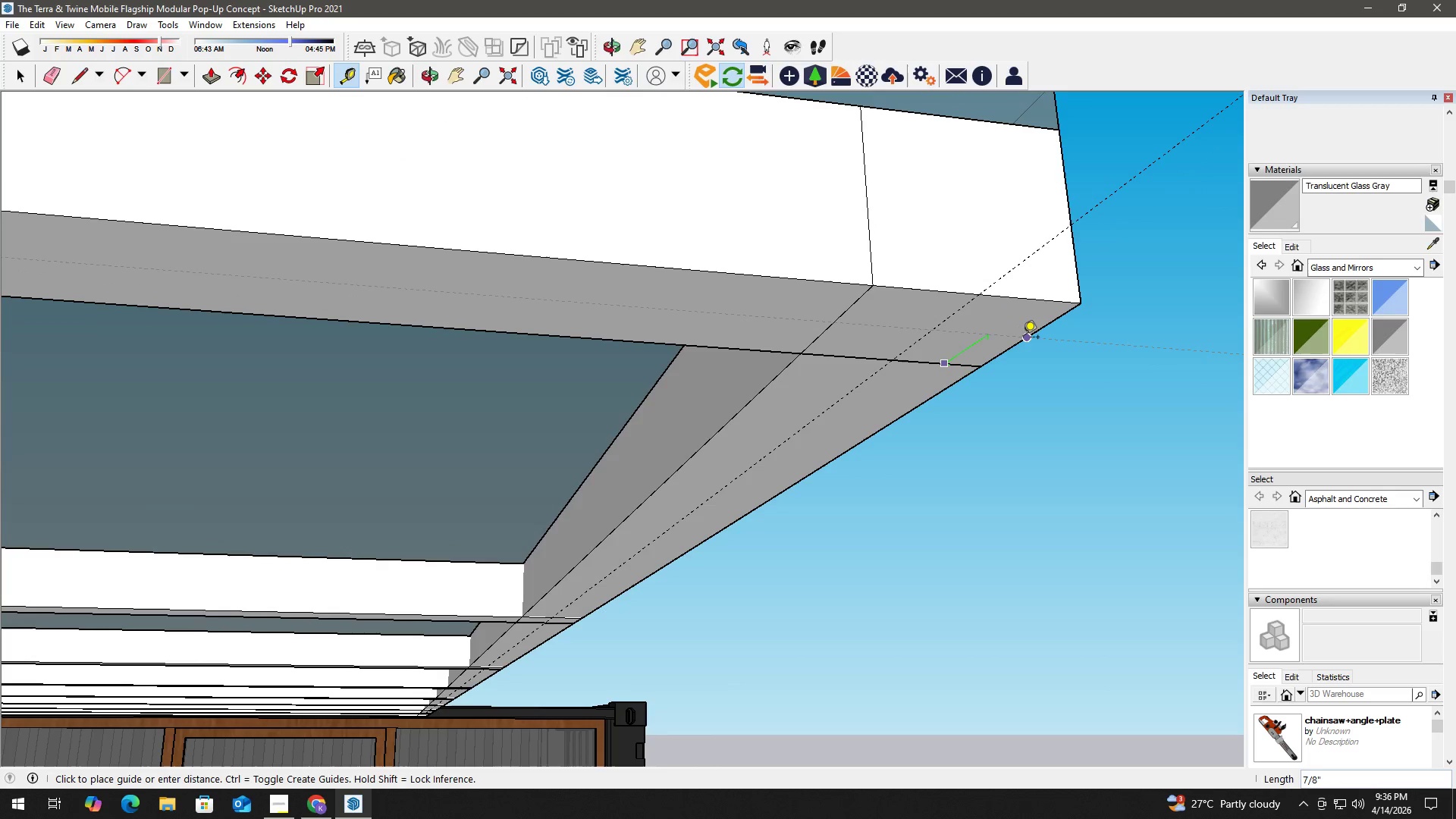 
left_click([1021, 340])
 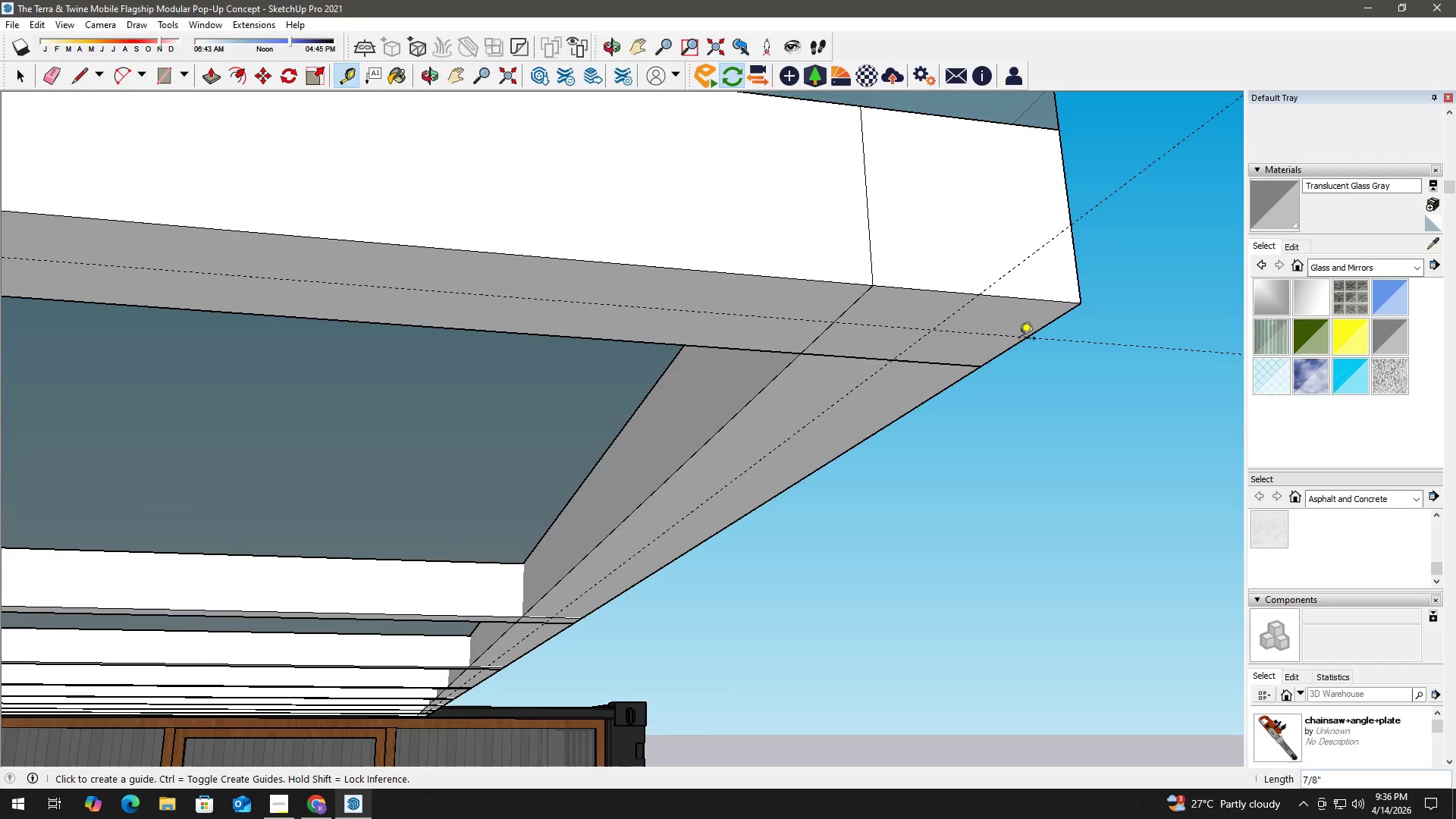 
key(Space)
 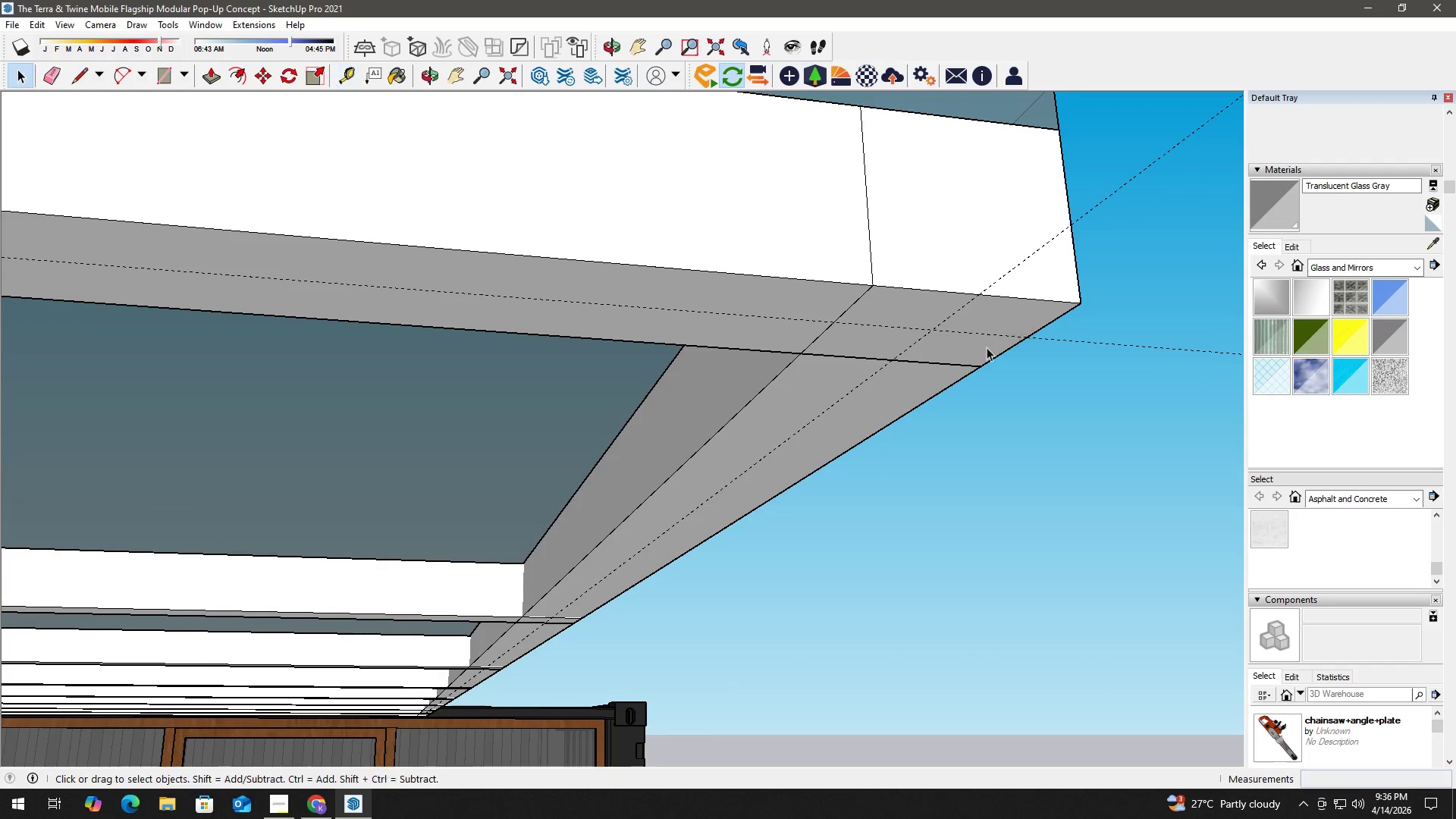 
scroll: coordinate [982, 350], scroll_direction: down, amount: 3.0
 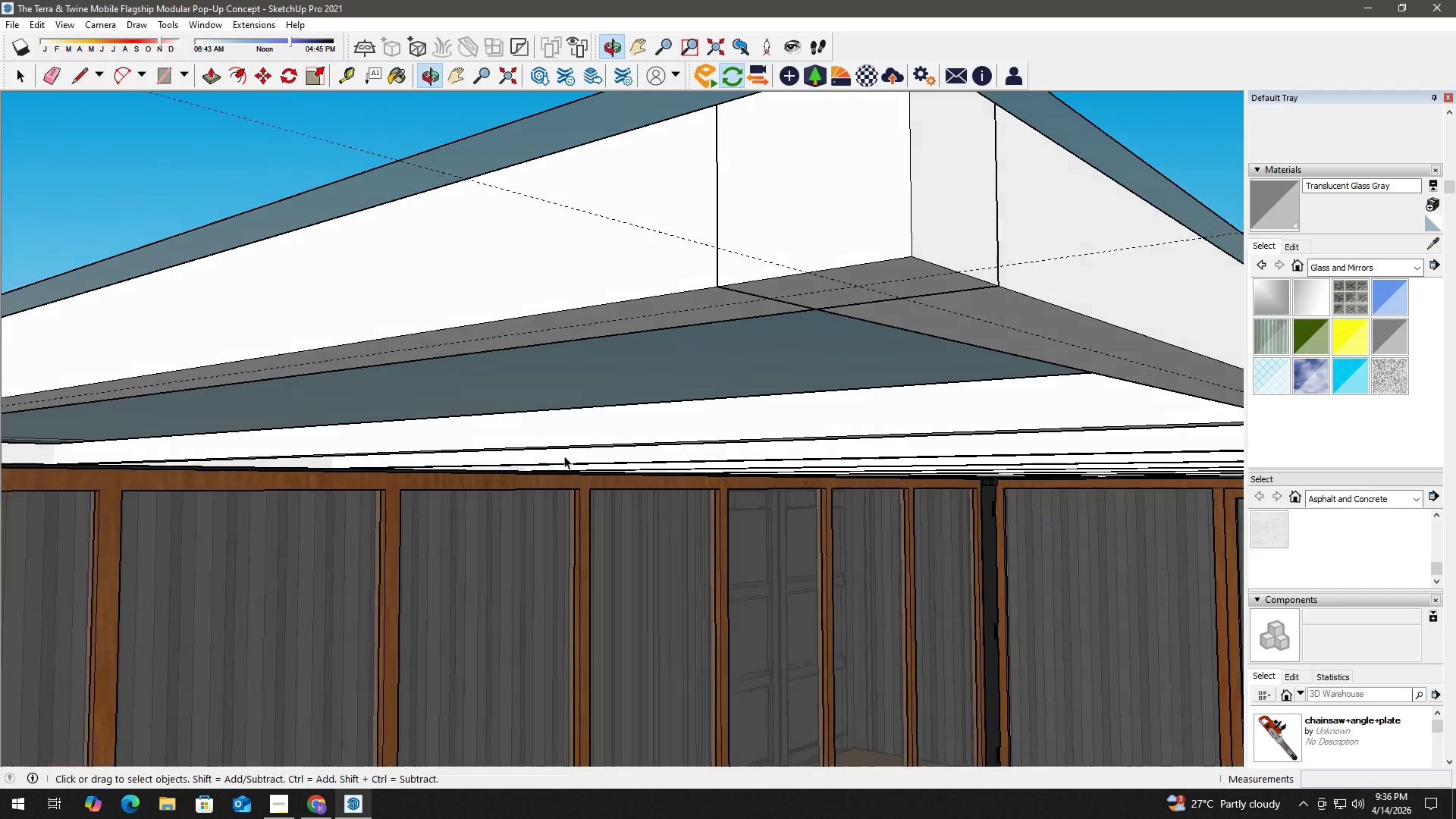 
type(hl)
 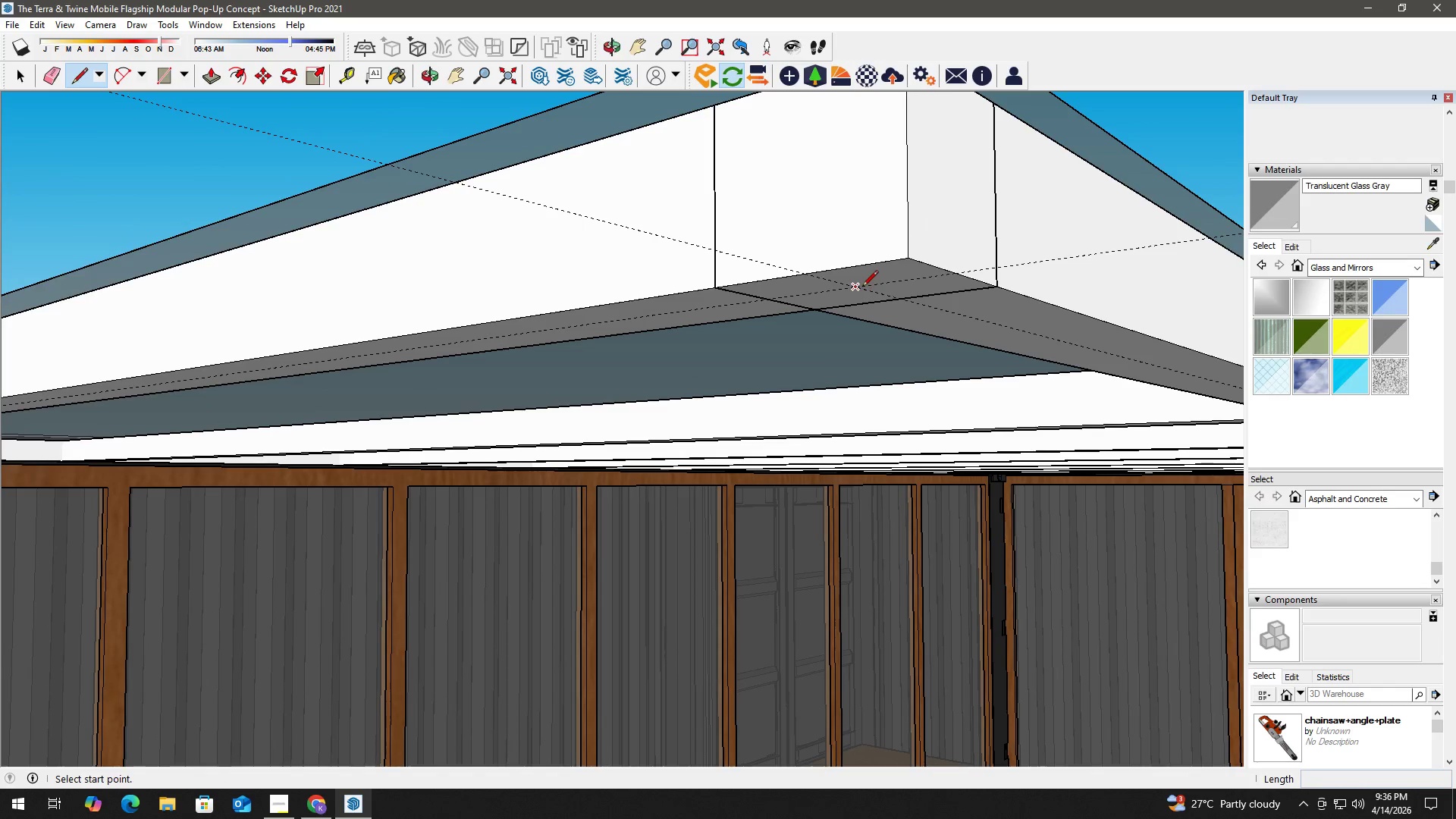 
left_click_drag(start_coordinate=[862, 287], to_coordinate=[858, 294])
 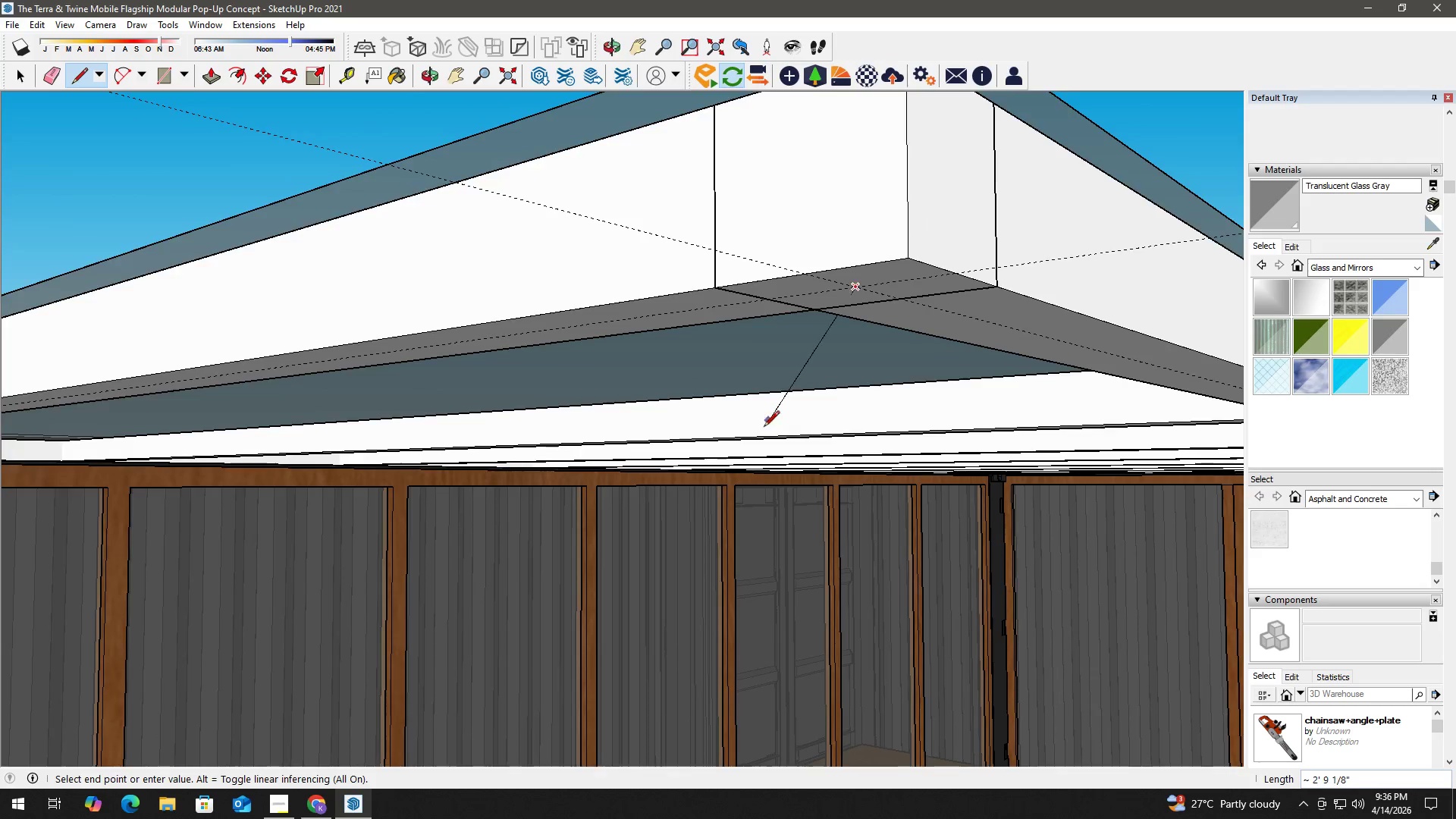 
hold_key(key=ShiftLeft, duration=0.77)
 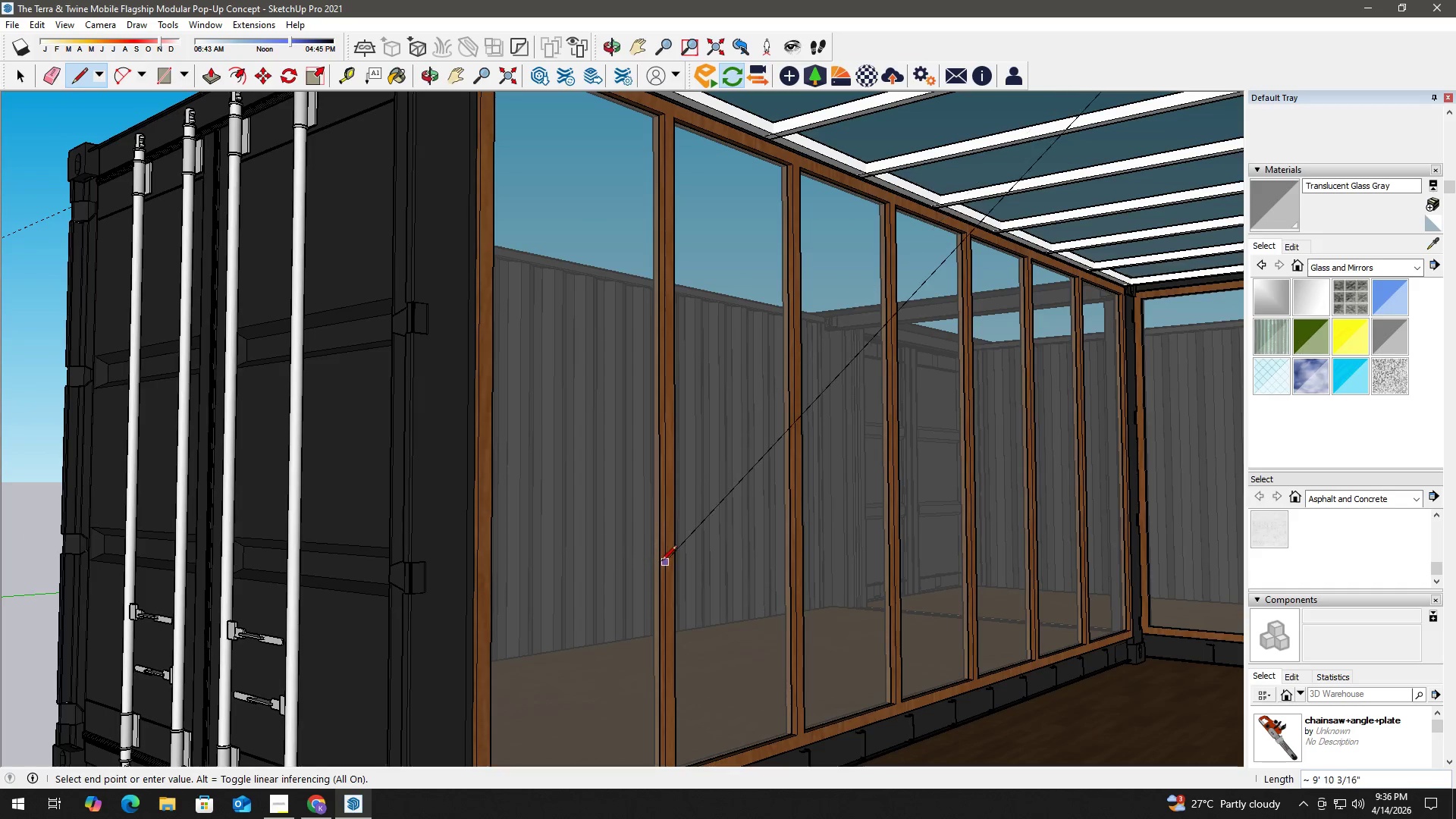 
scroll: coordinate [758, 440], scroll_direction: down, amount: 3.0
 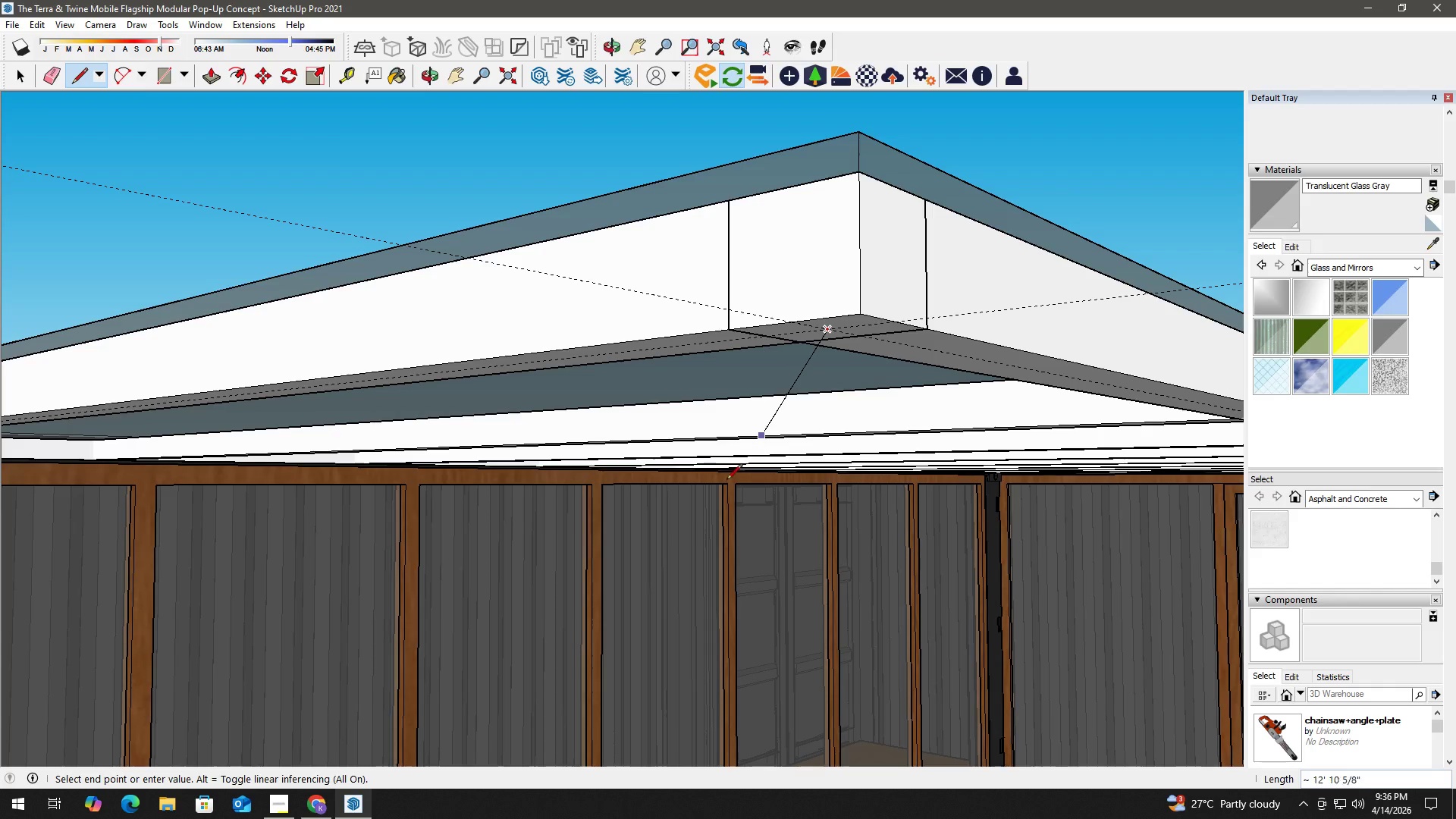 
hold_key(key=ShiftLeft, duration=1.01)
scroll: coordinate [601, 553], scroll_direction: down, amount: 3.0
 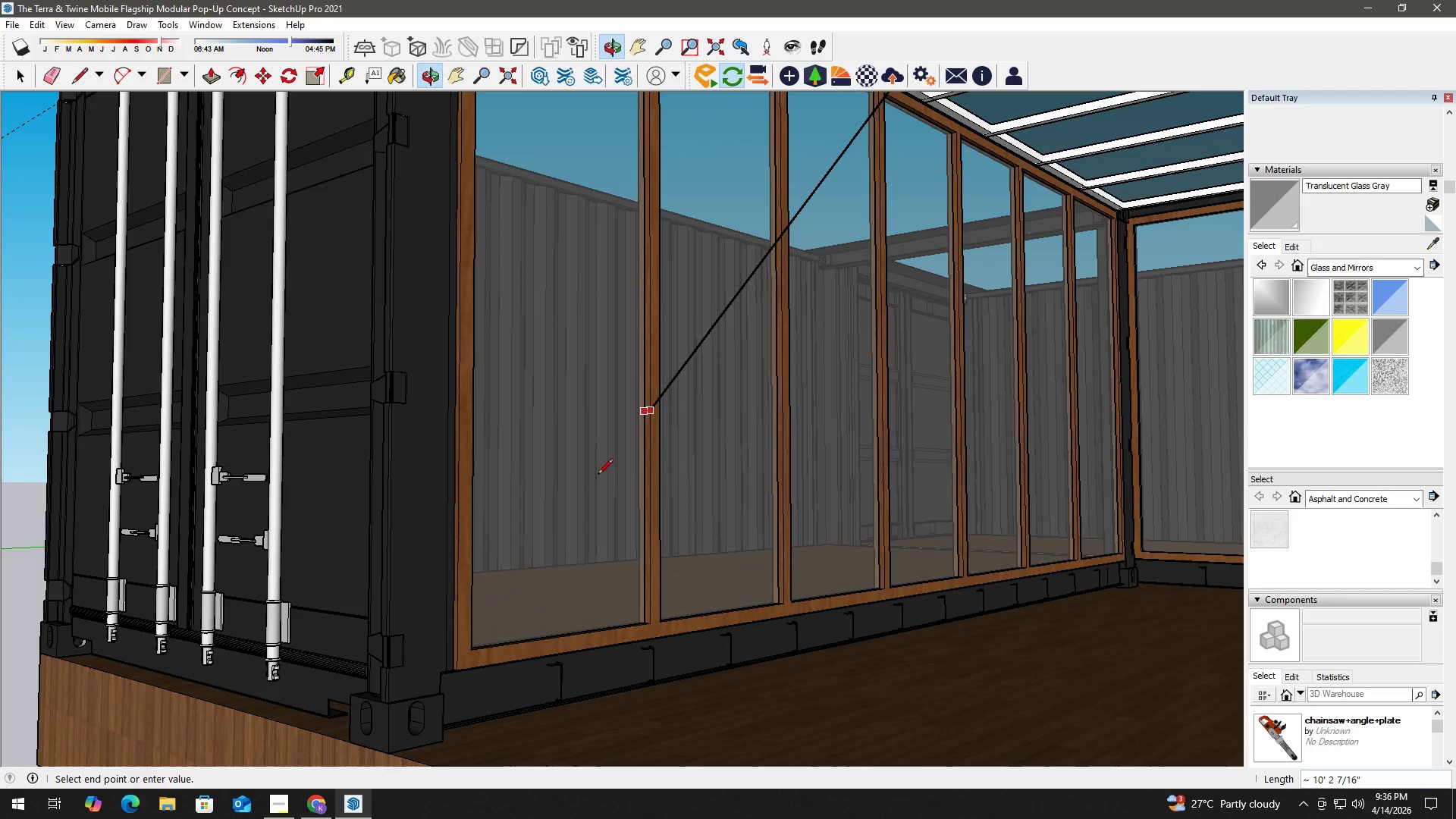 
scroll: coordinate [428, 705], scroll_direction: up, amount: 6.0
 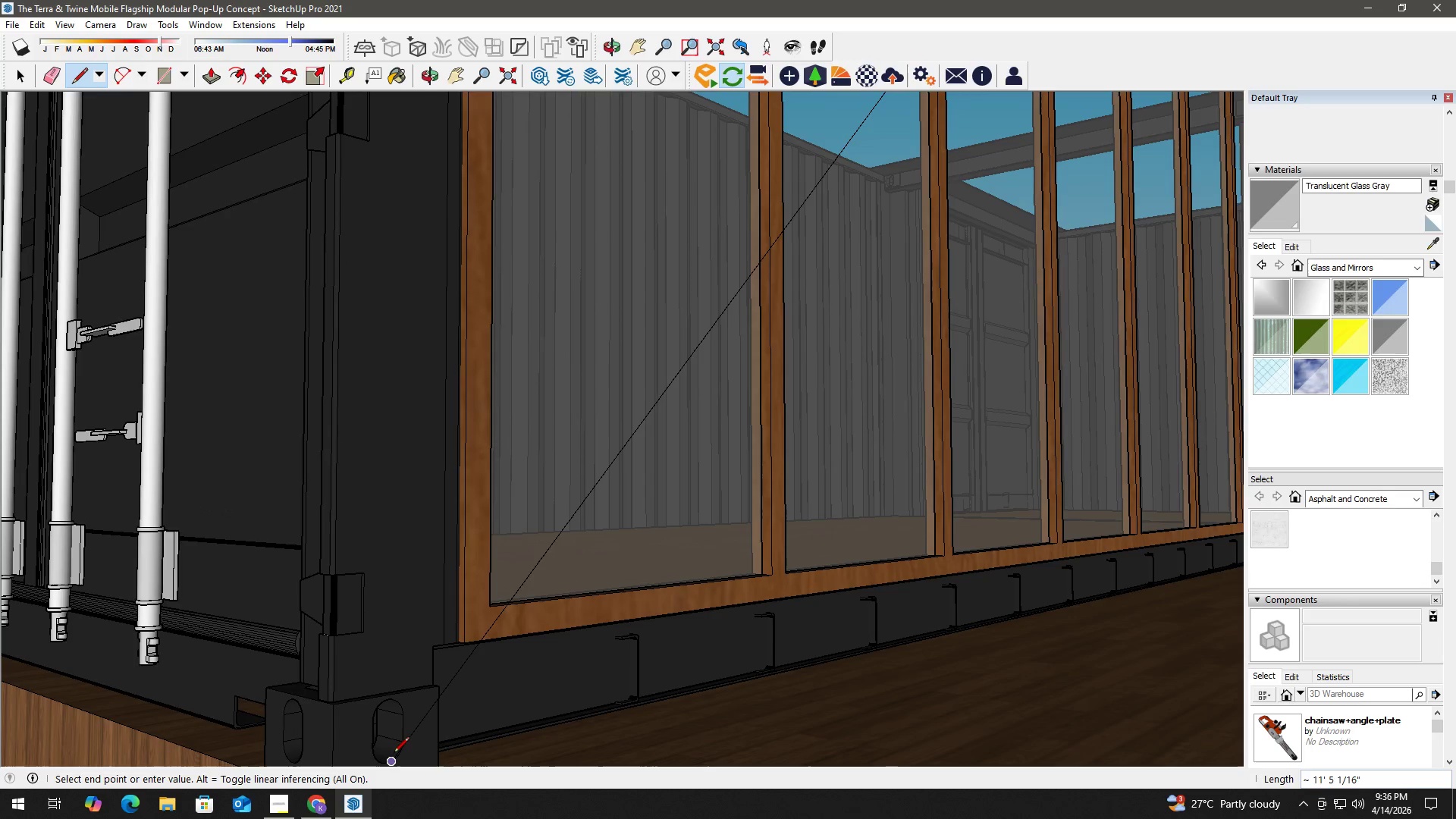 
left_click([391, 759])
 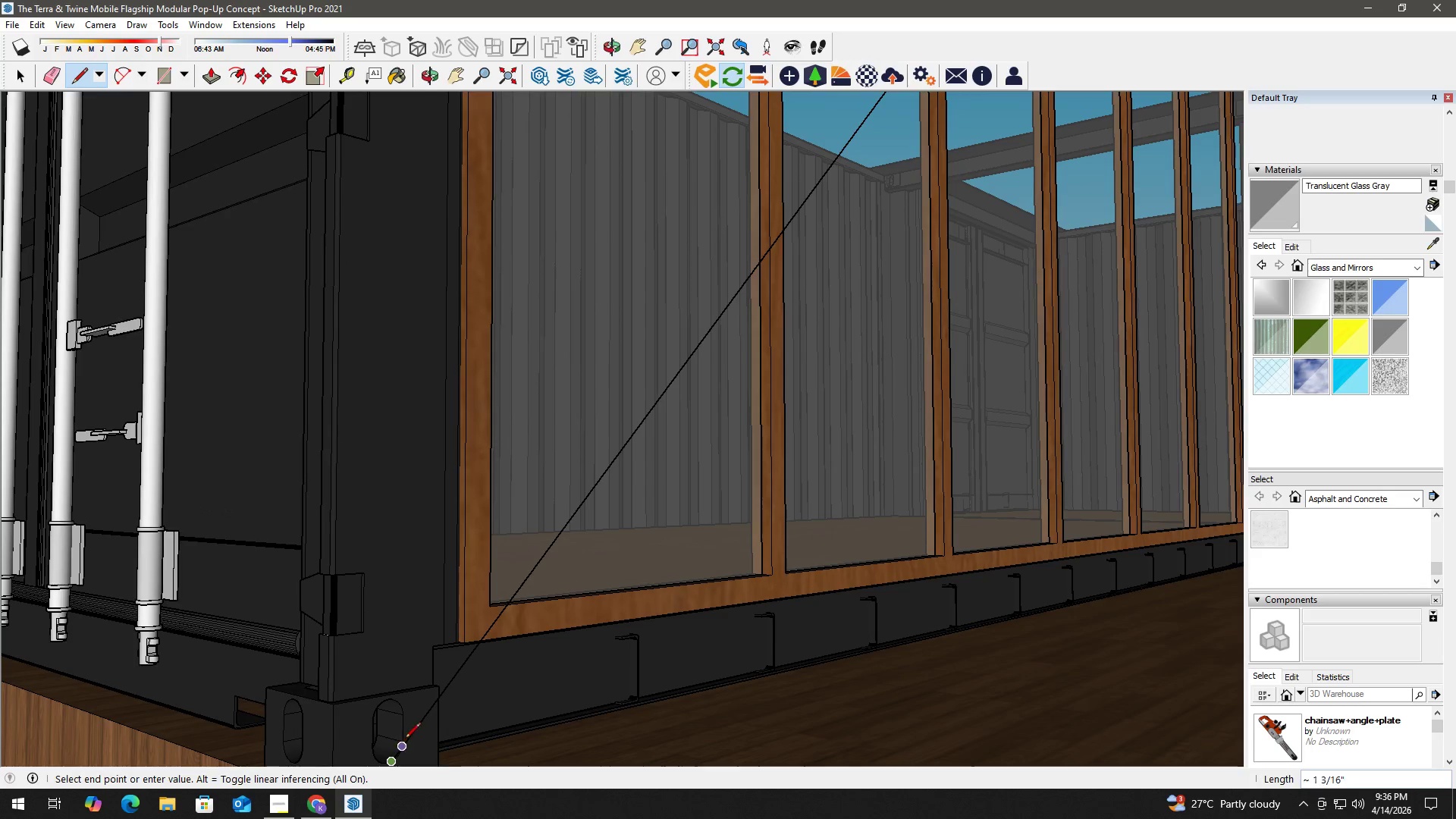 
key(Space)
 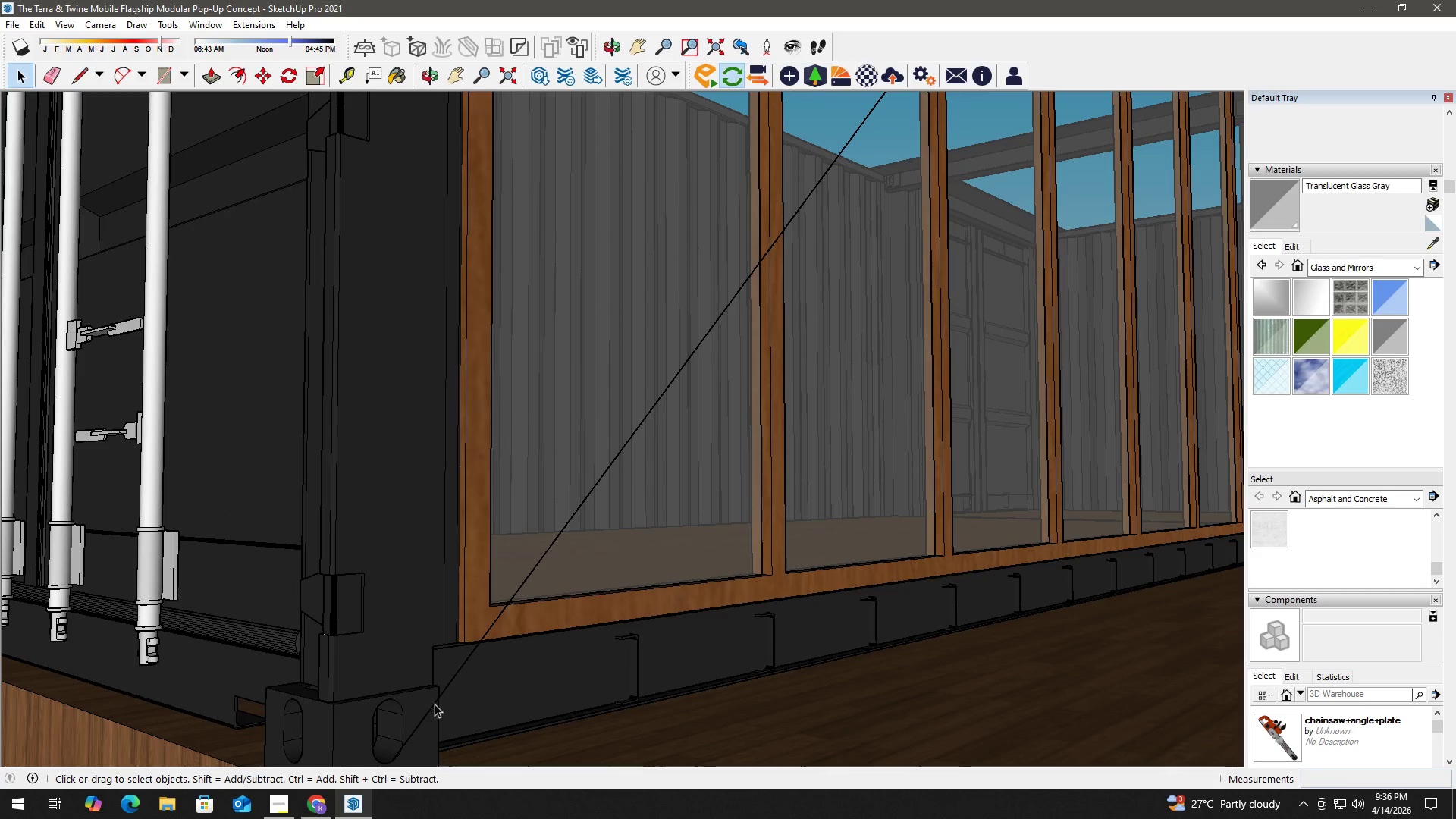 
left_click([436, 698])
 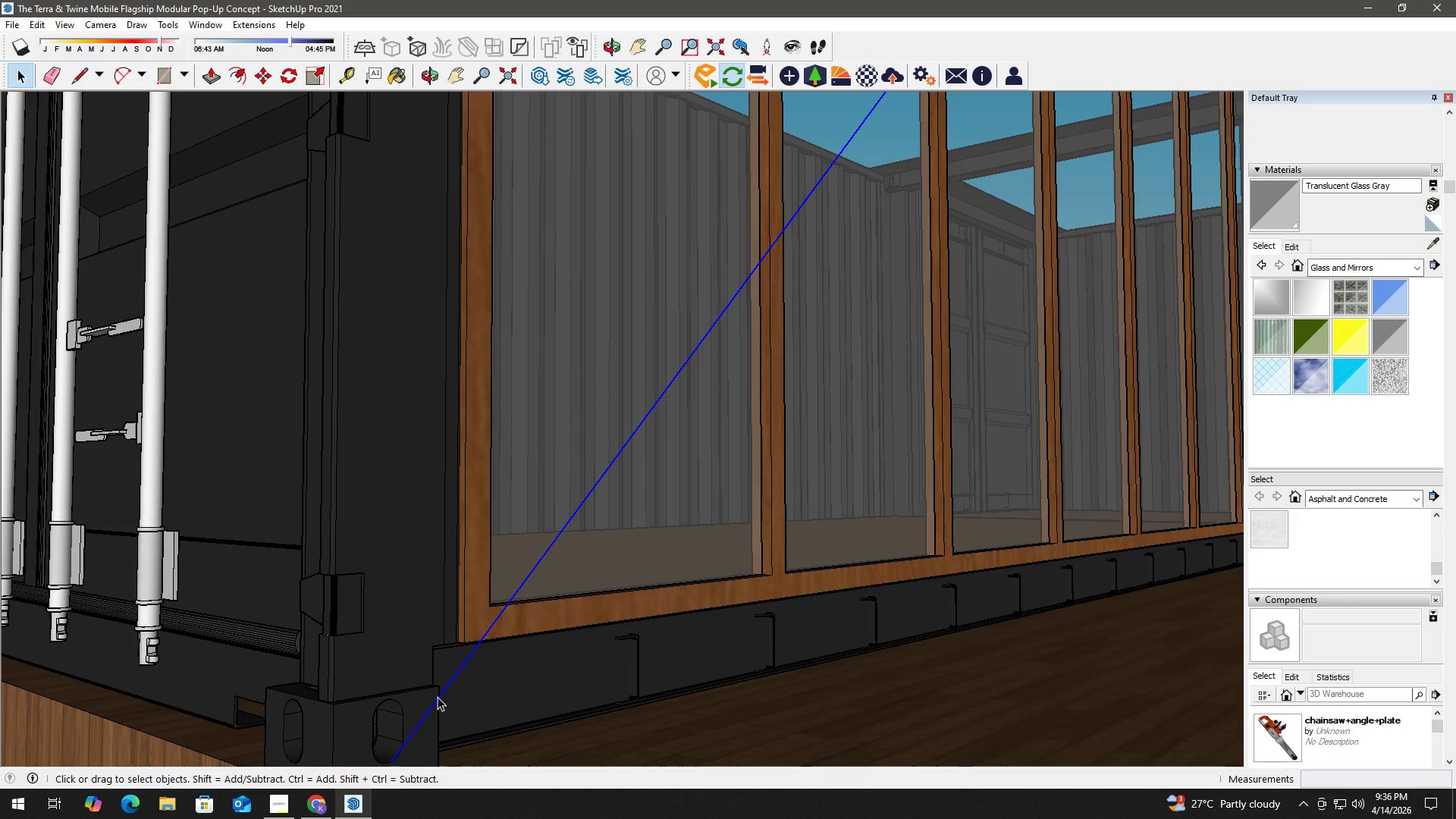 
key(M)
 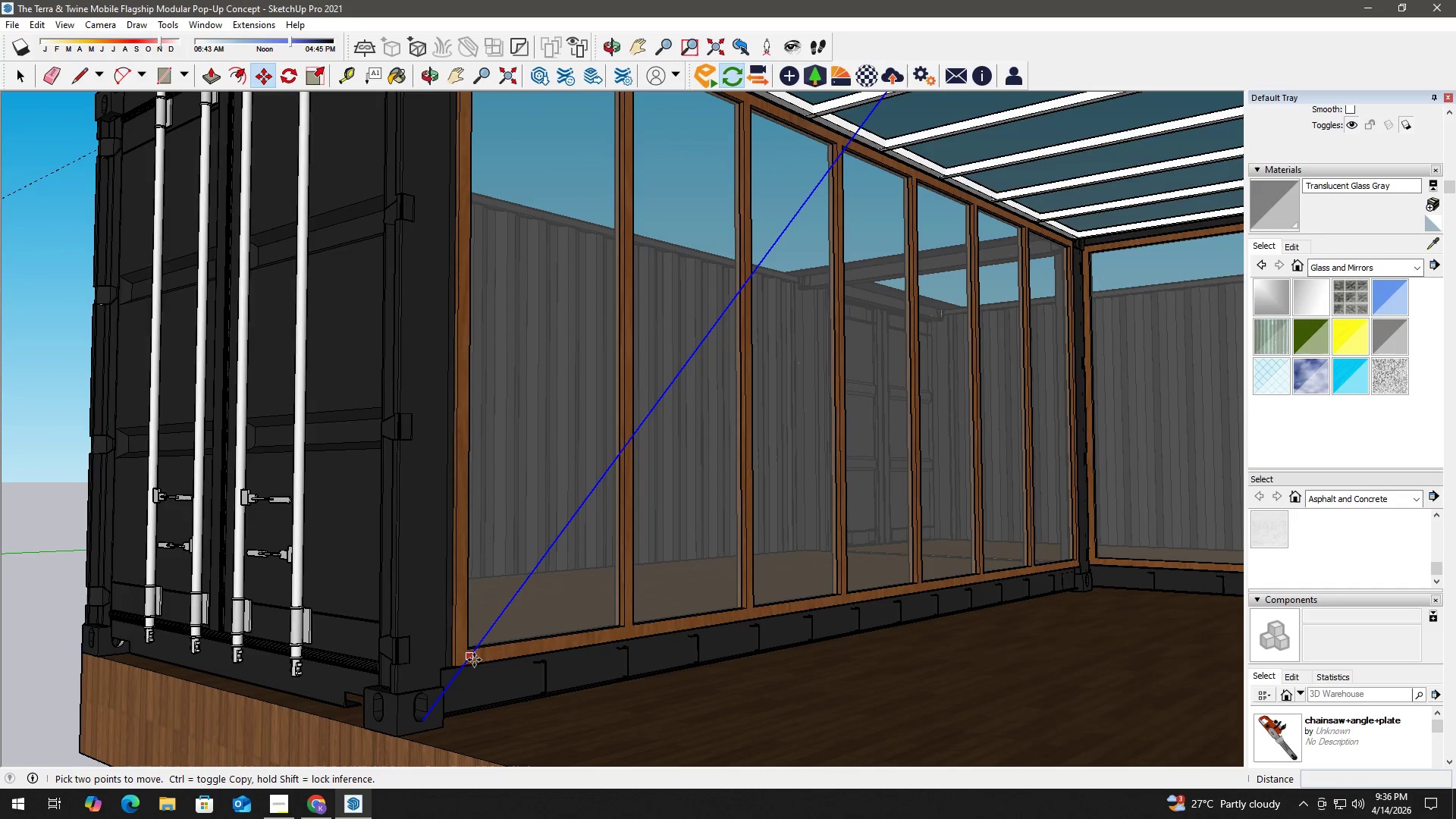 
scroll: coordinate [450, 686], scroll_direction: down, amount: 9.0
 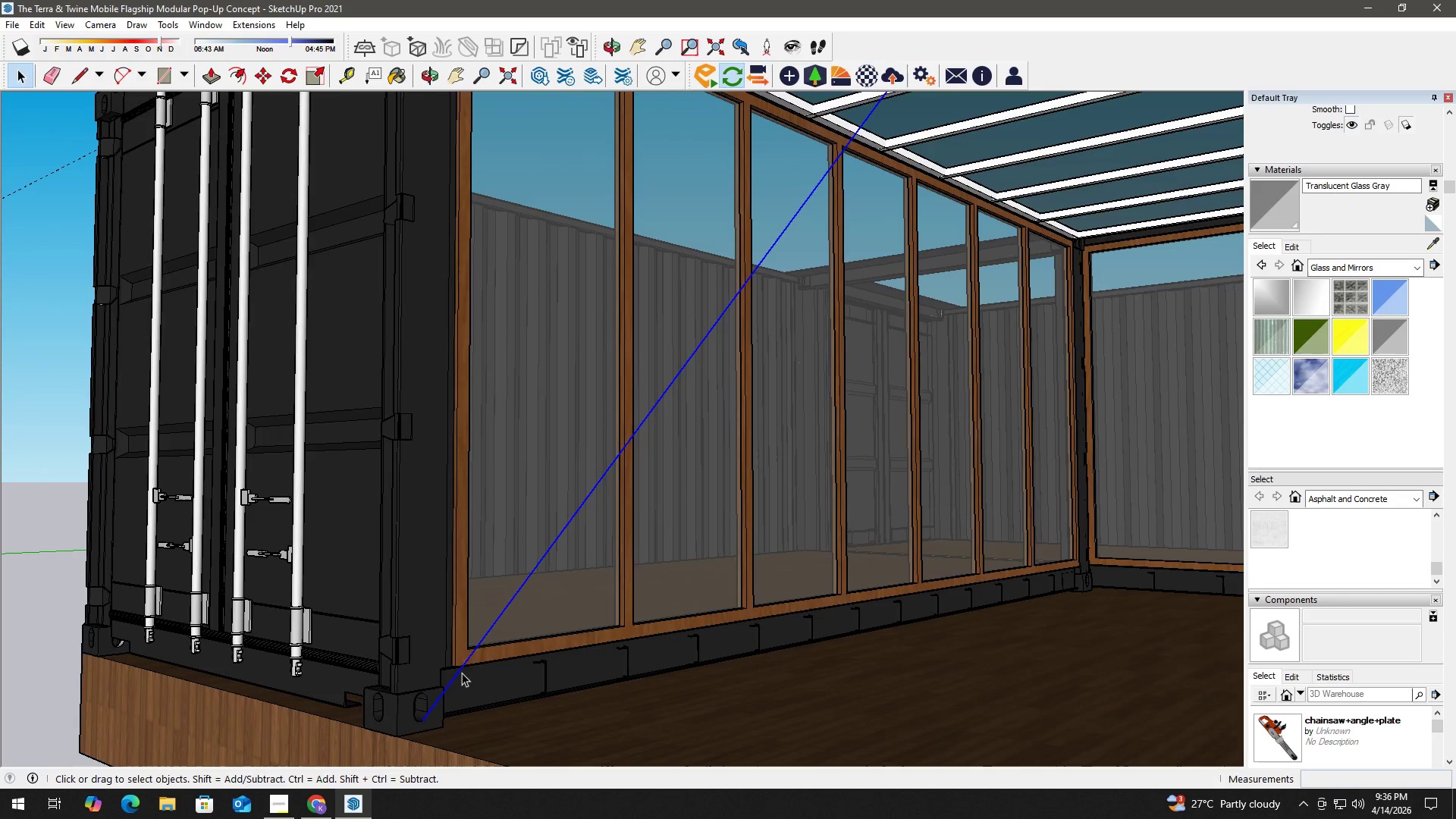 
left_click([474, 660])
 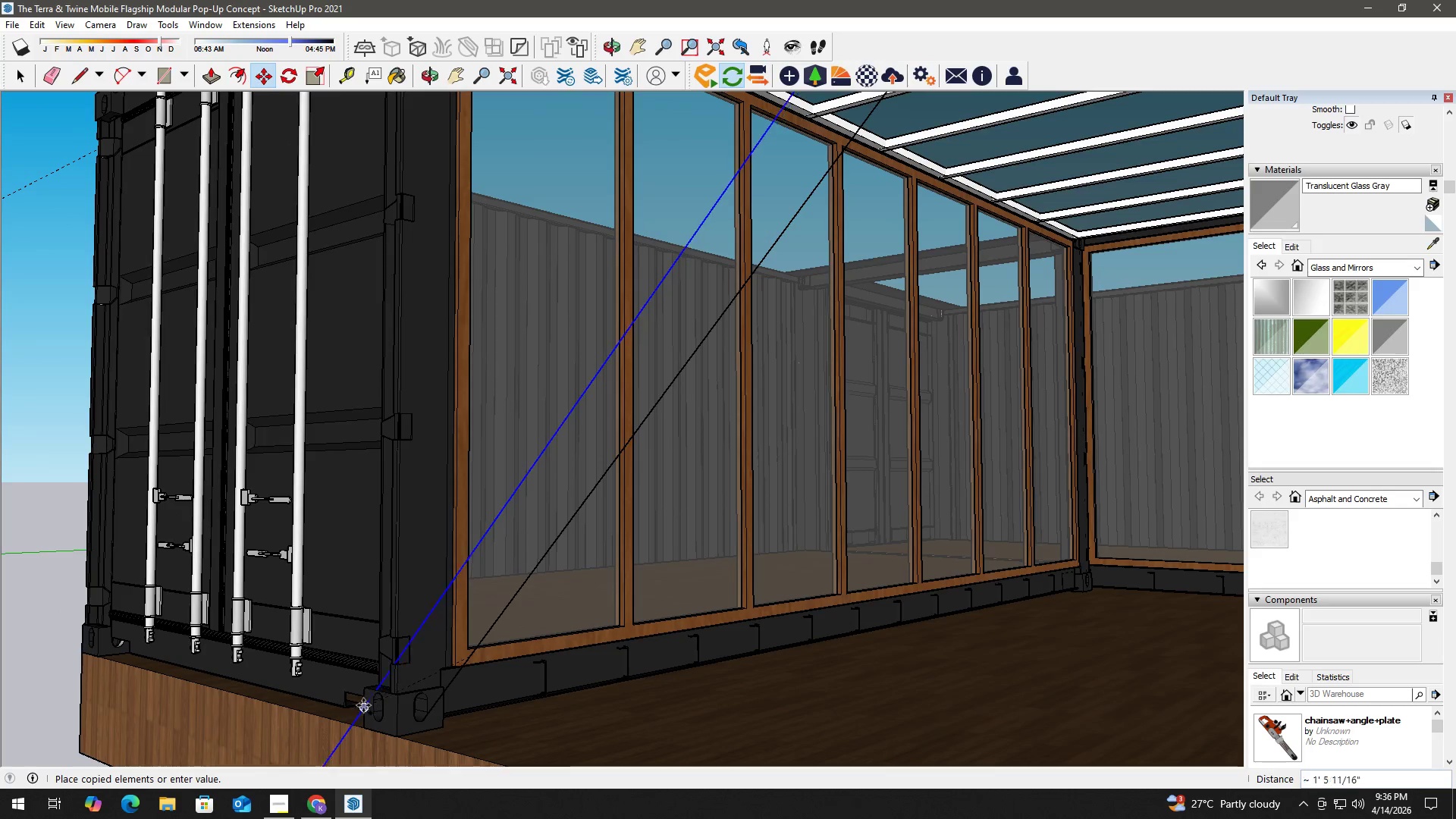 
hold_key(key=ShiftLeft, duration=0.53)
 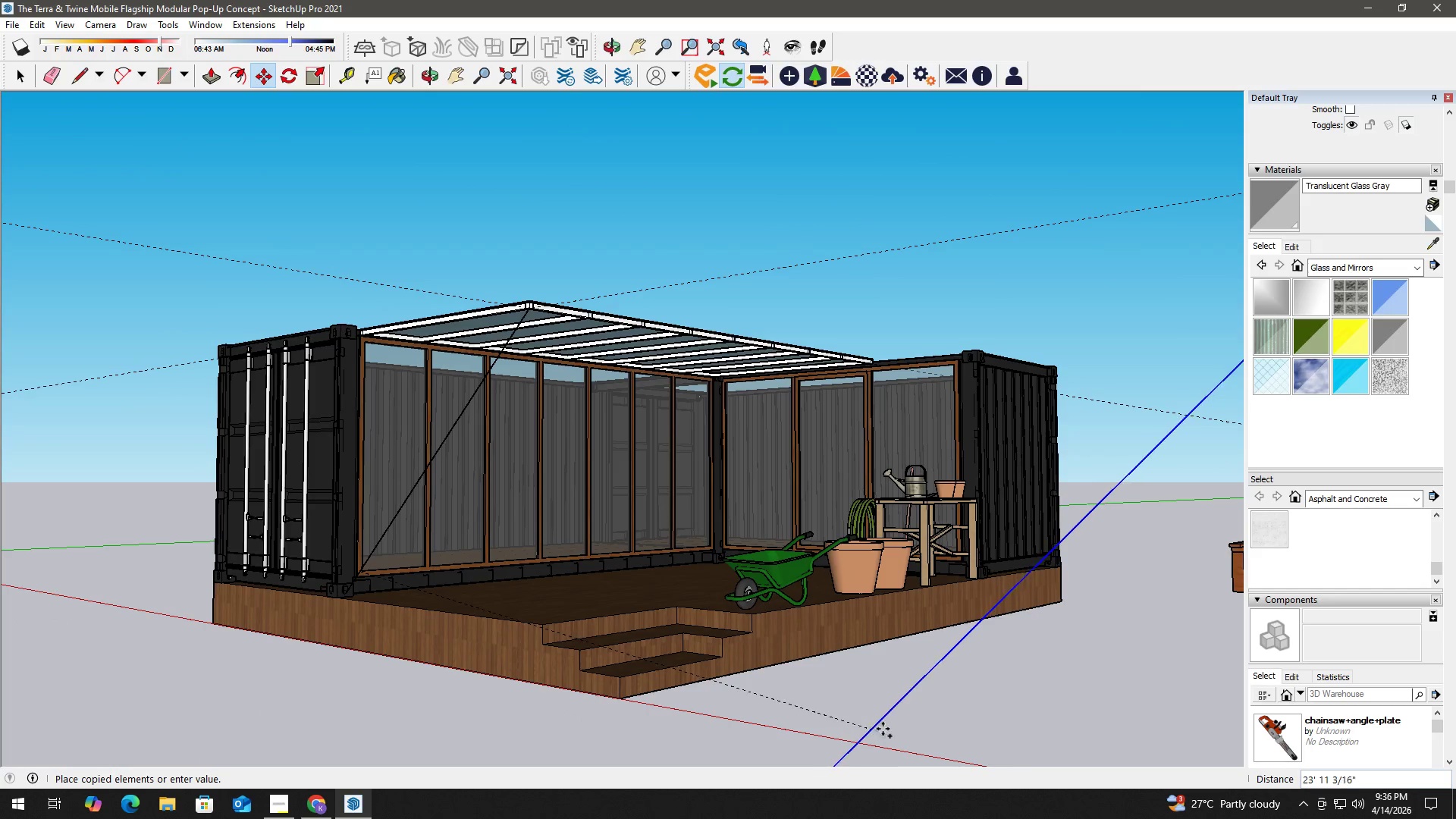 
scroll: coordinate [313, 728], scroll_direction: down, amount: 12.0
 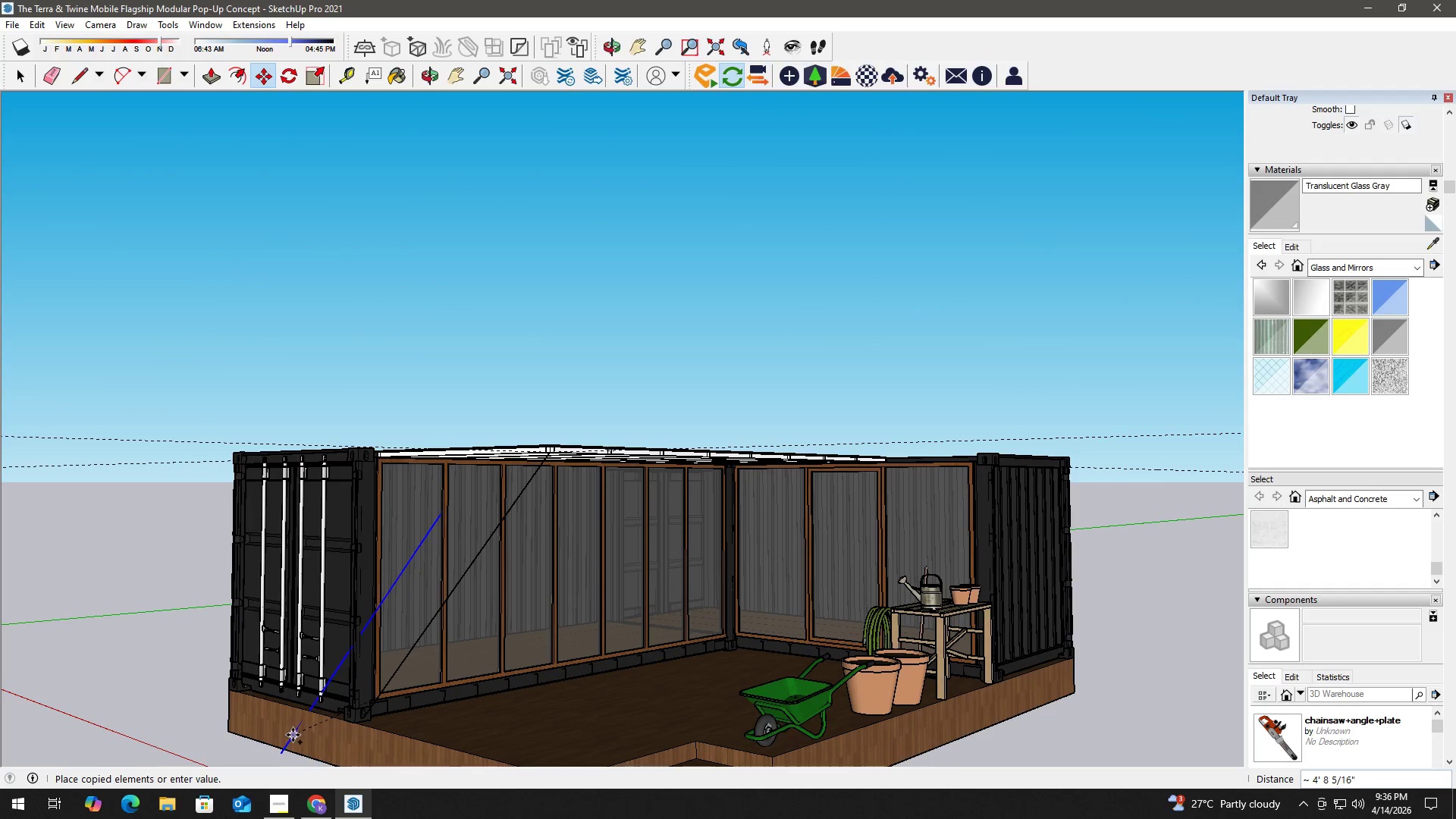 
left_click([921, 730])
 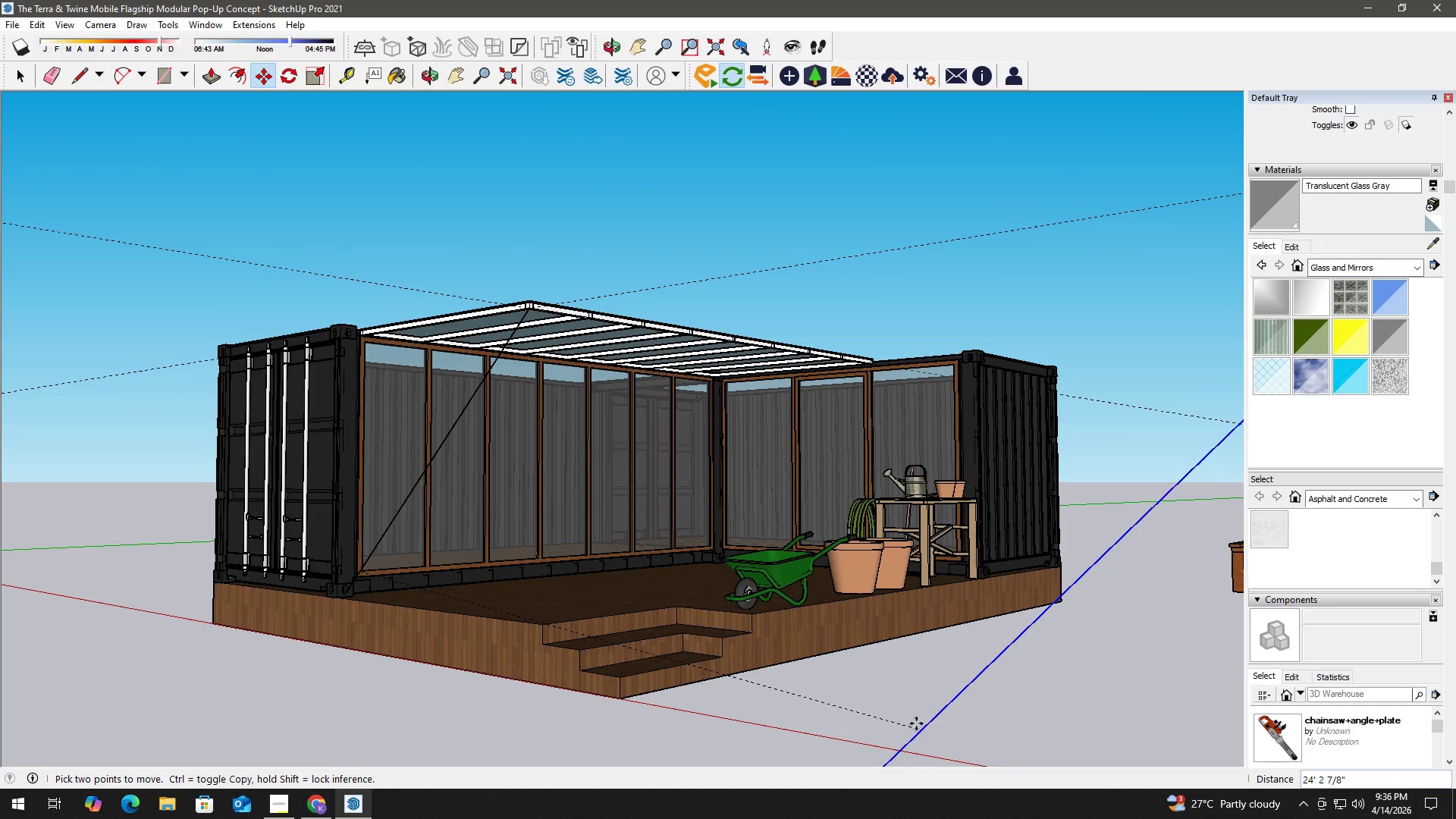 
key(Space)
 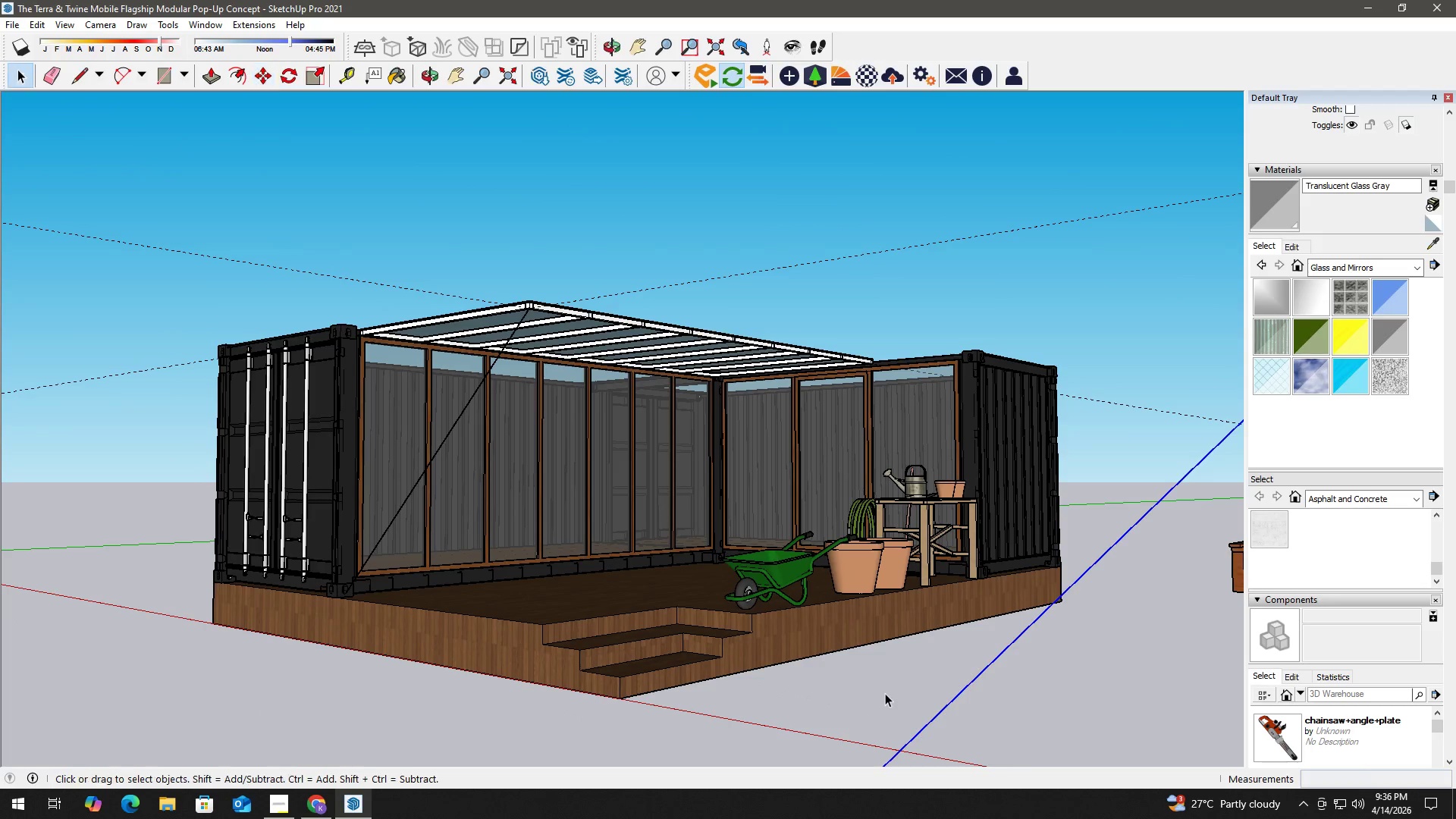 
double_click([886, 691])
 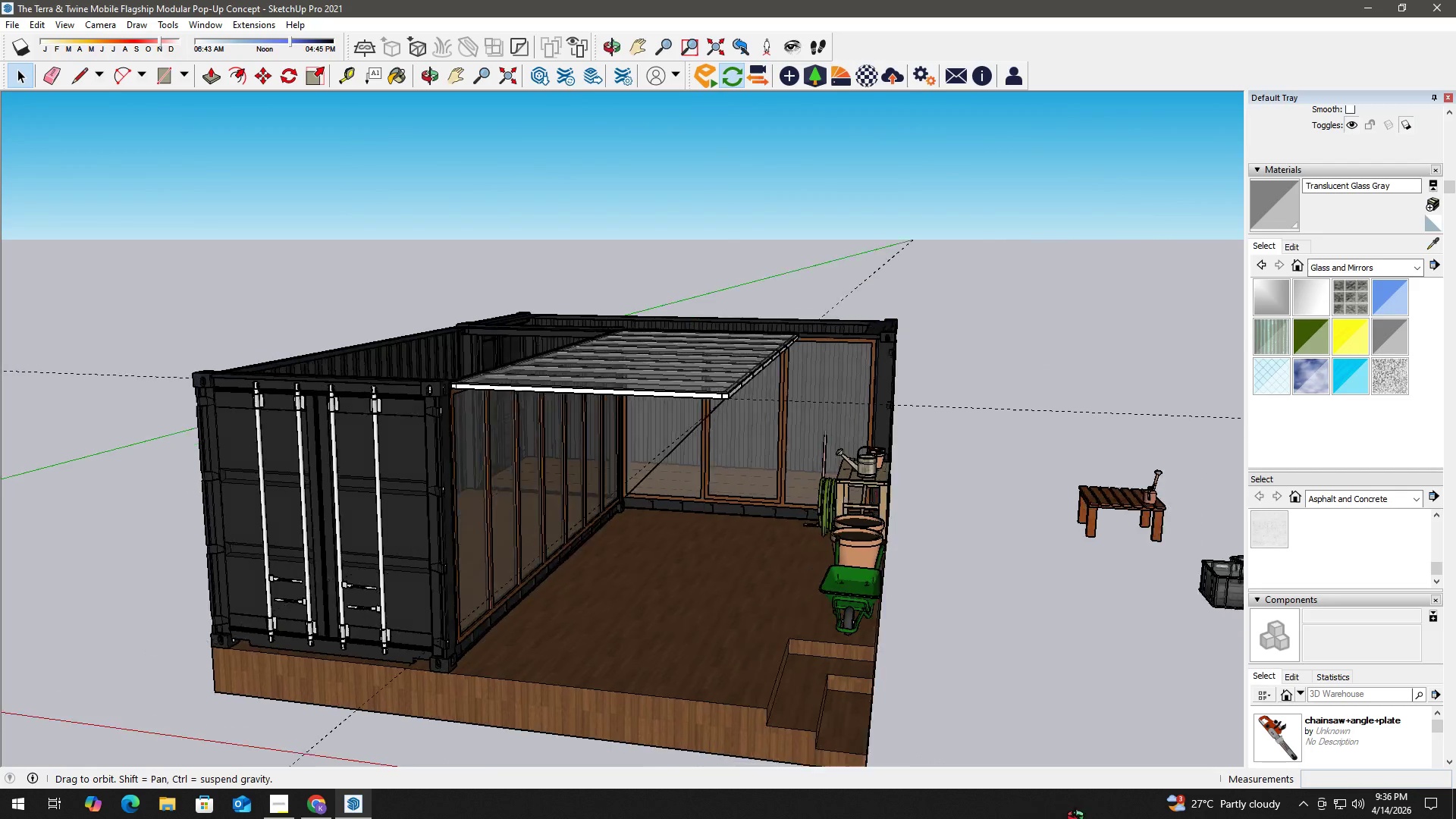 
type(hhl)
 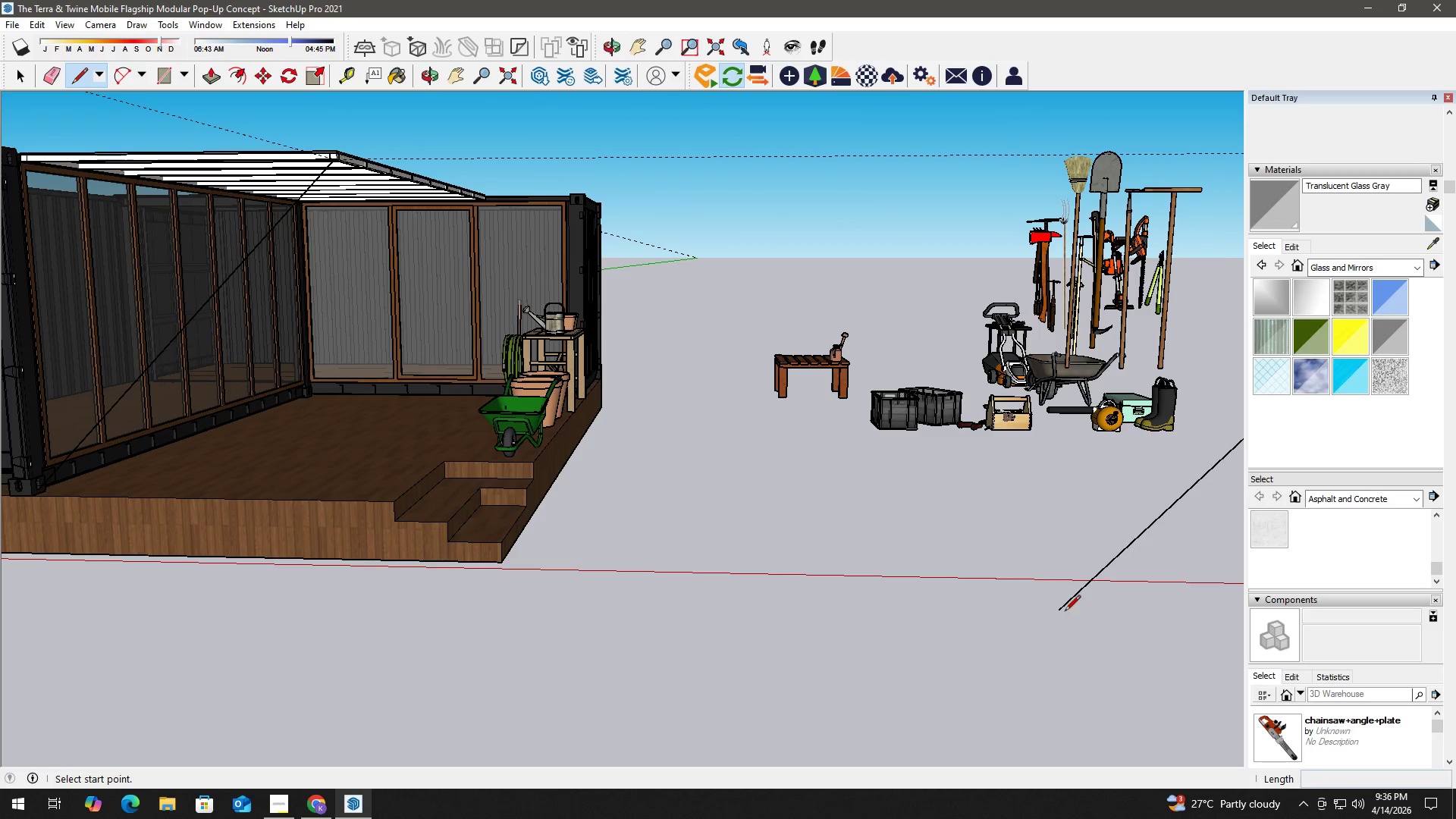 
left_click_drag(start_coordinate=[1060, 698], to_coordinate=[667, 396])
 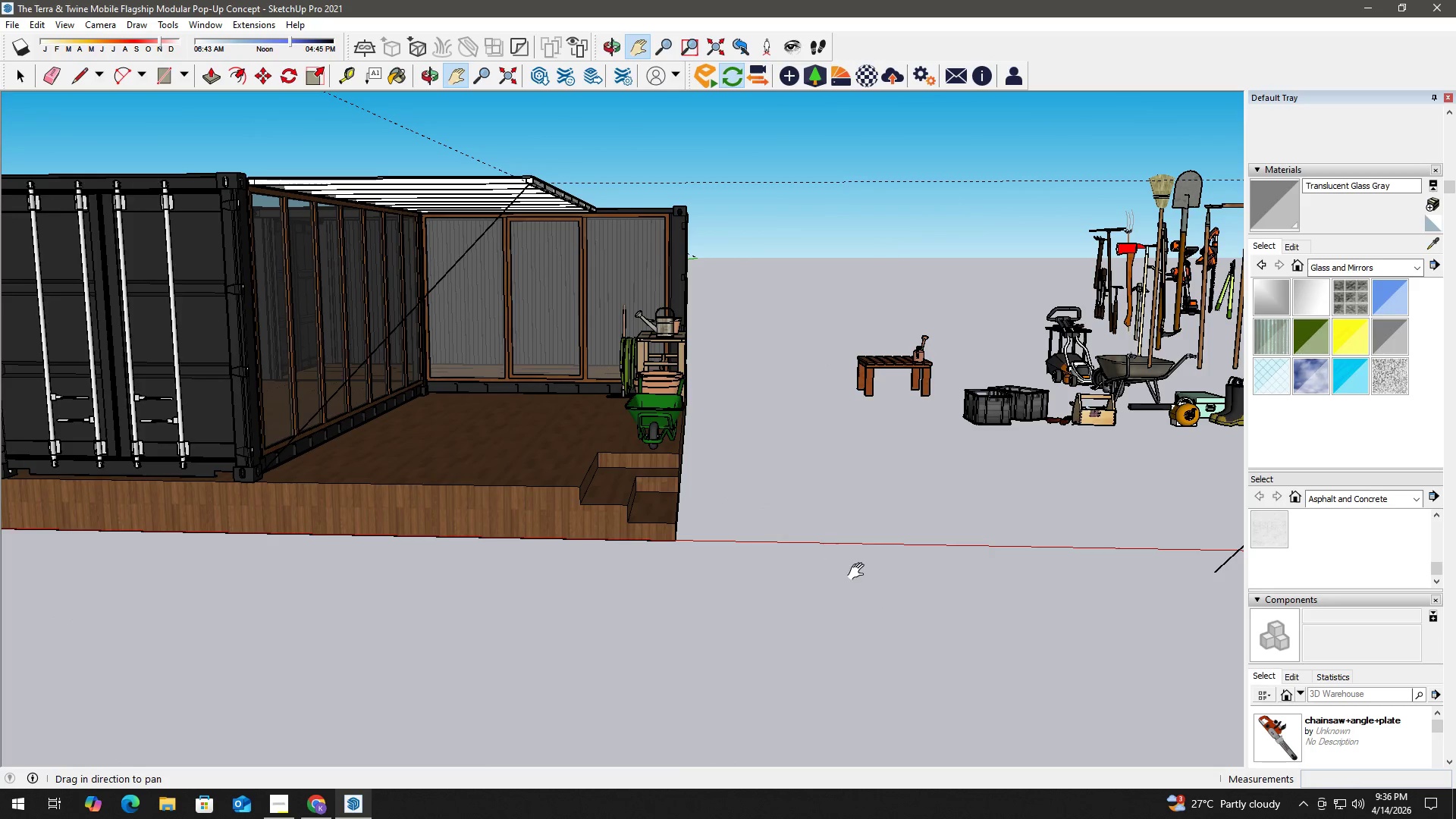 
left_click_drag(start_coordinate=[860, 572], to_coordinate=[711, 617])
 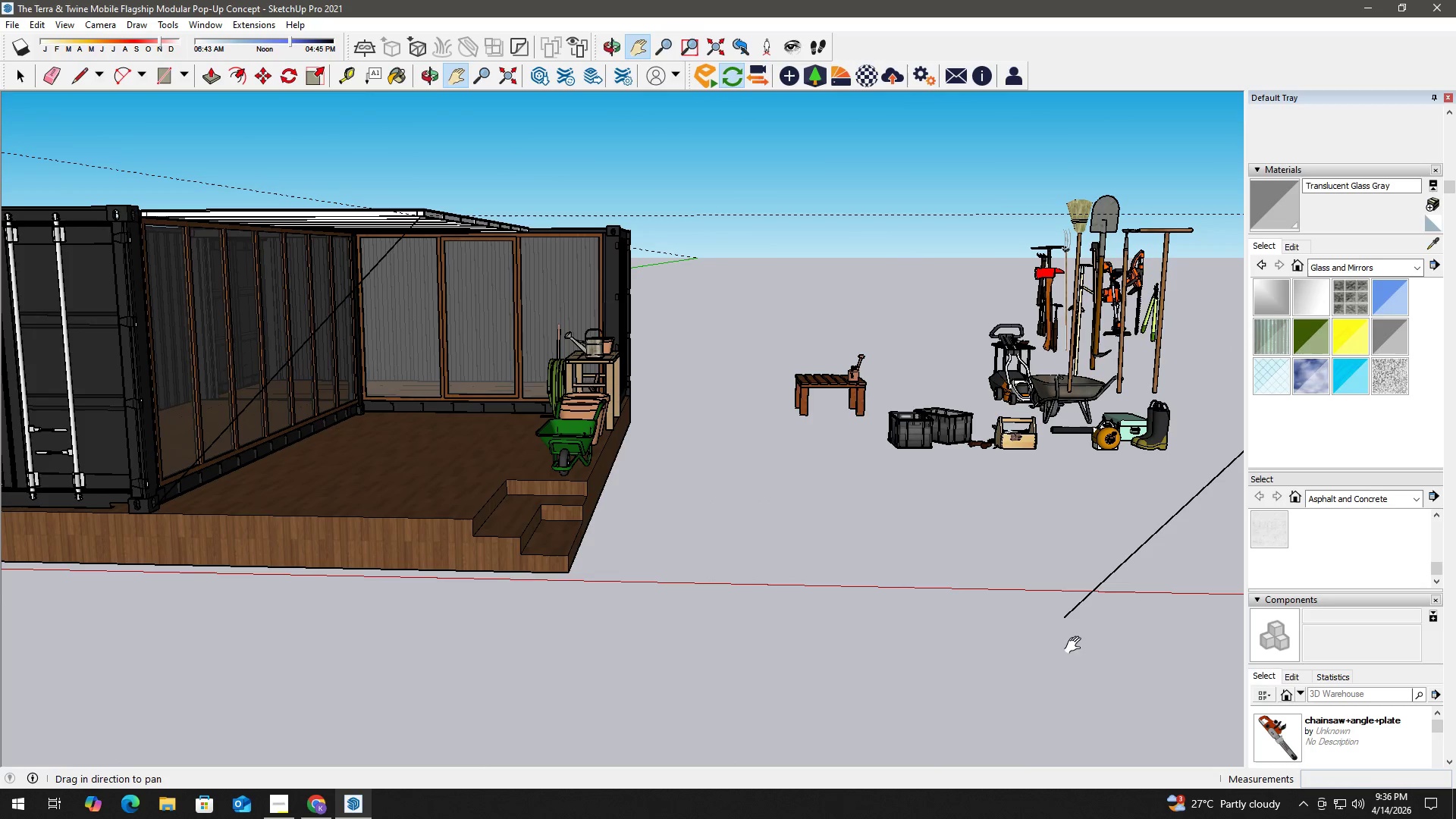 
scroll: coordinate [1095, 656], scroll_direction: up, amount: 2.0
 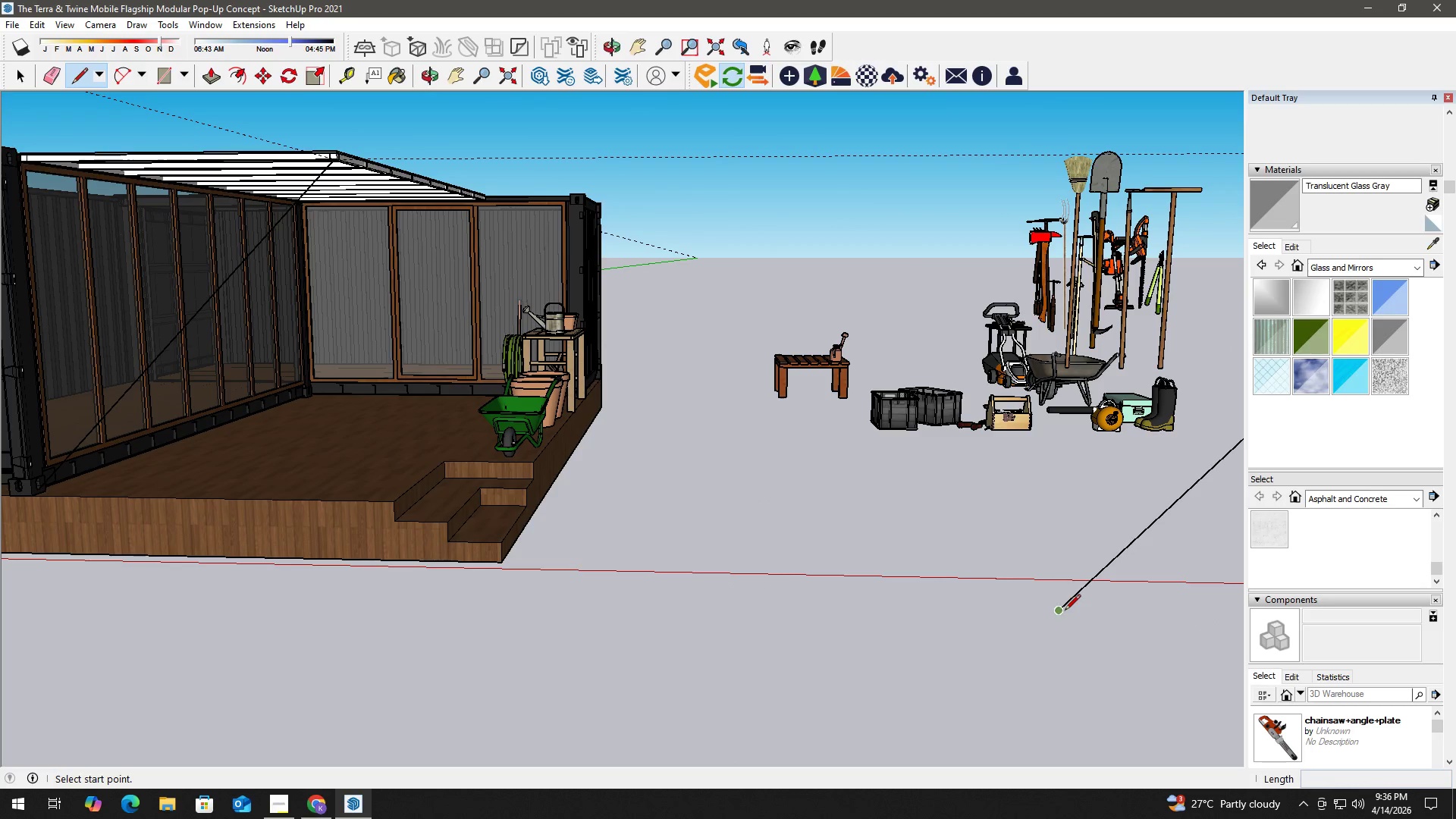 
left_click([1062, 610])
 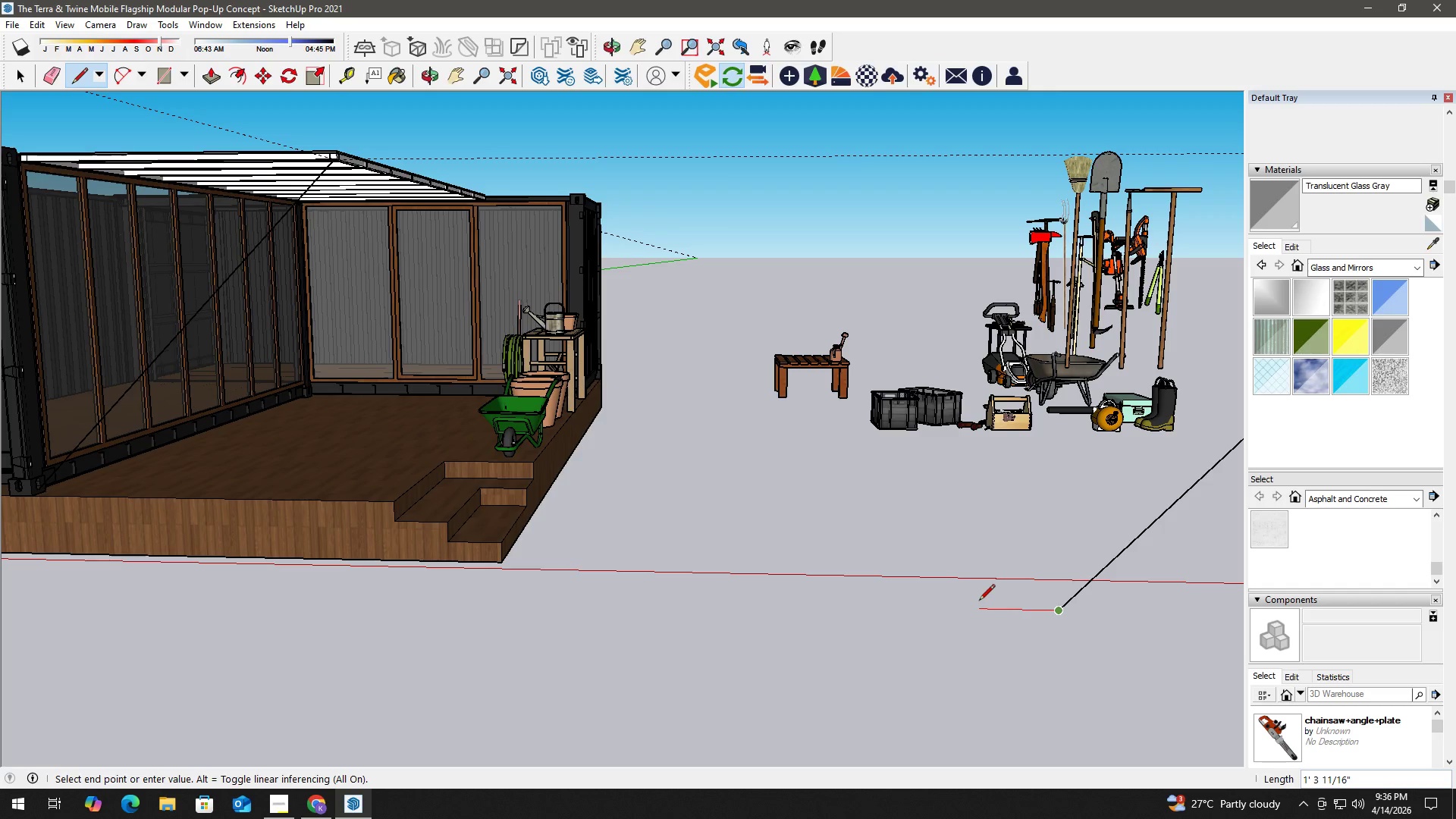 
left_click([978, 606])
 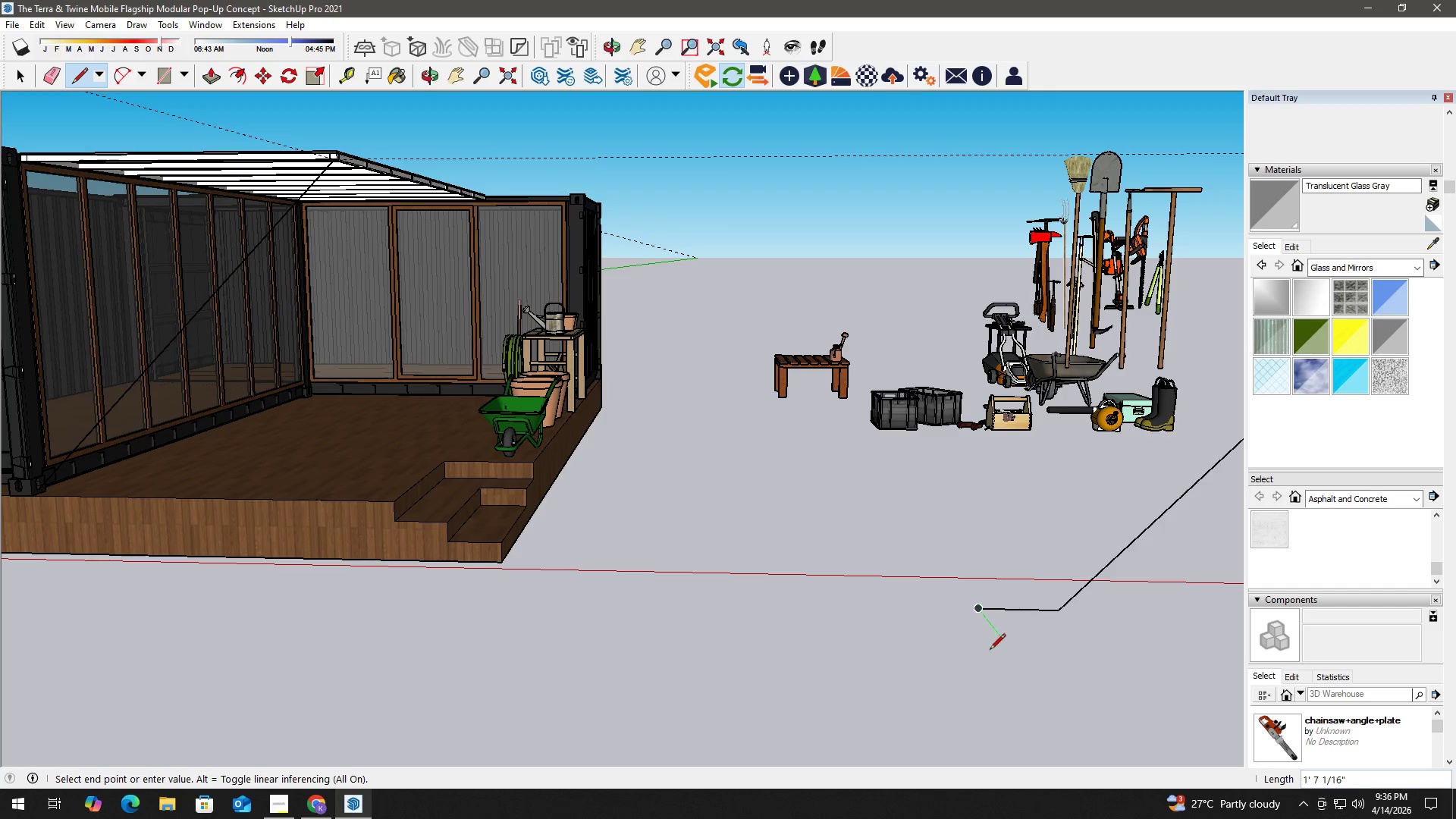 
key(C)
 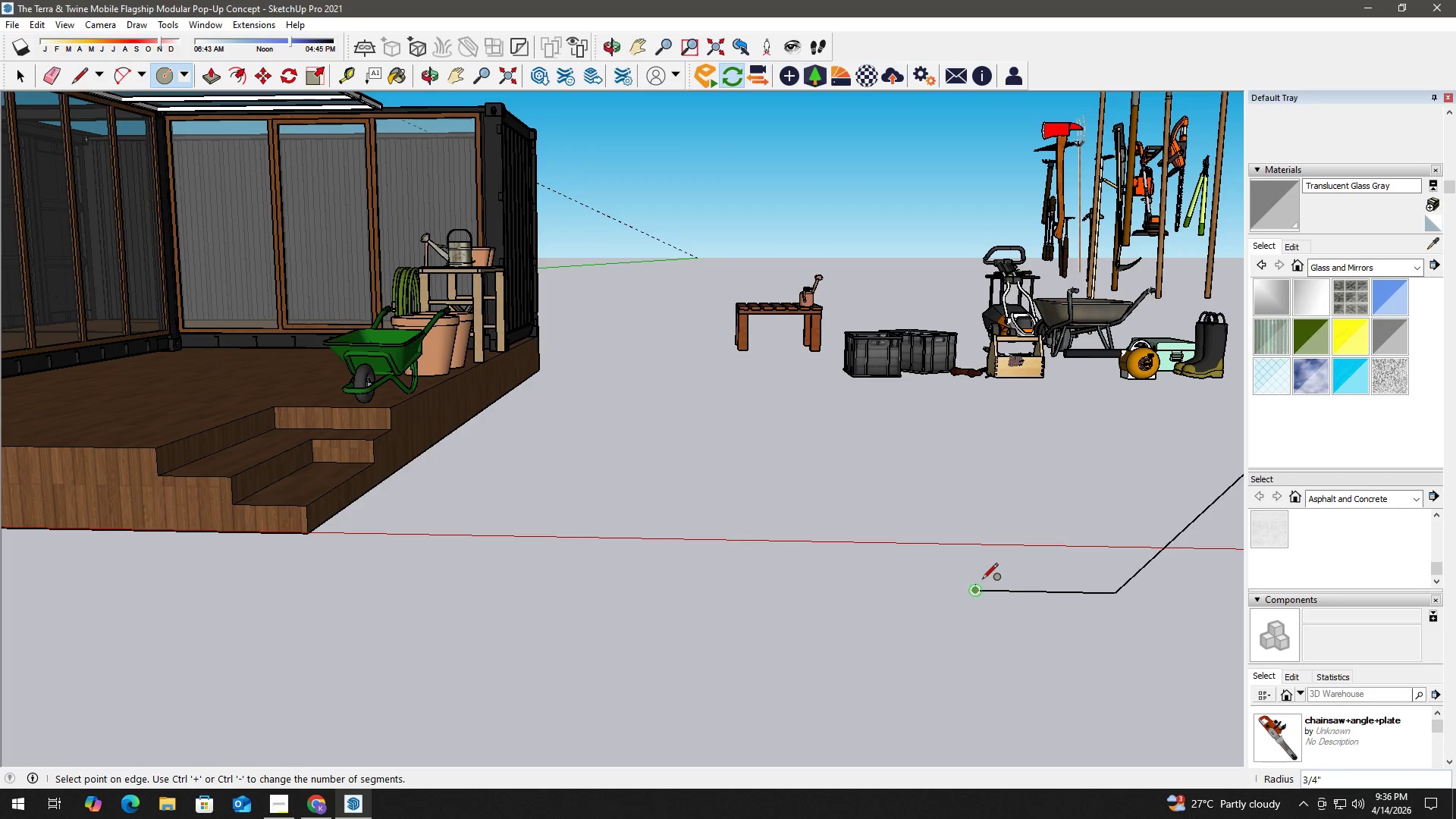 
scroll: coordinate [981, 610], scroll_direction: up, amount: 6.0
 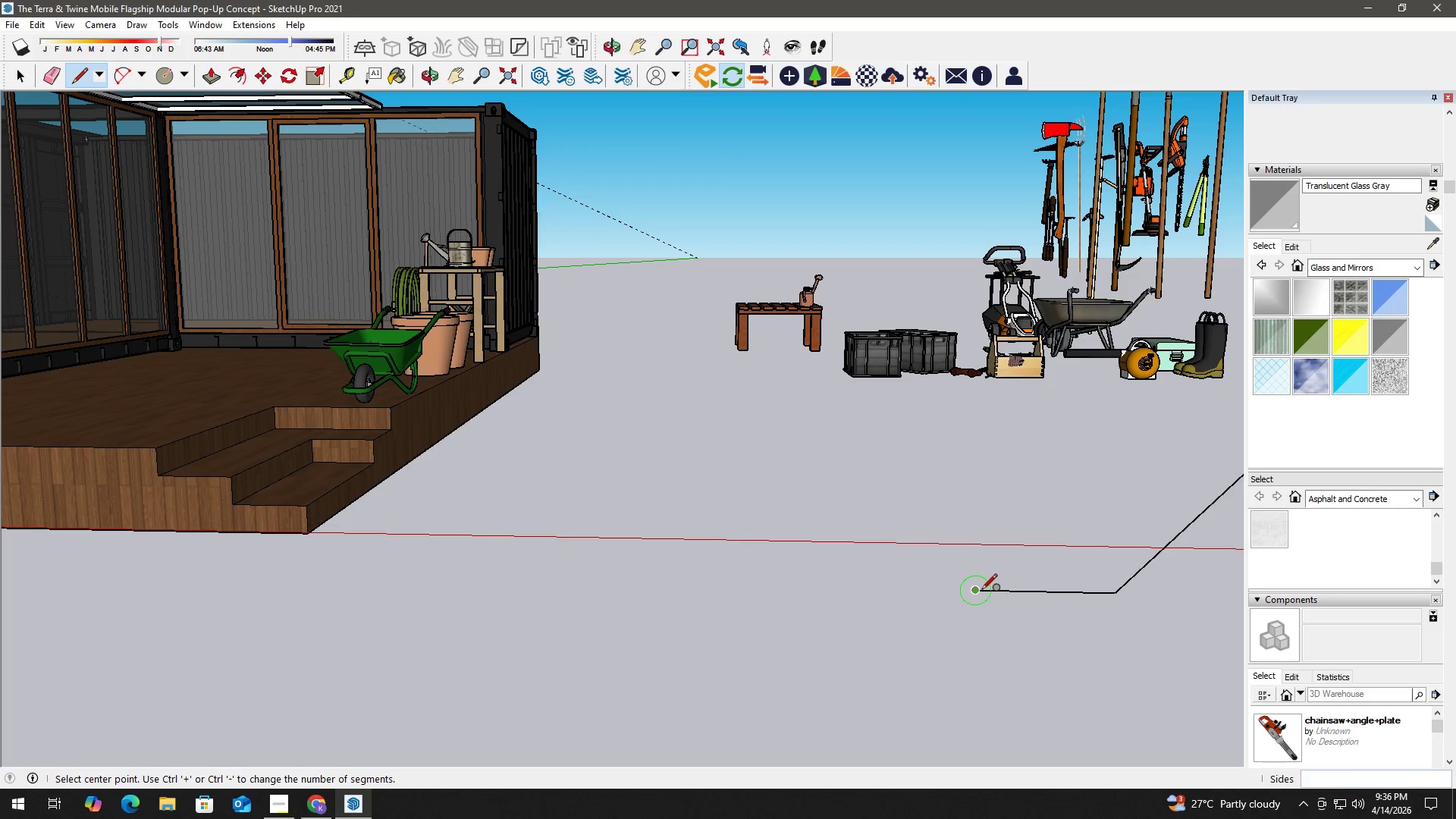 
key(ArrowLeft)
 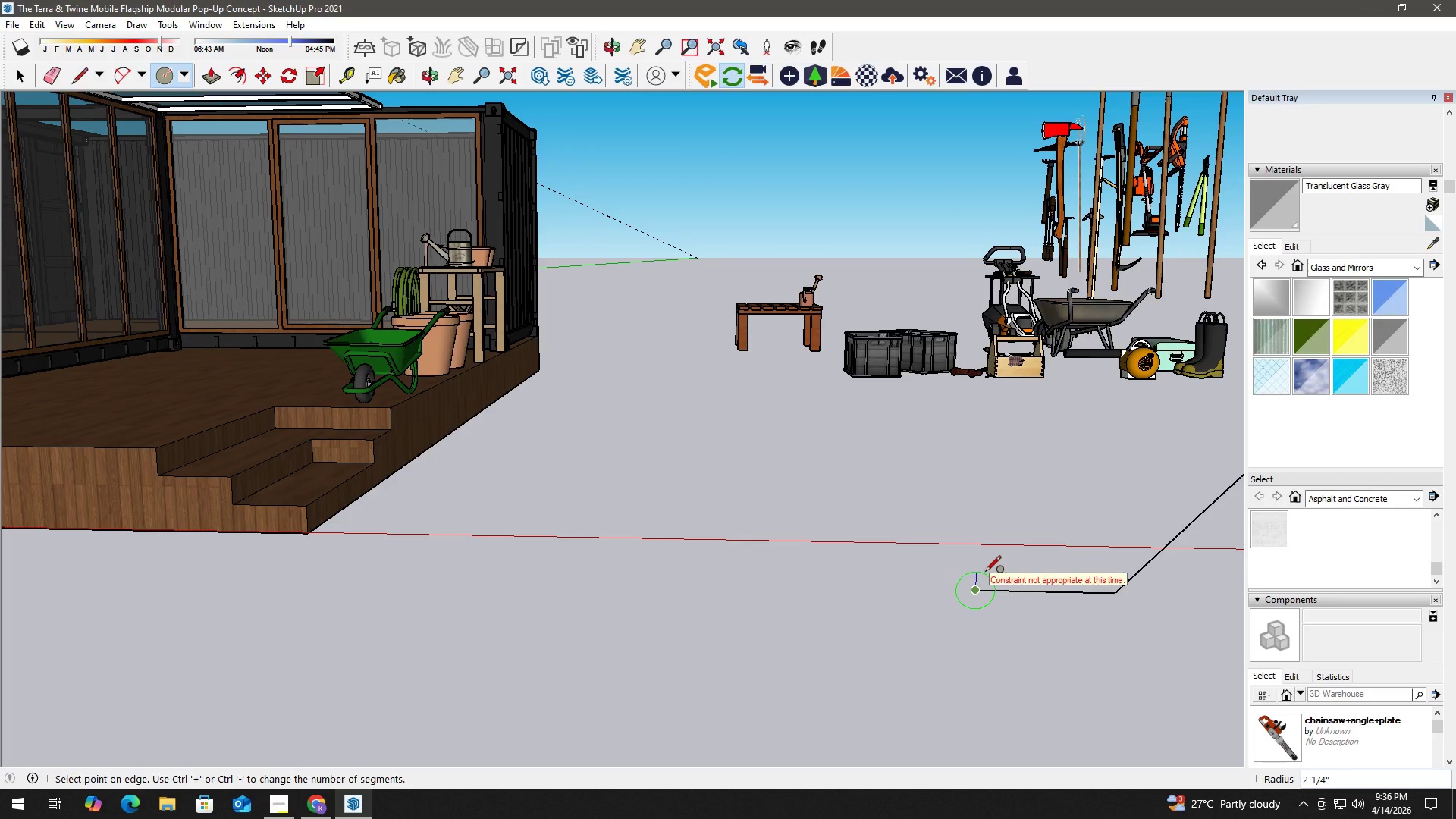 
key(ArrowUp)
 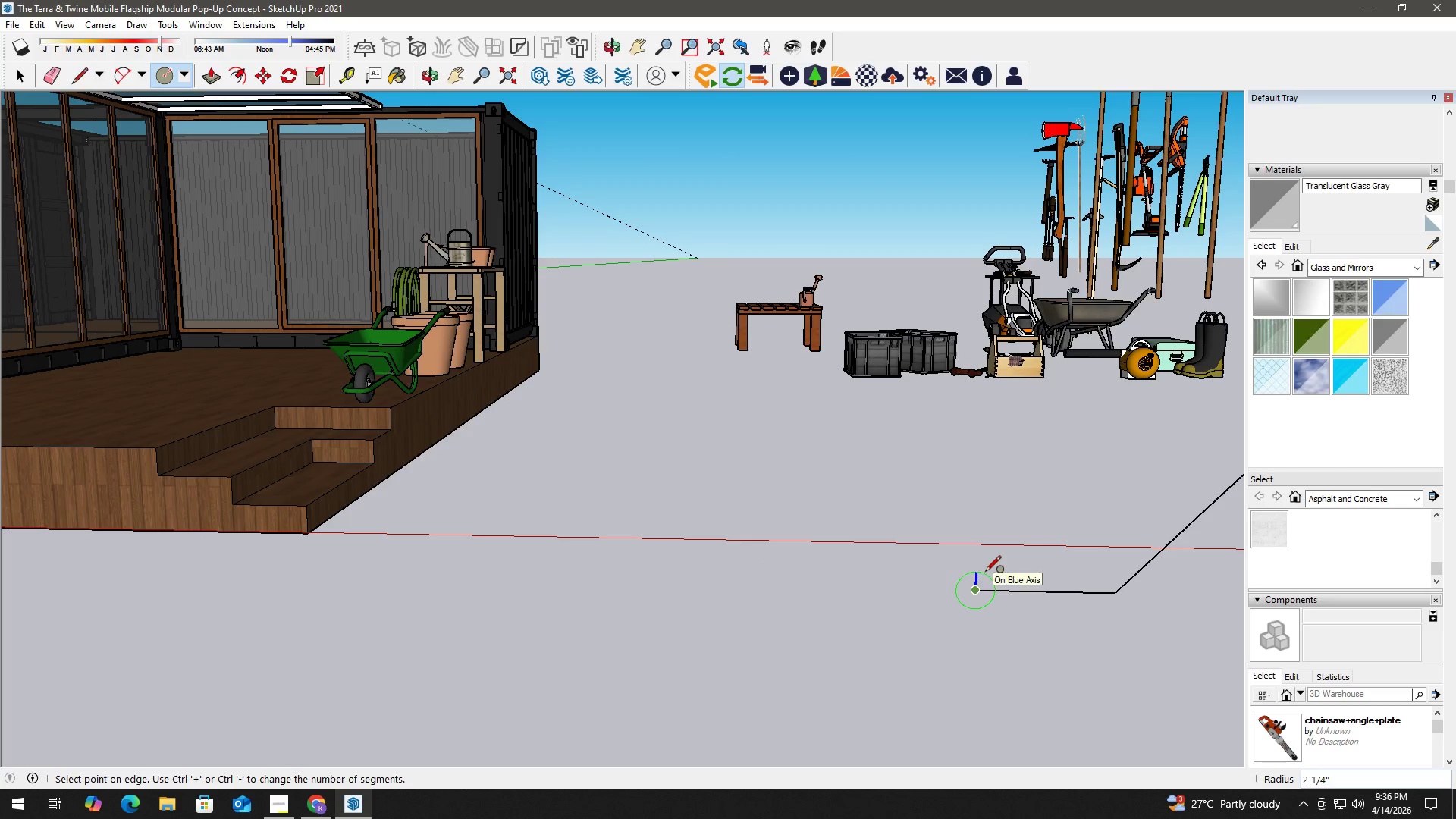 
key(ArrowRight)
 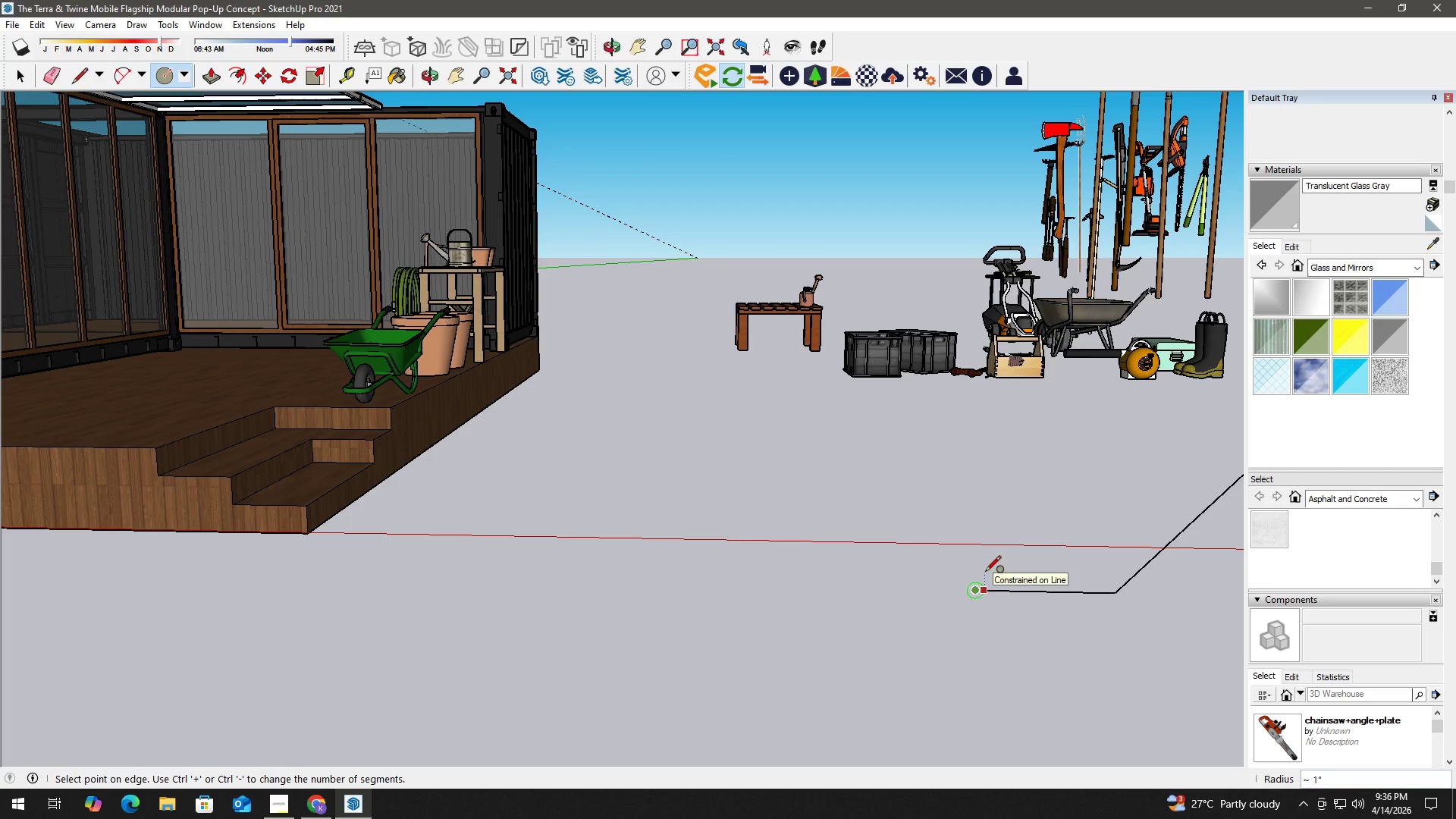 
key(ArrowDown)
 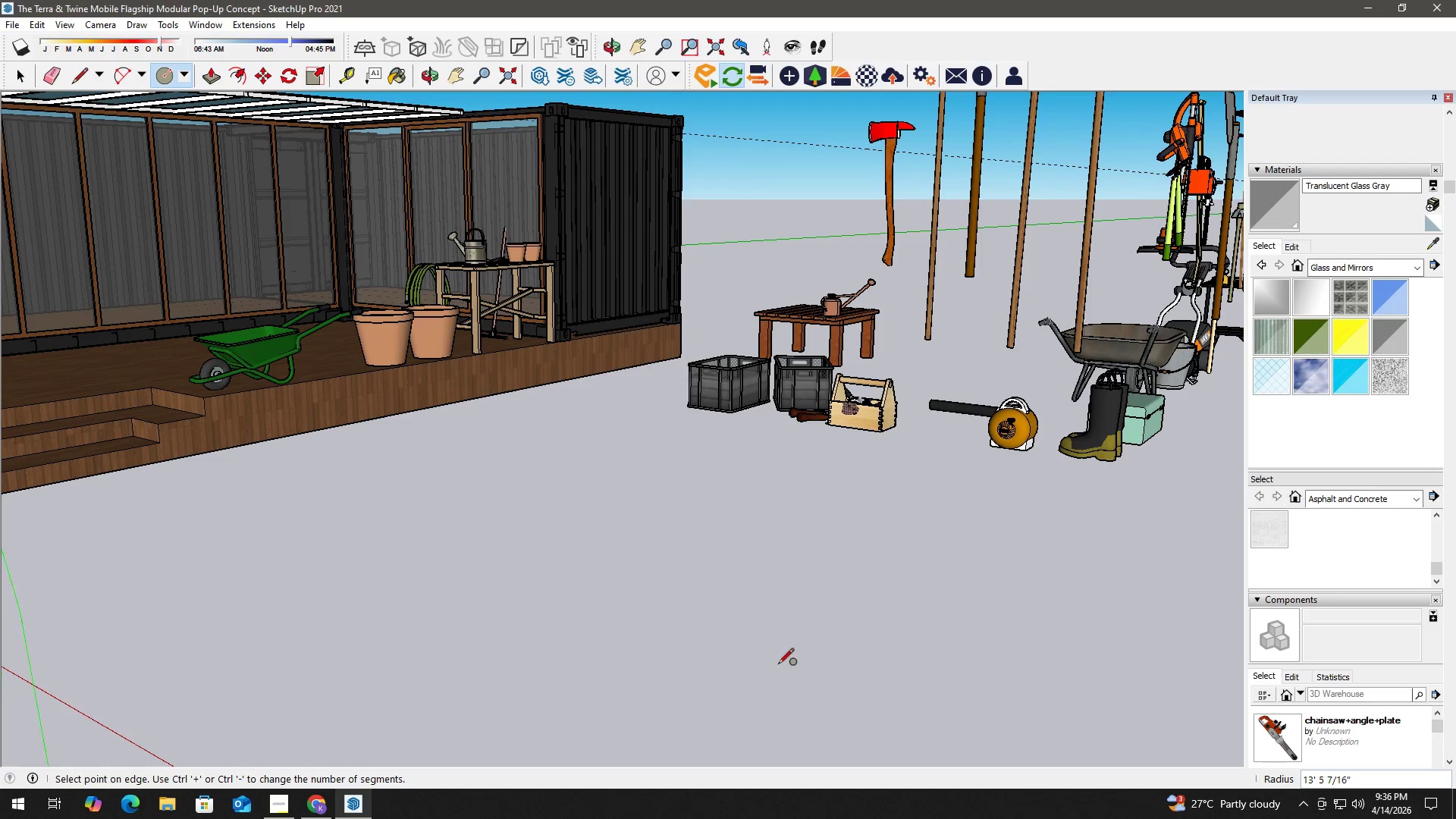 
scroll: coordinate [541, 642], scroll_direction: down, amount: 6.0
 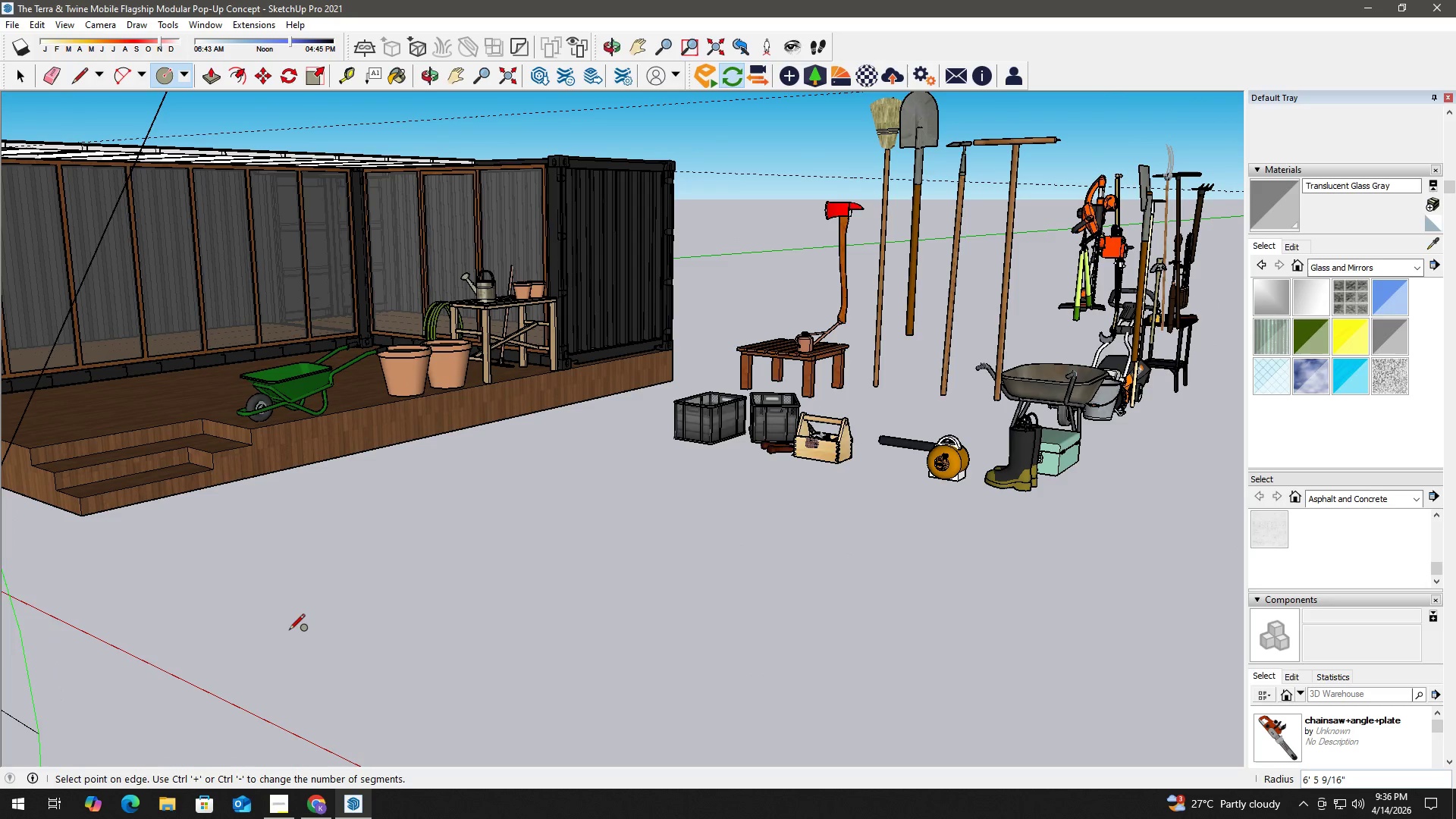 
type(hc)
 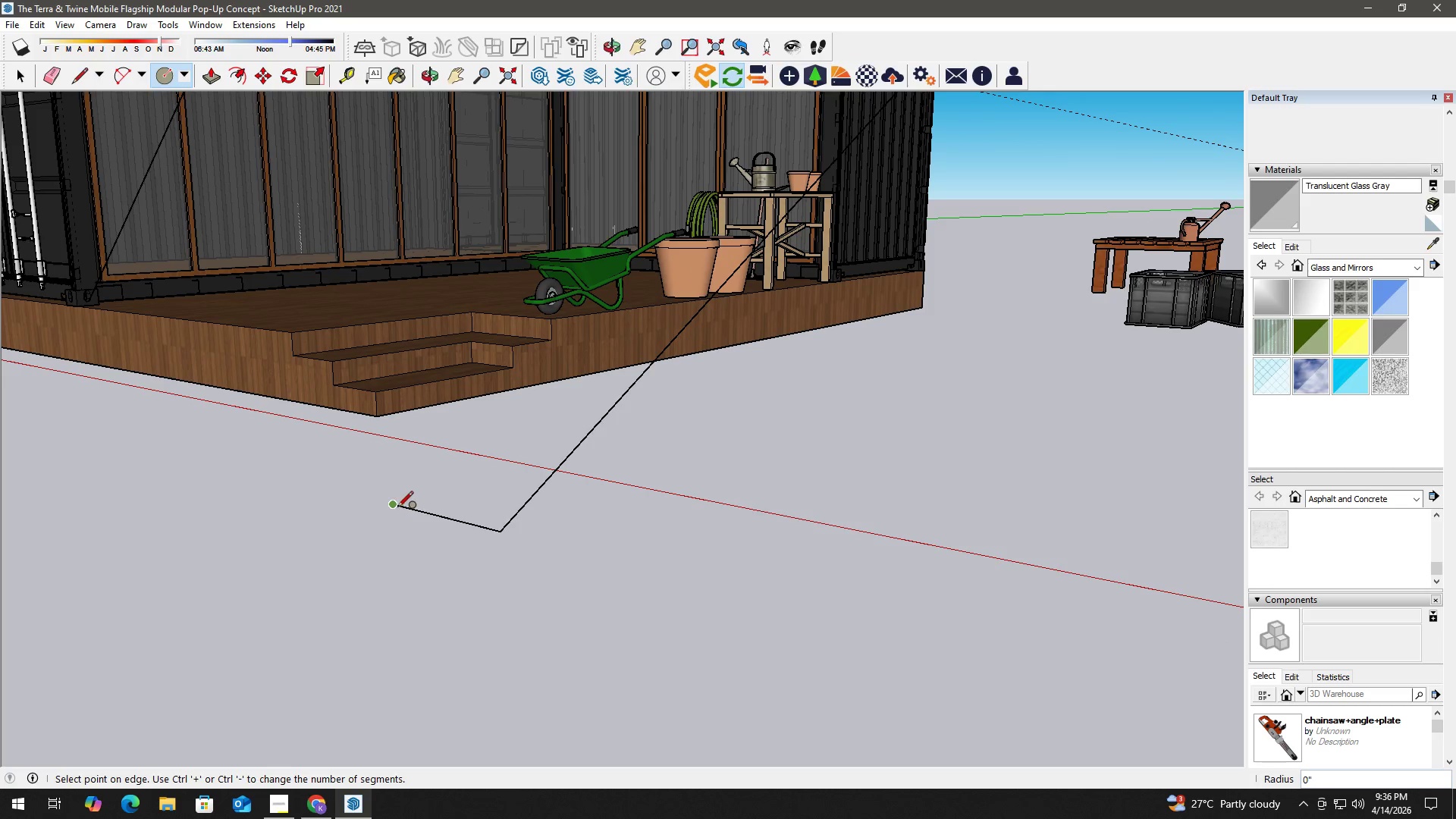 
left_click_drag(start_coordinate=[264, 634], to_coordinate=[673, 542])
 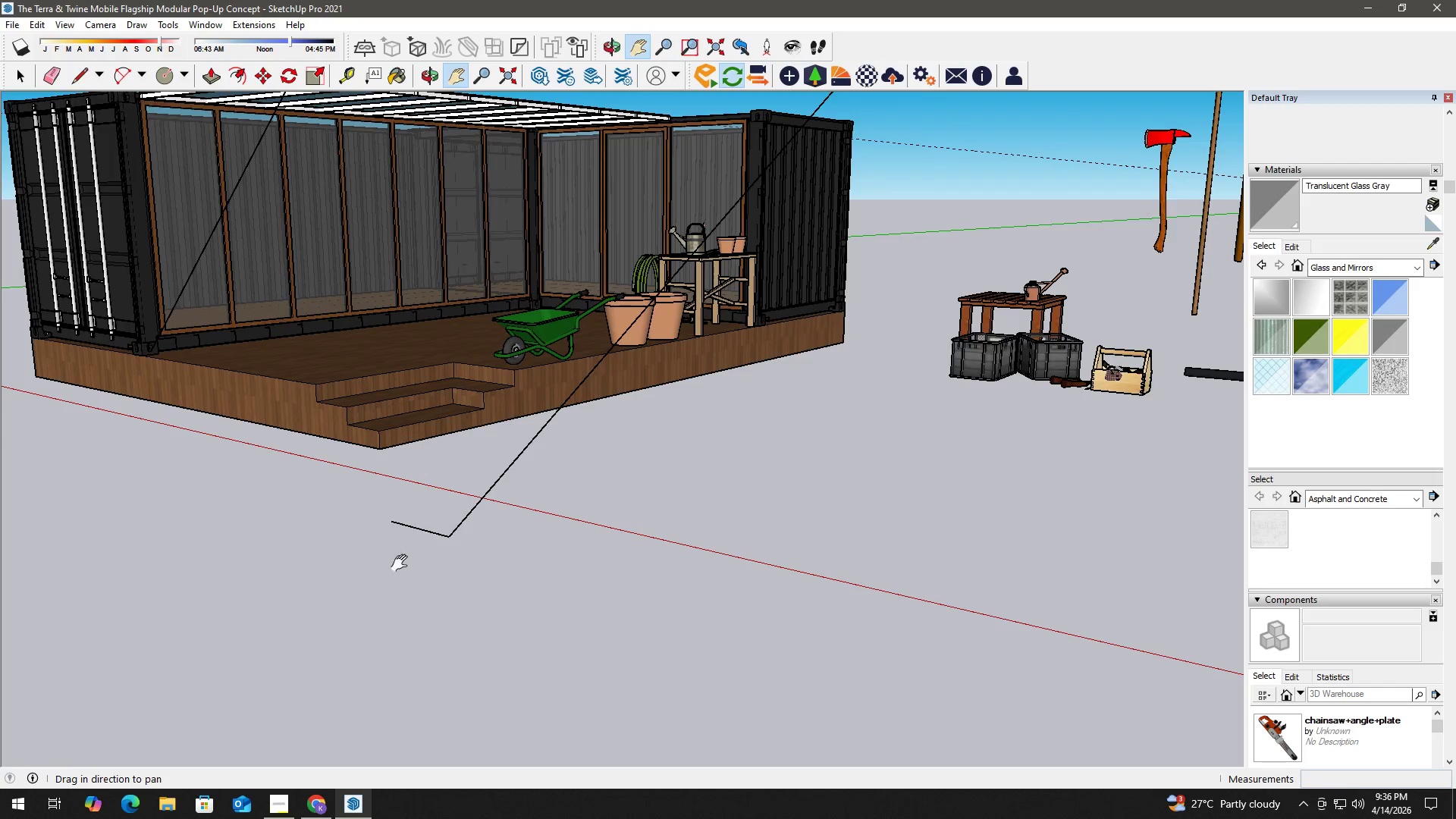 
scroll: coordinate [391, 518], scroll_direction: up, amount: 6.0
 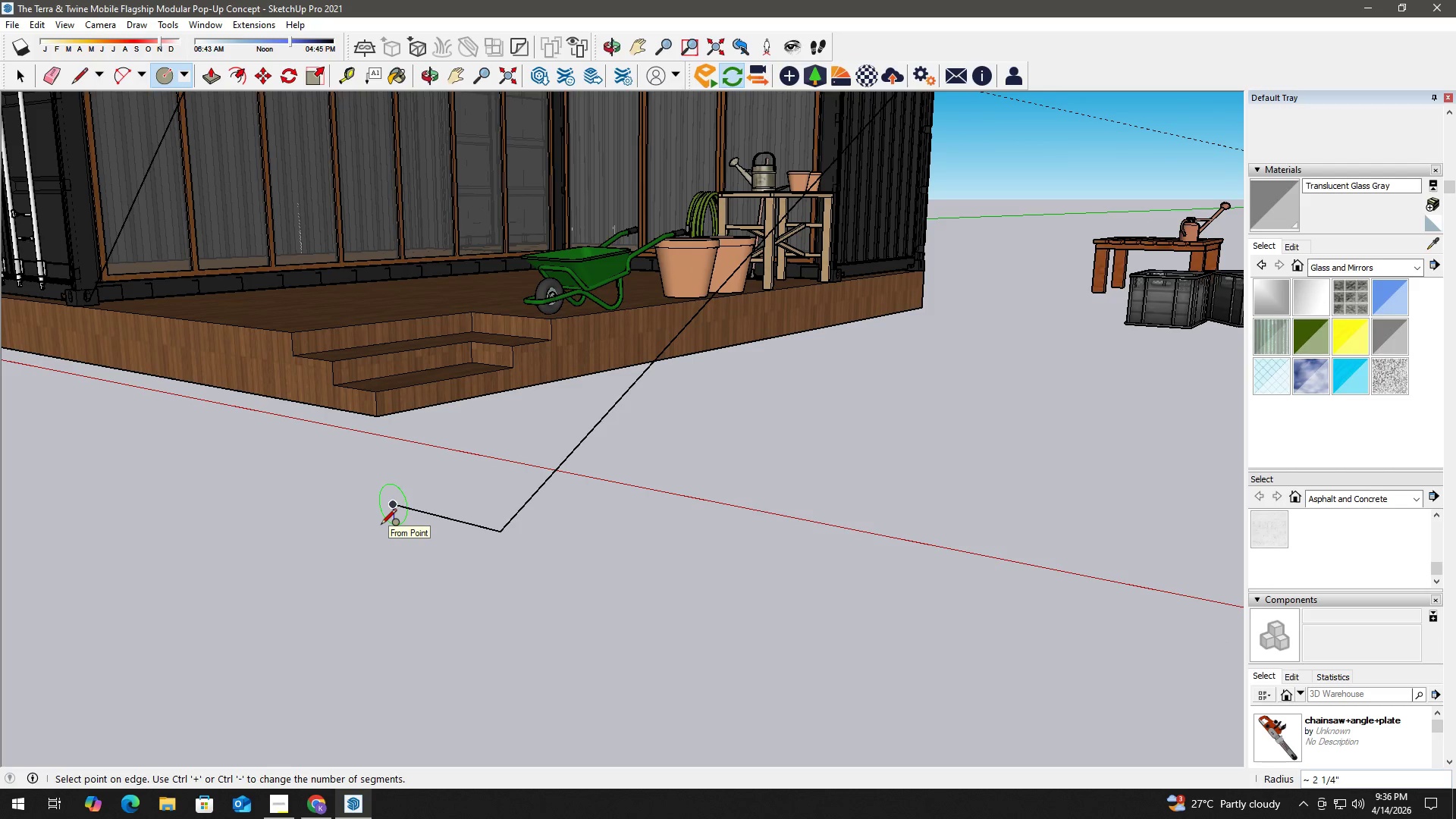 
key(ArrowRight)
 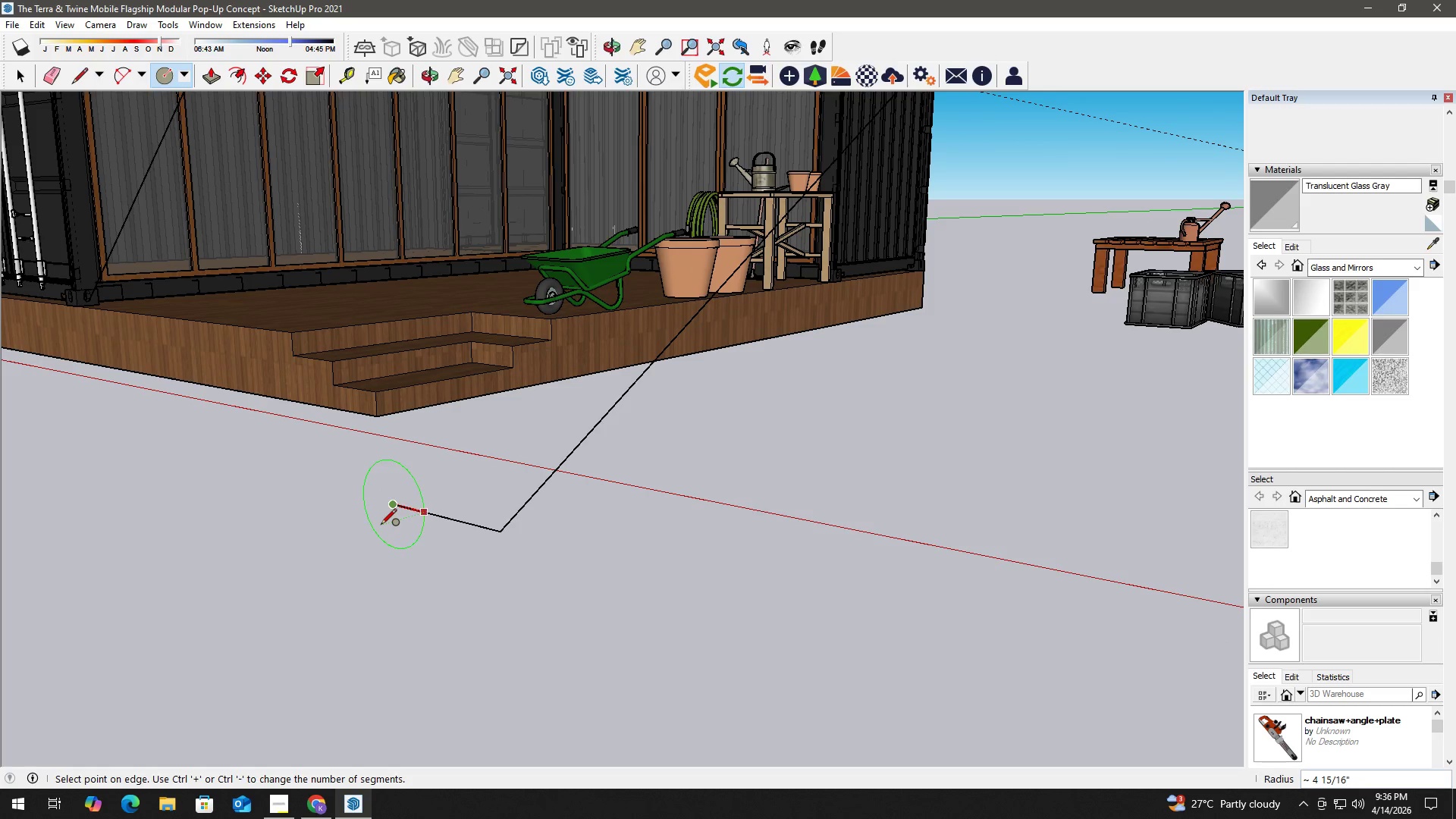 
key(ArrowUp)
 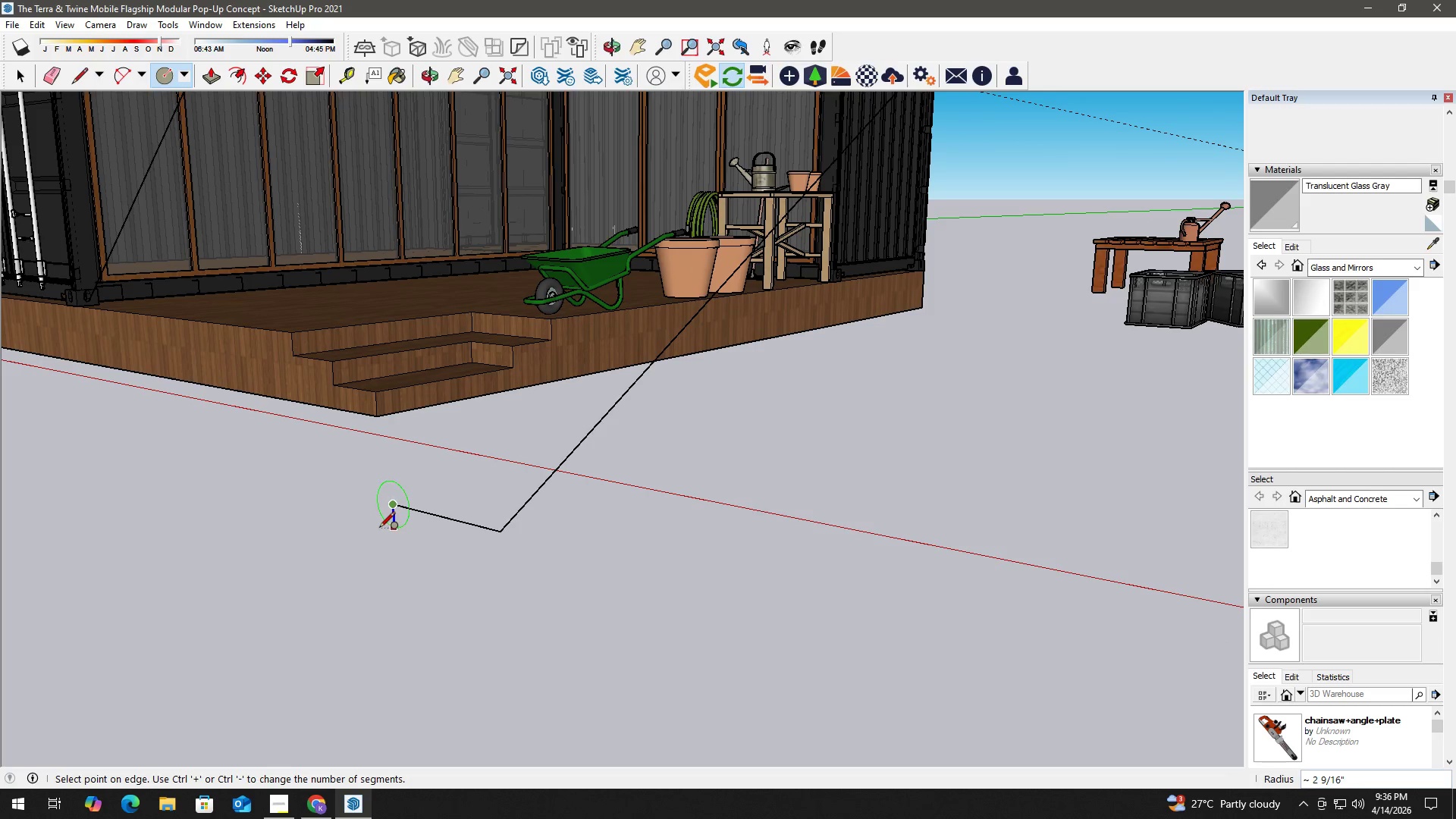 
key(Escape)
 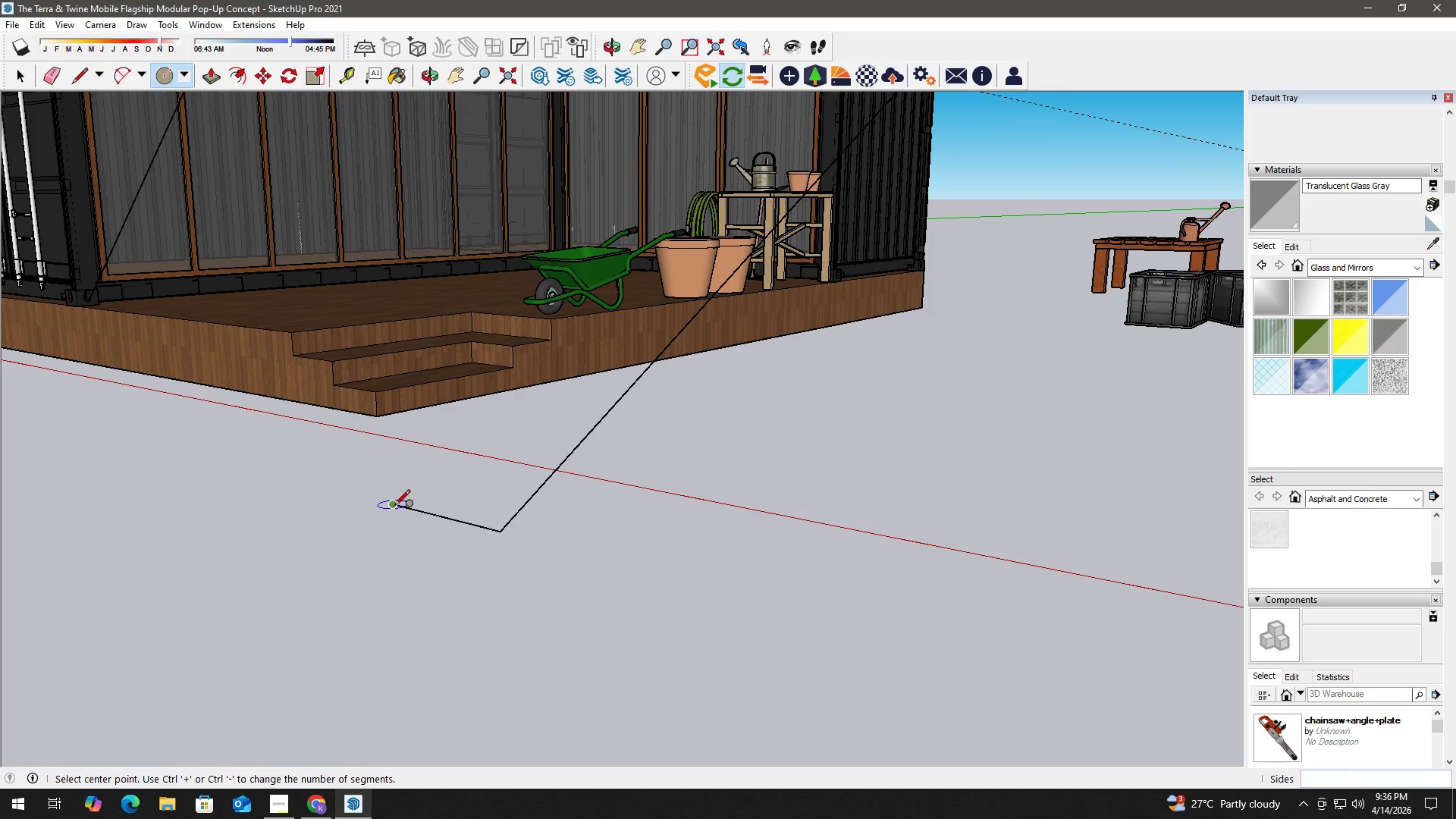 
key(ArrowDown)
 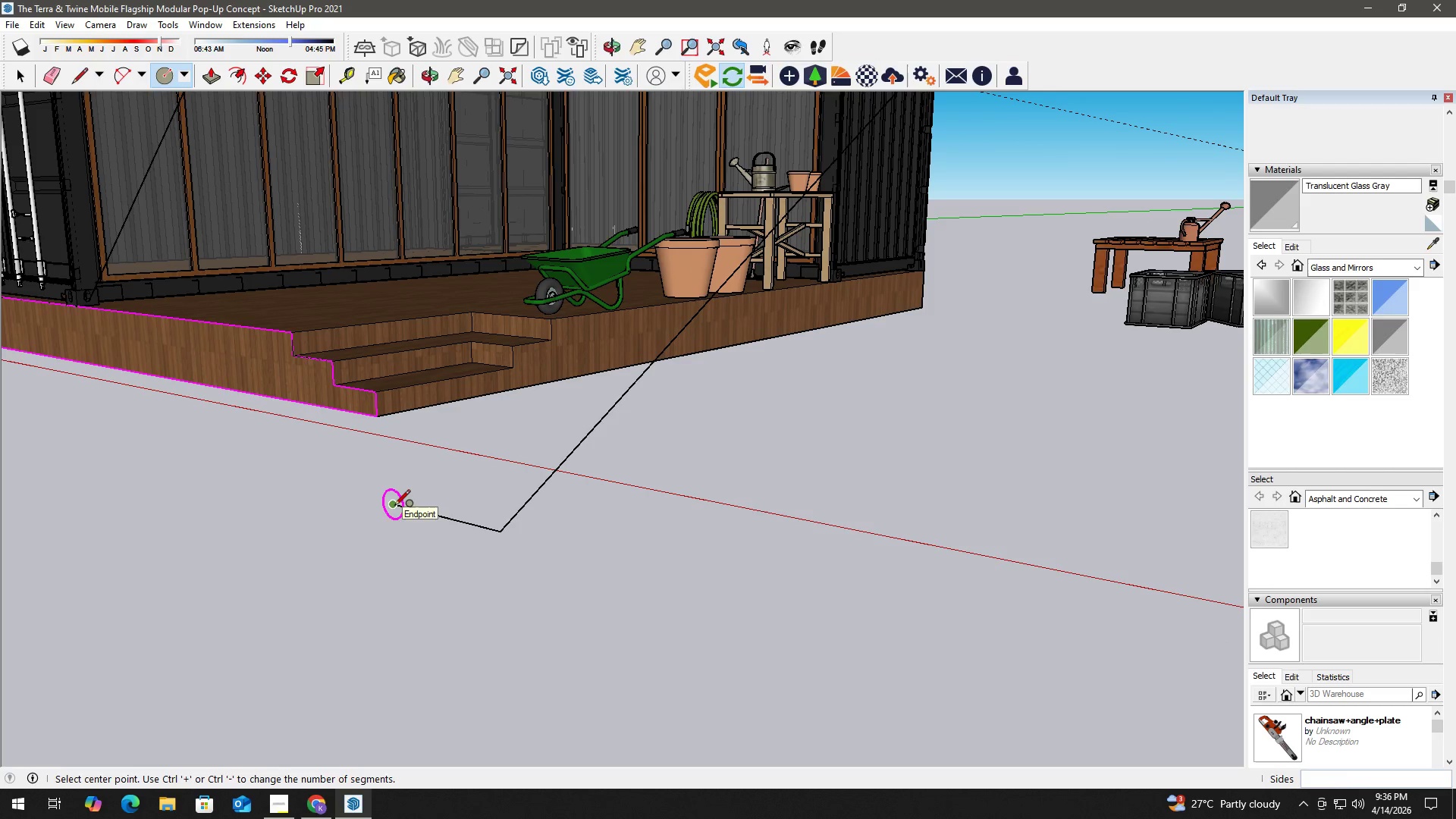 
key(ArrowRight)
 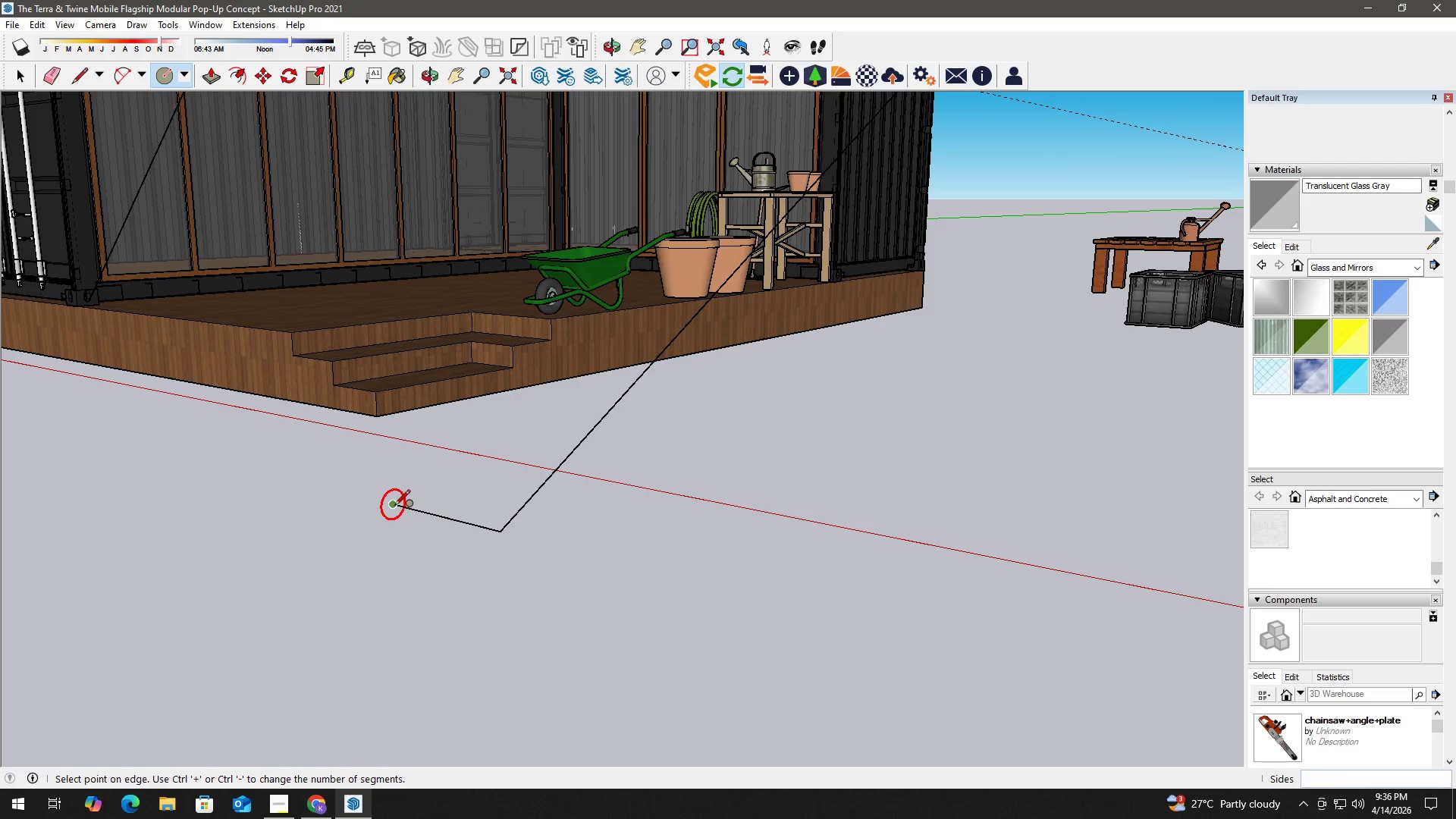 
left_click([394, 507])
 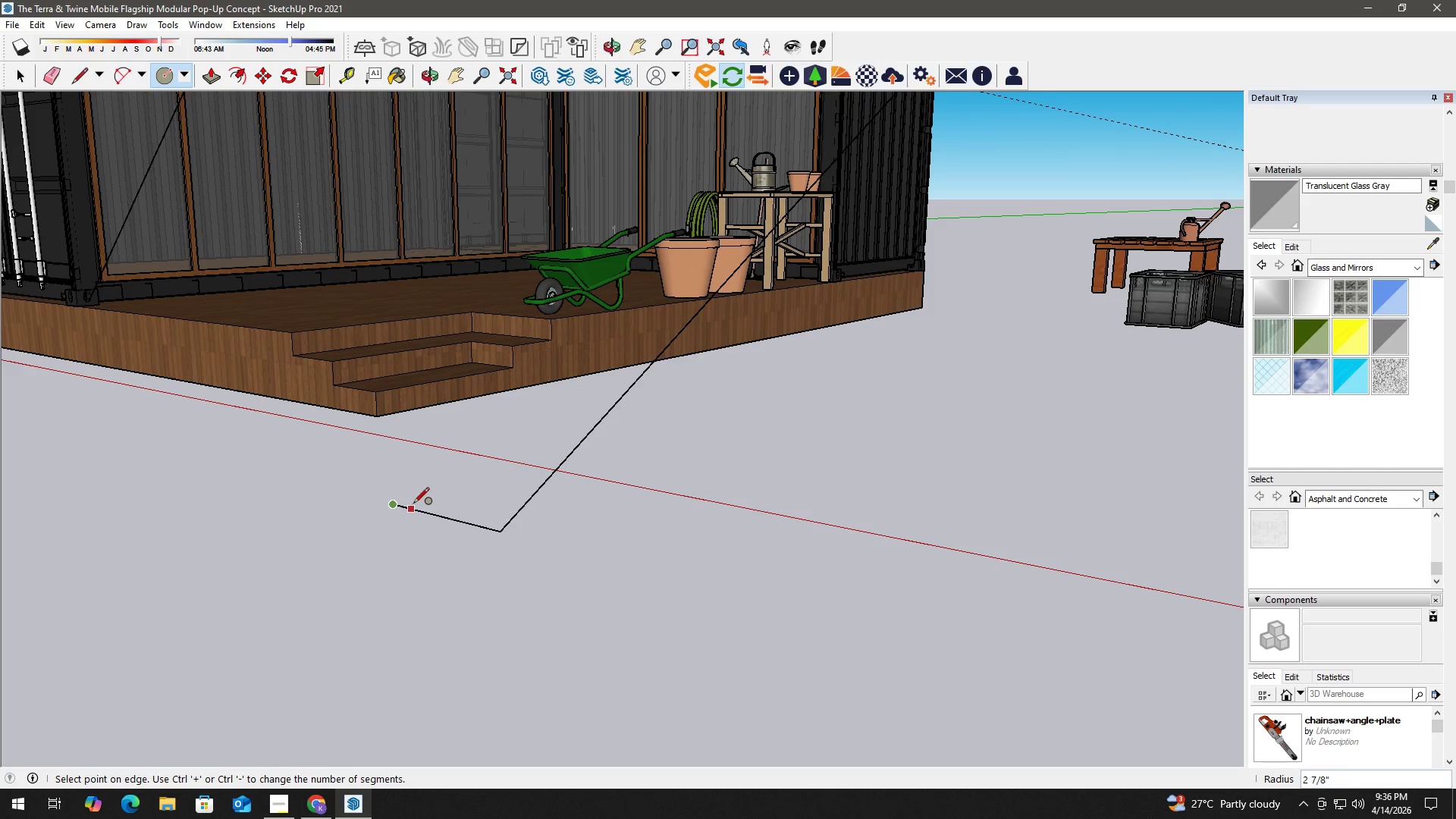 
scroll: coordinate [415, 495], scroll_direction: up, amount: 2.0
 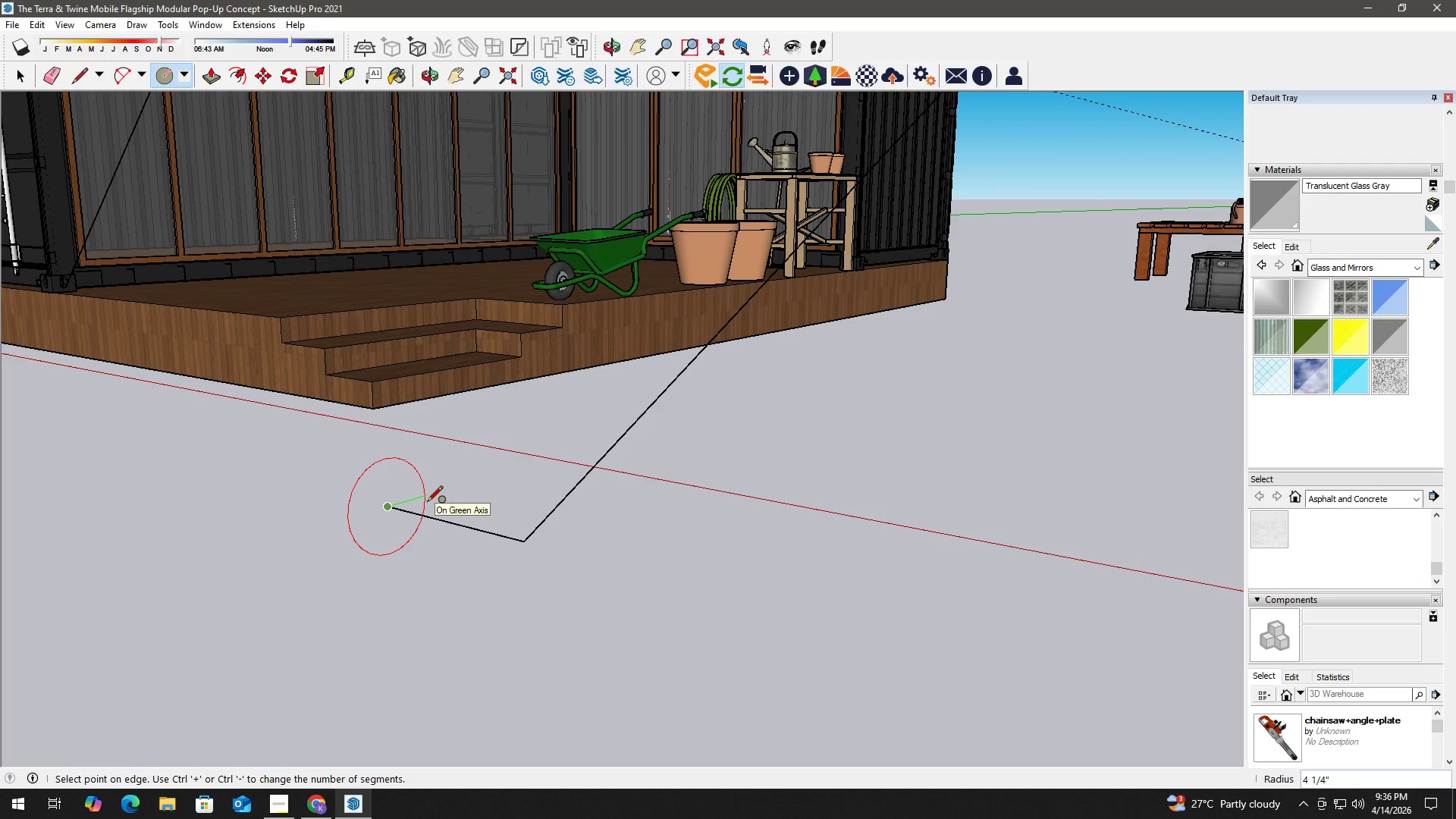 
wait(6.25)
 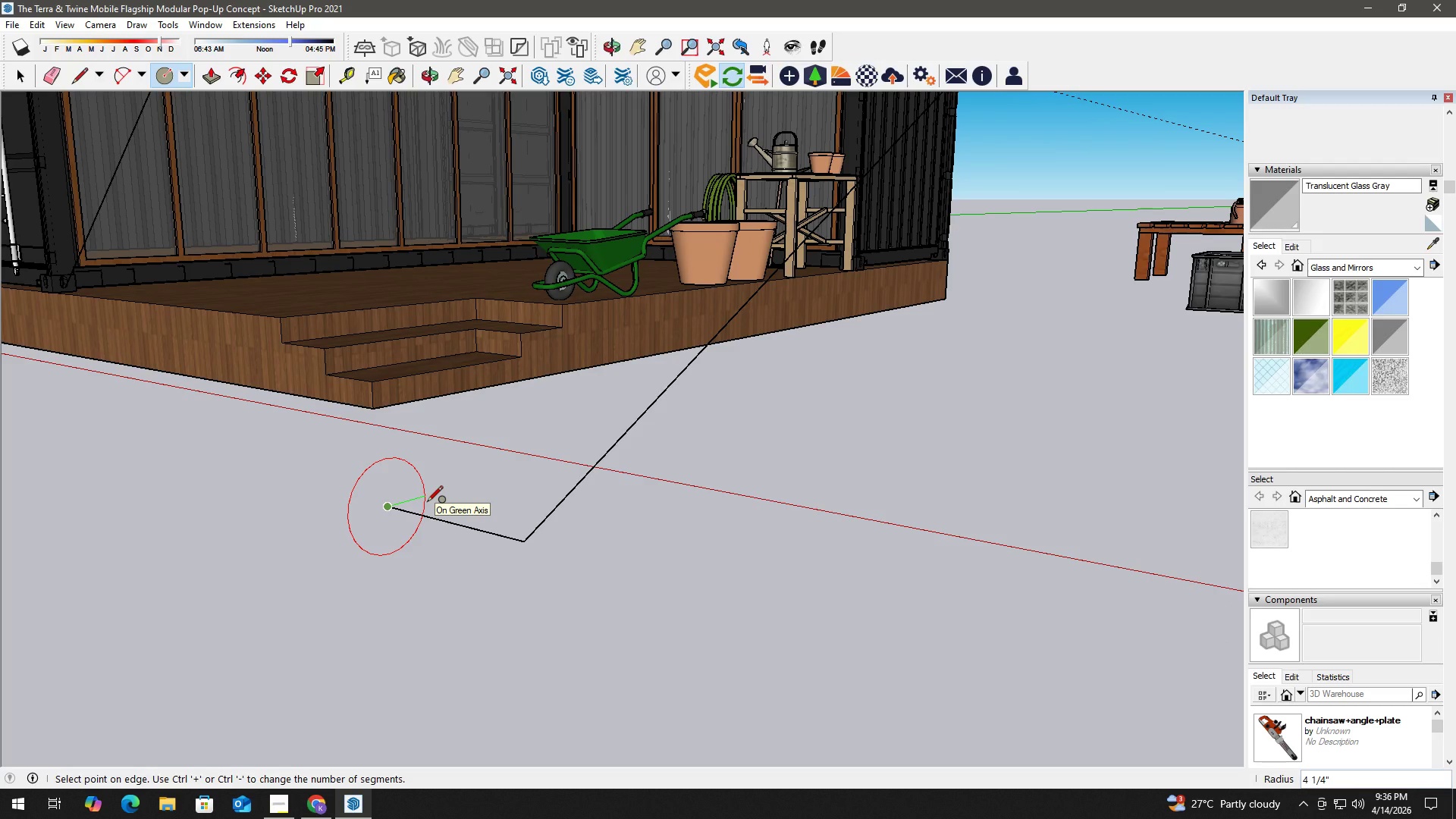 
key(NumpadDecimal)
 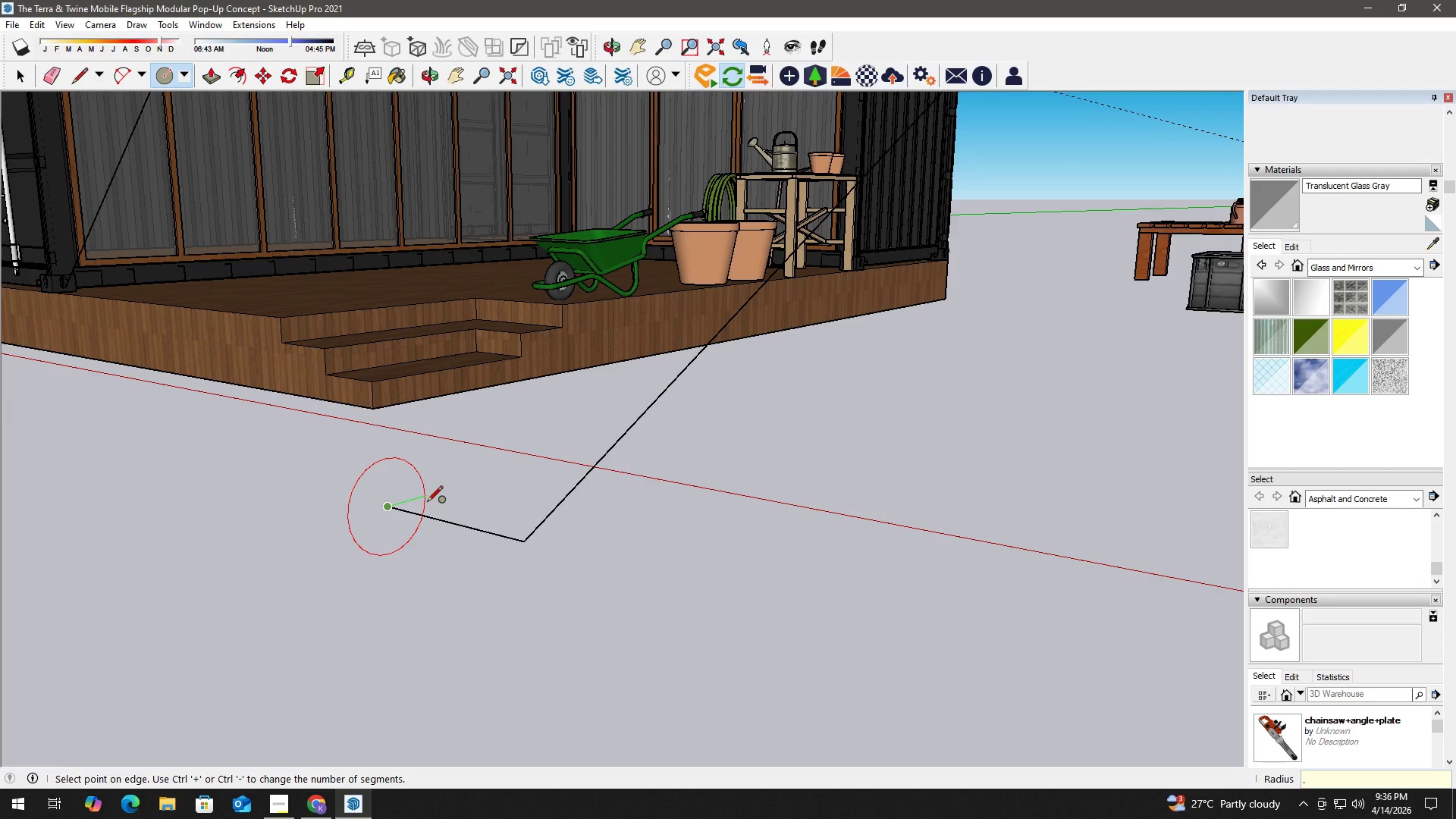 
key(Backspace)
 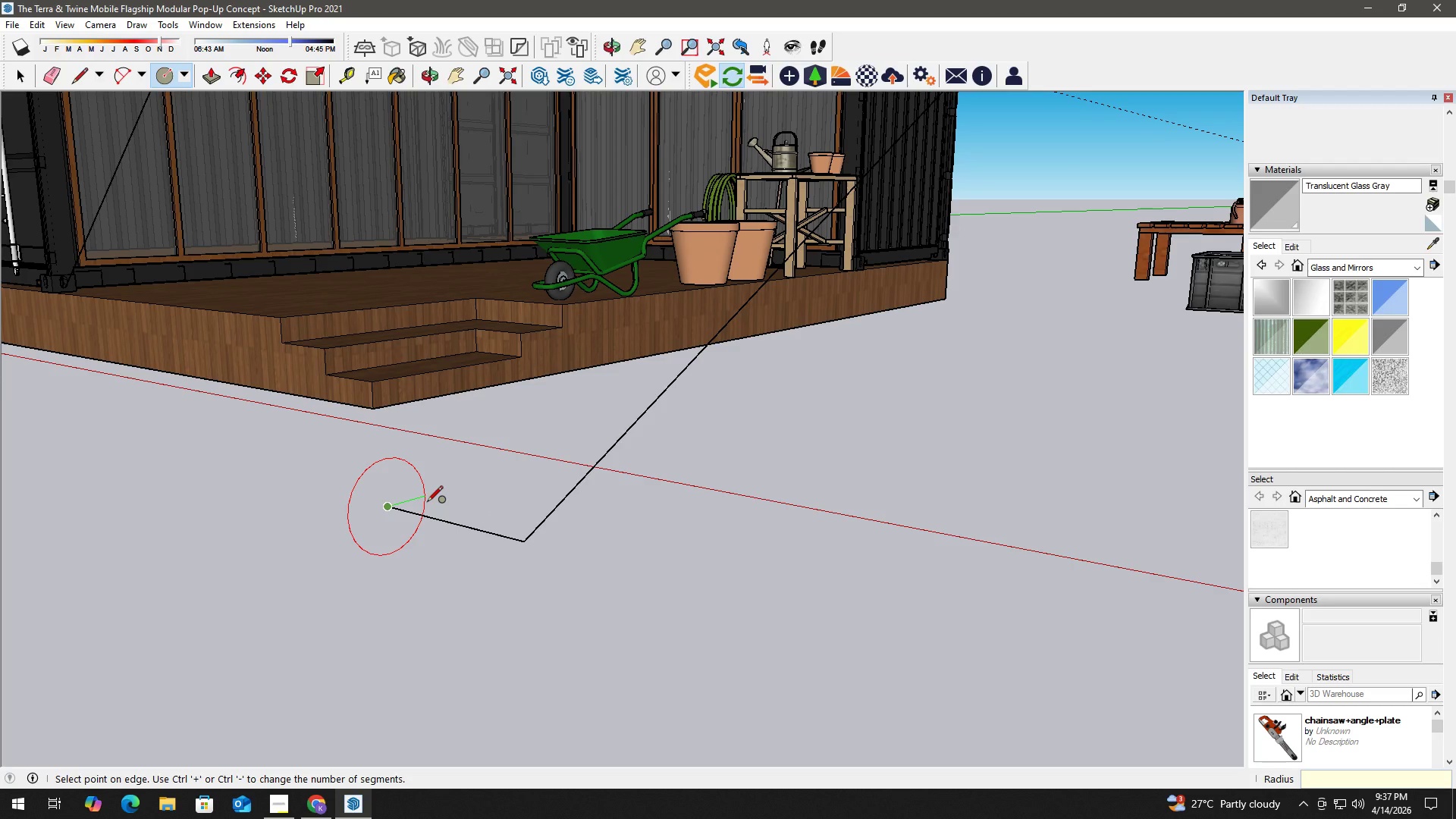 
key(Numpad1)
 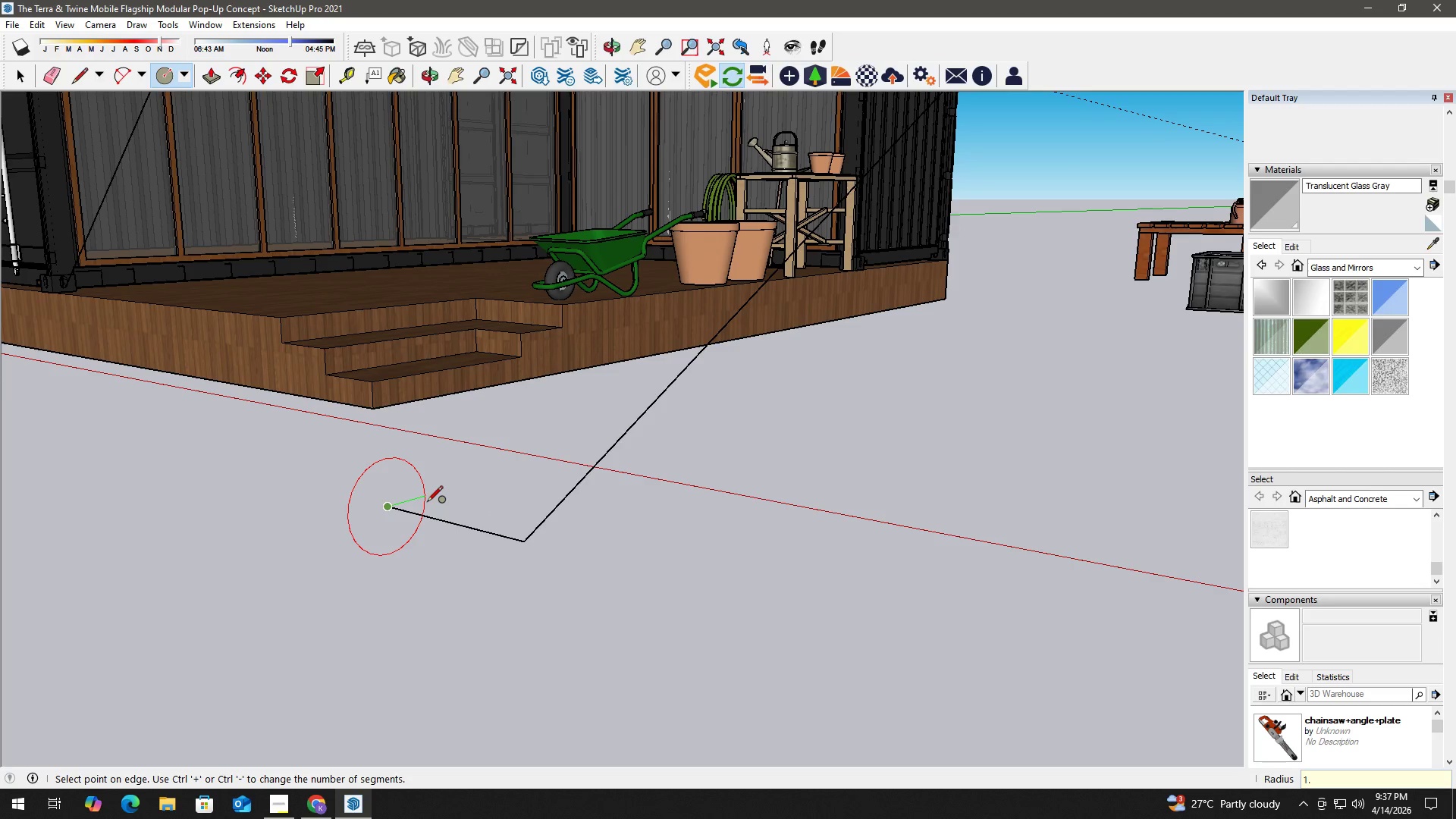 
key(NumpadDecimal)
 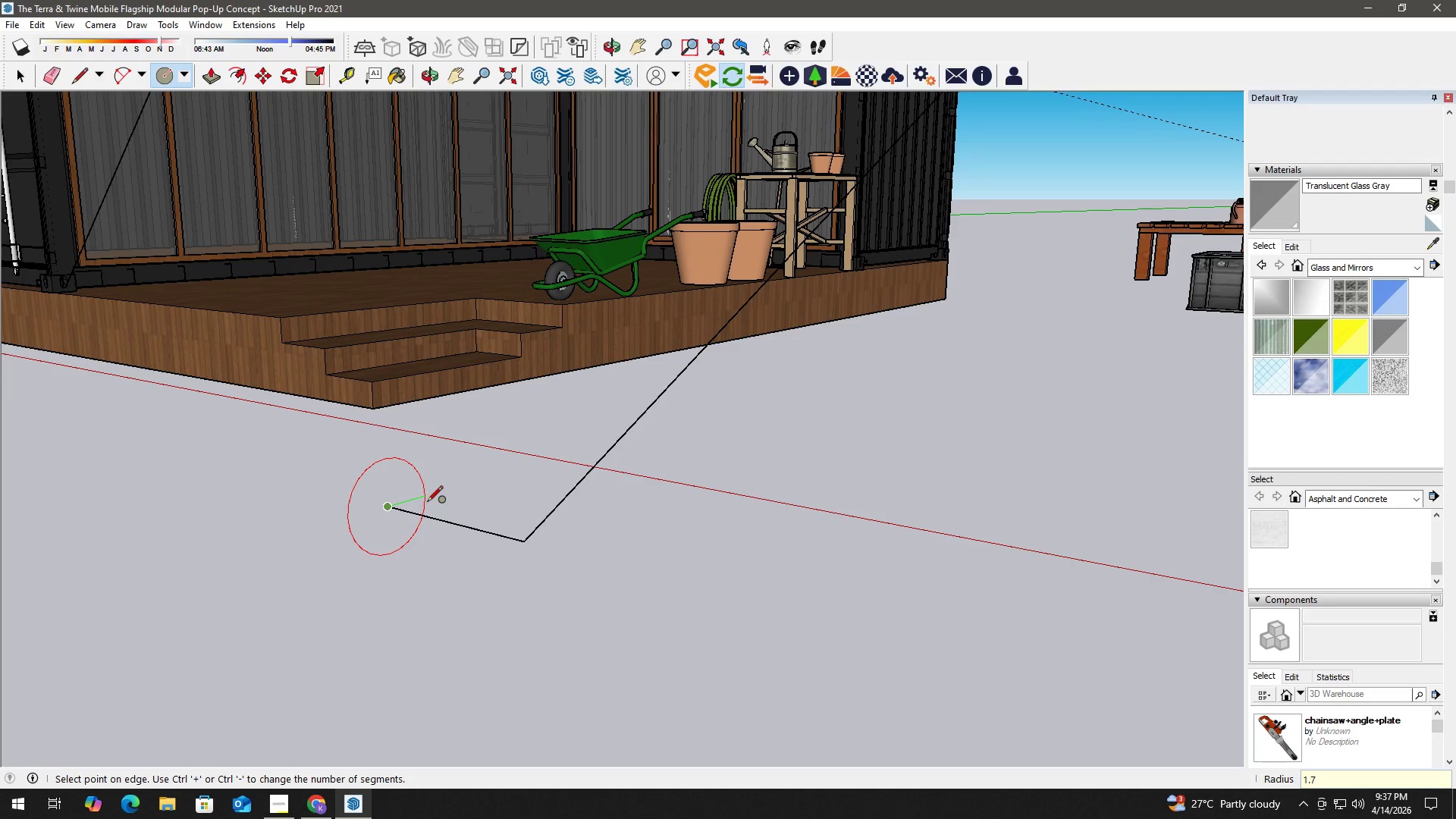 
key(Numpad7)
 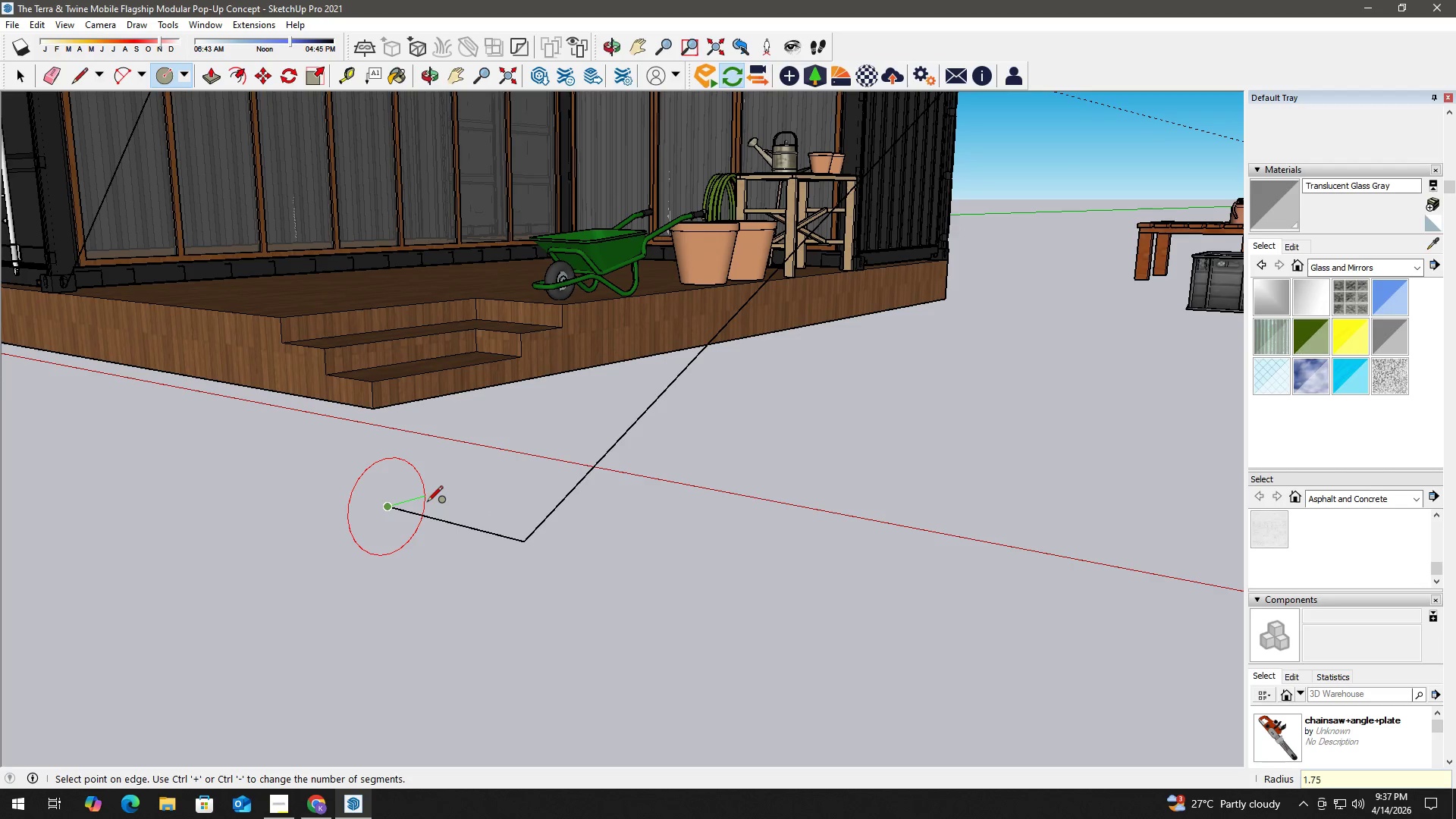 
key(Numpad5)
 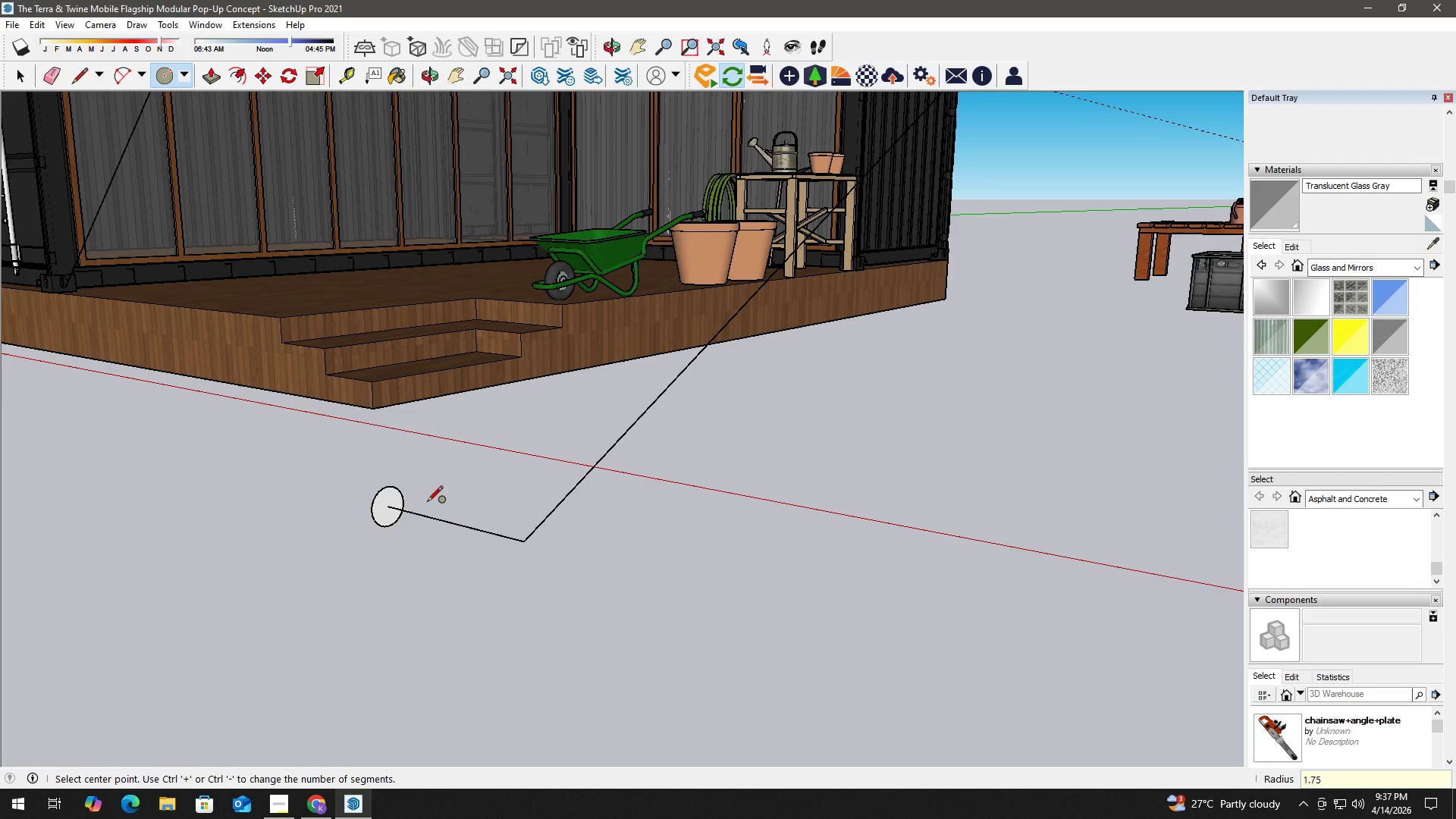 
key(NumpadEnter)
 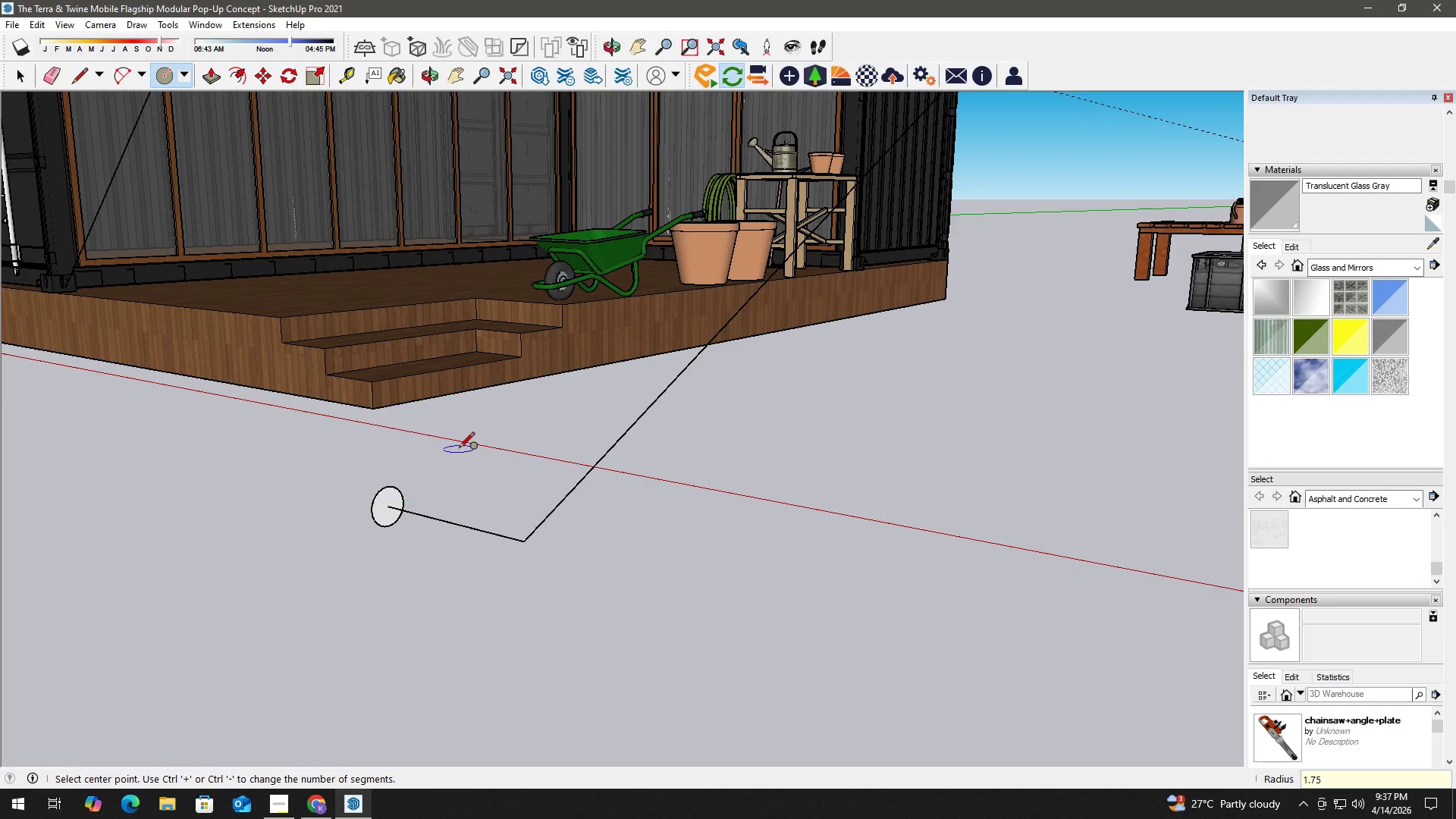 
scroll: coordinate [443, 508], scroll_direction: down, amount: 12.0
 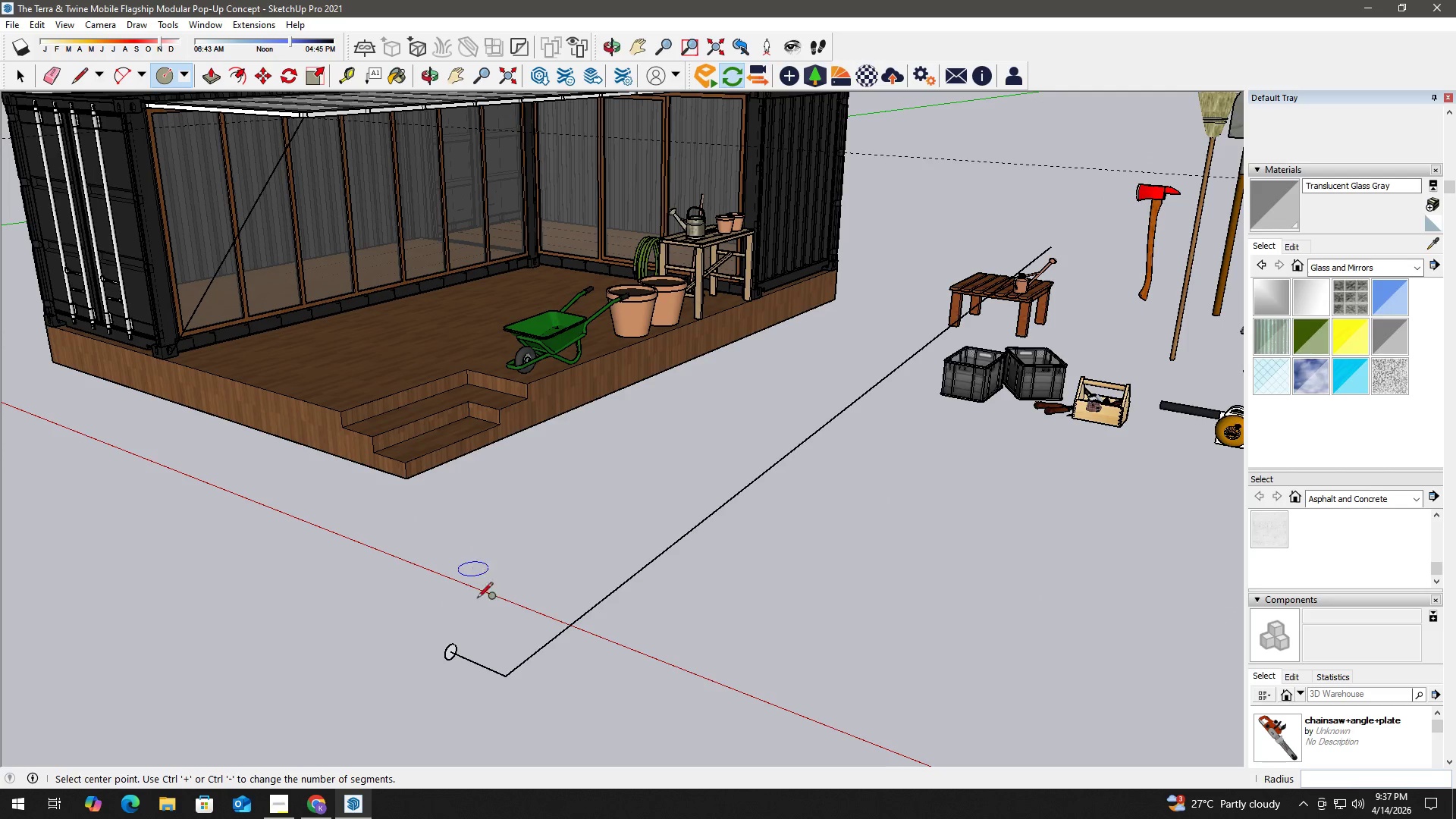 
scroll: coordinate [460, 643], scroll_direction: up, amount: 14.0
 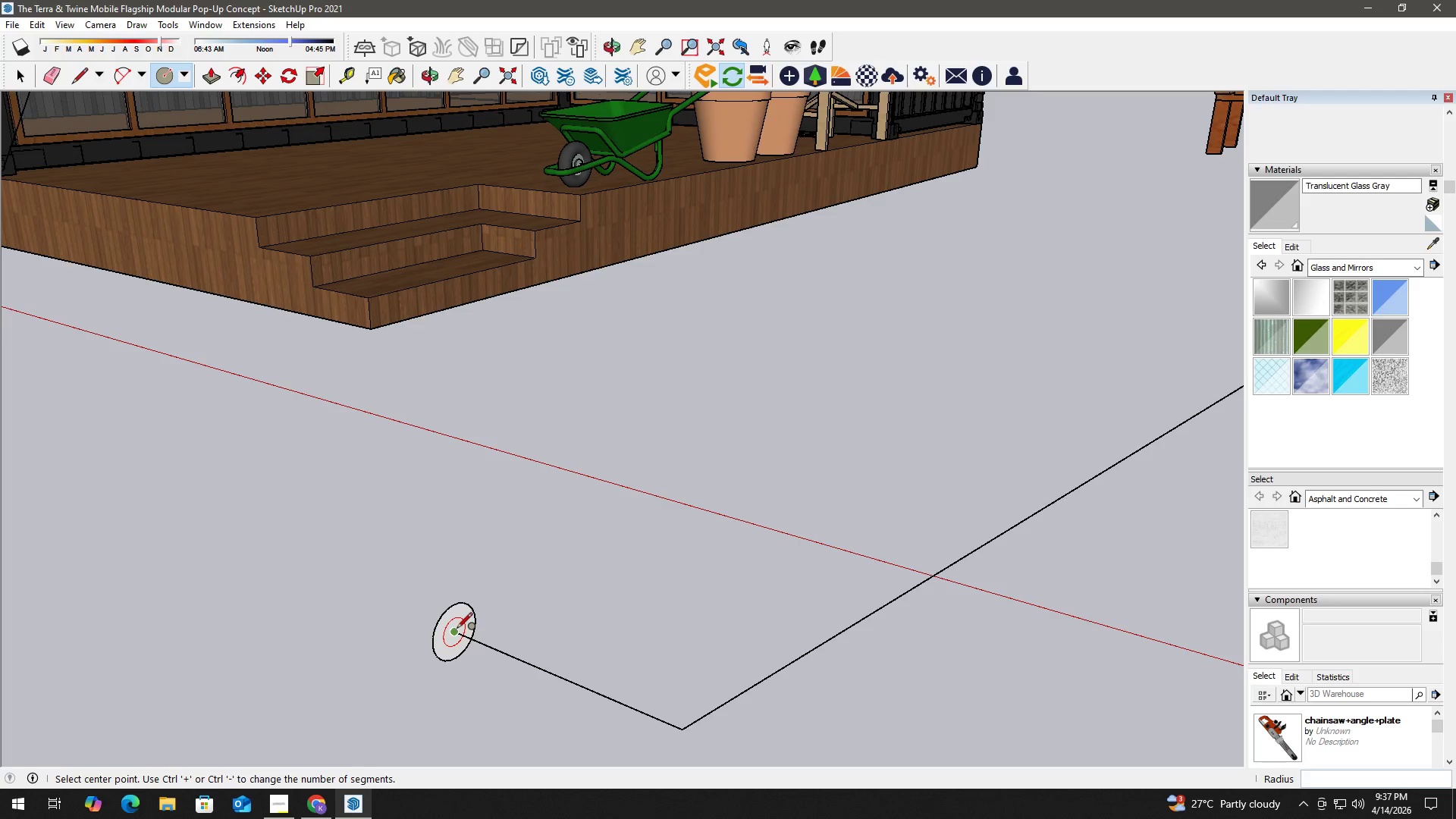 
left_click([457, 629])
 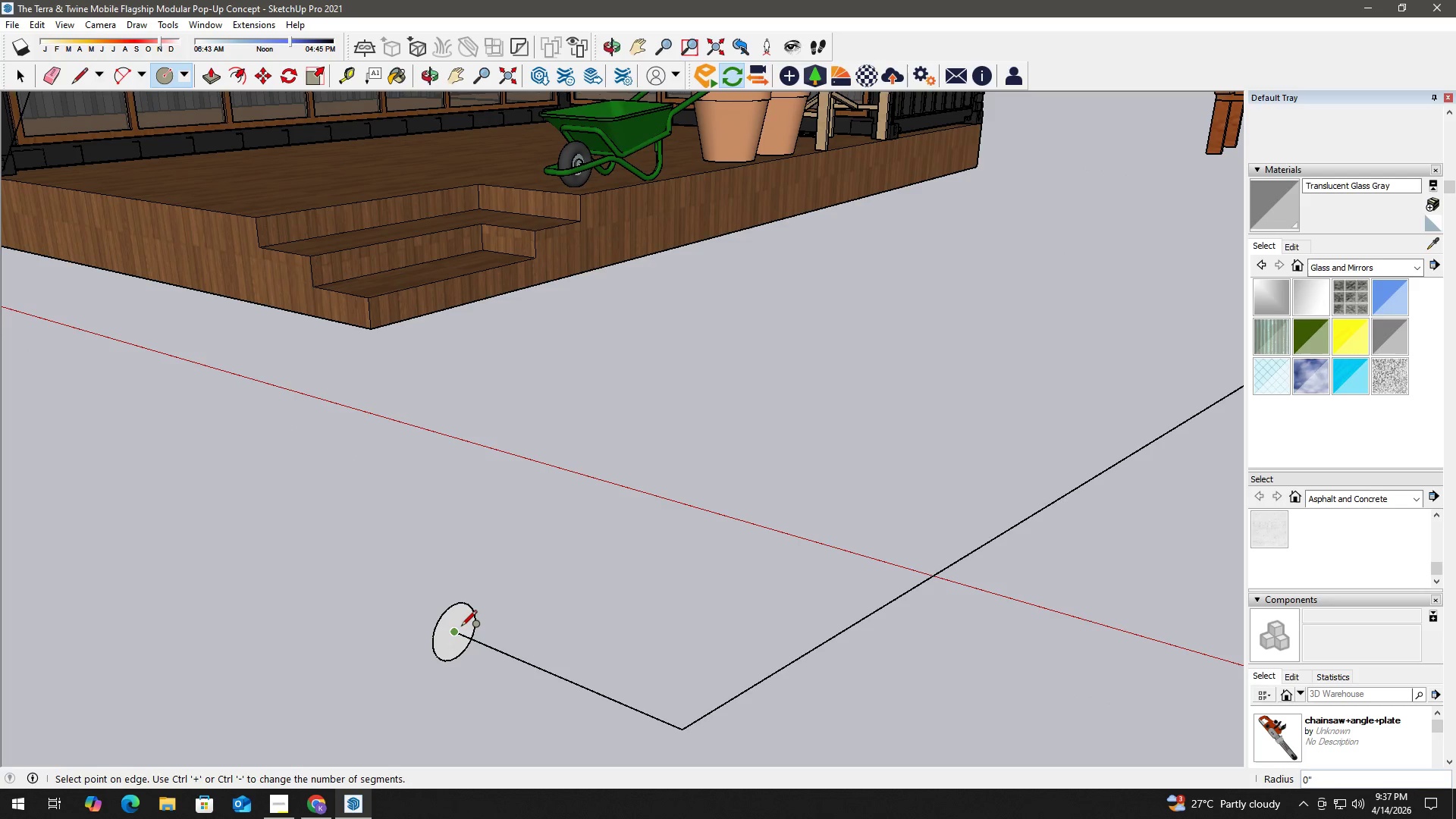 
scroll: coordinate [464, 626], scroll_direction: up, amount: 4.0
 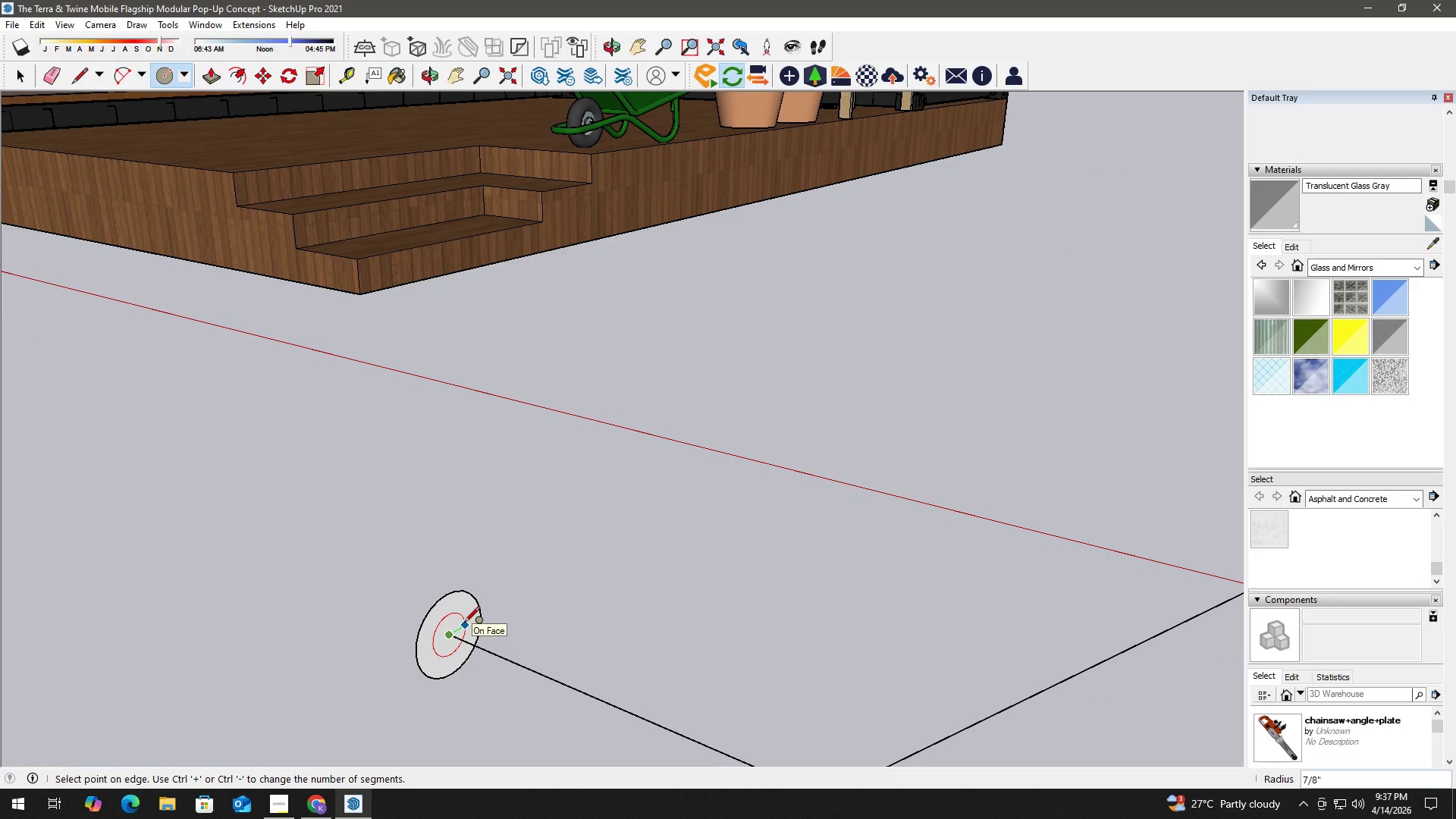 
key(Numpad1)
 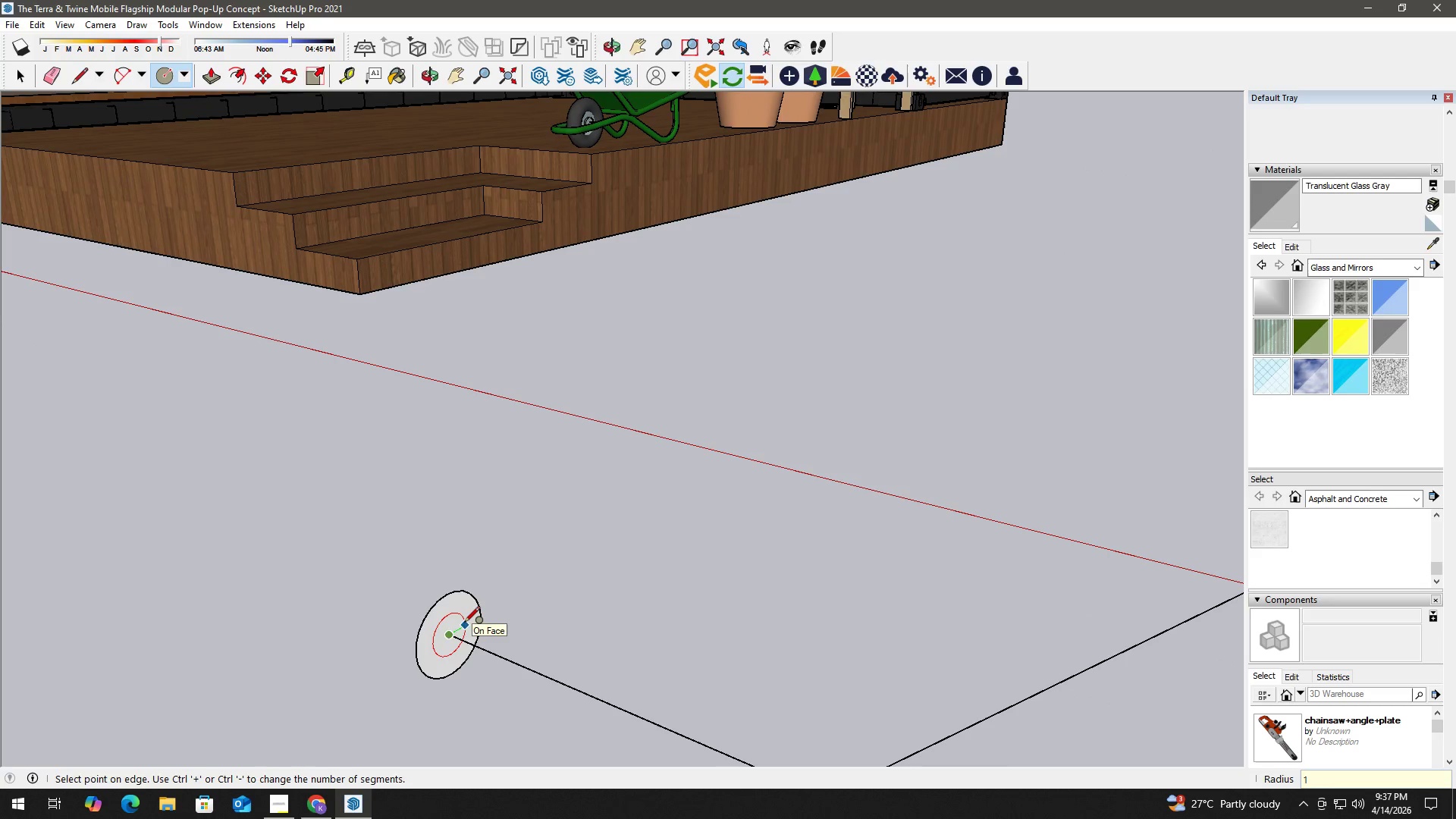 
key(NumpadEnter)
 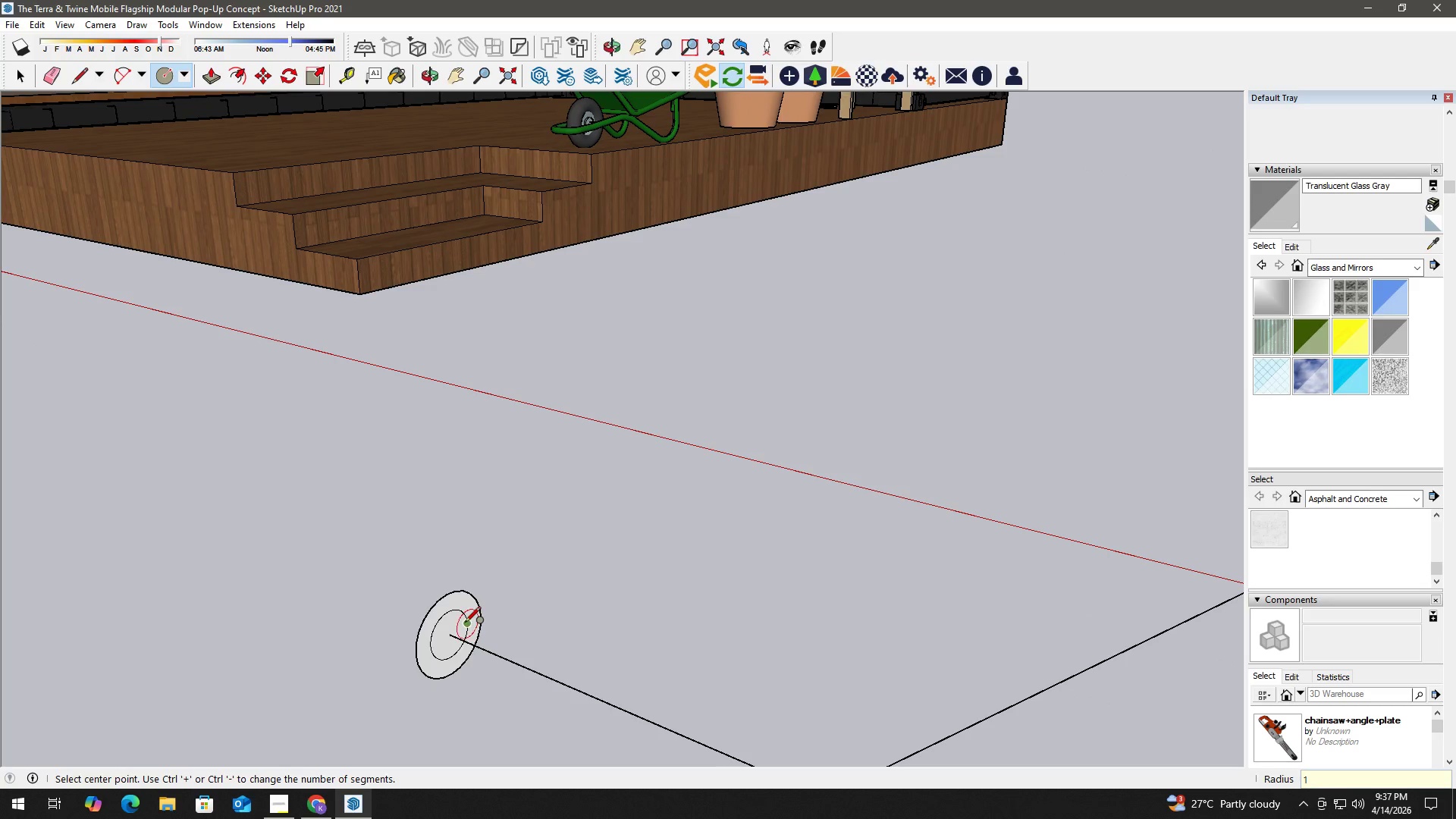 
key(Space)
 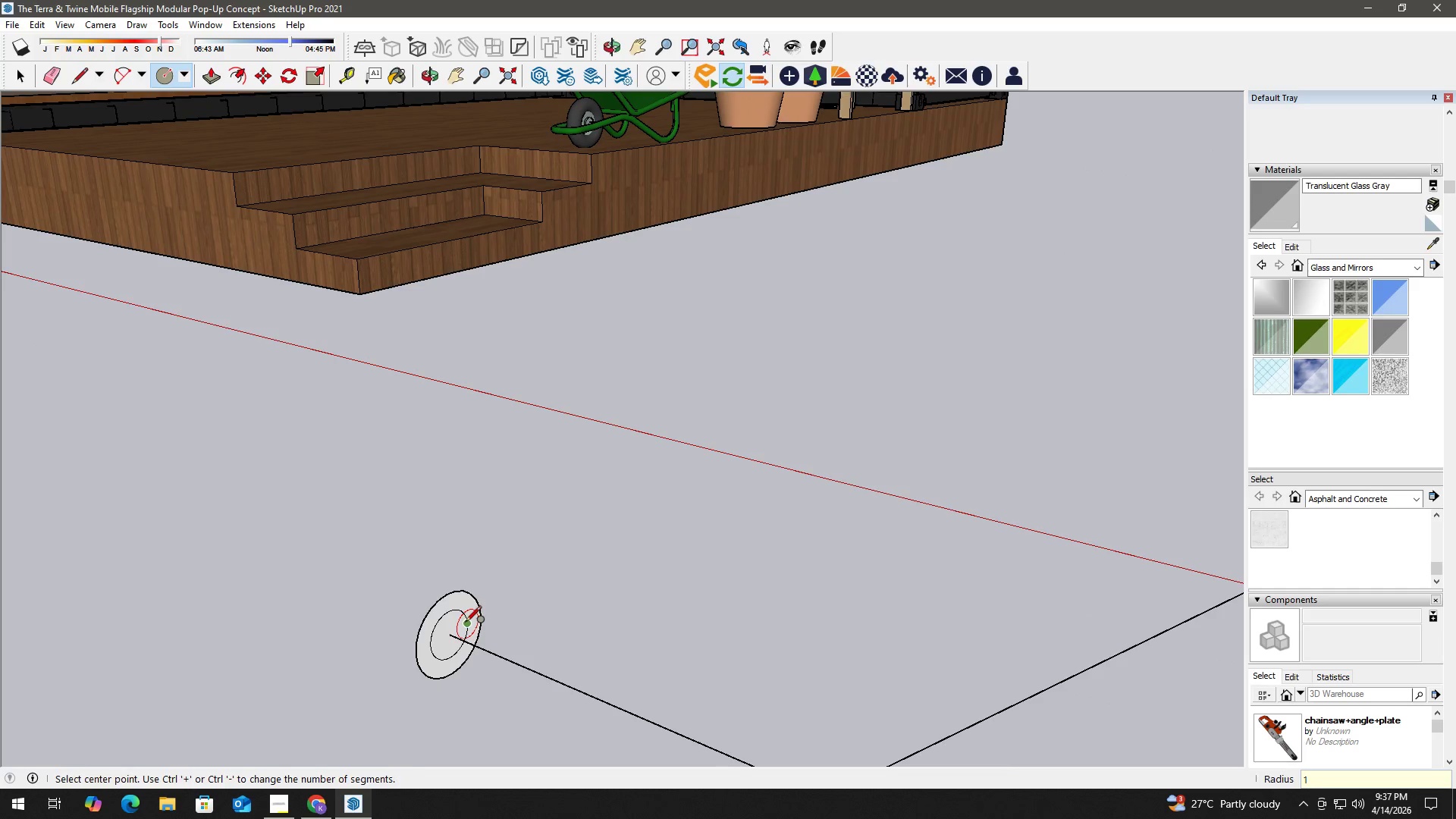 
left_click([445, 623])
 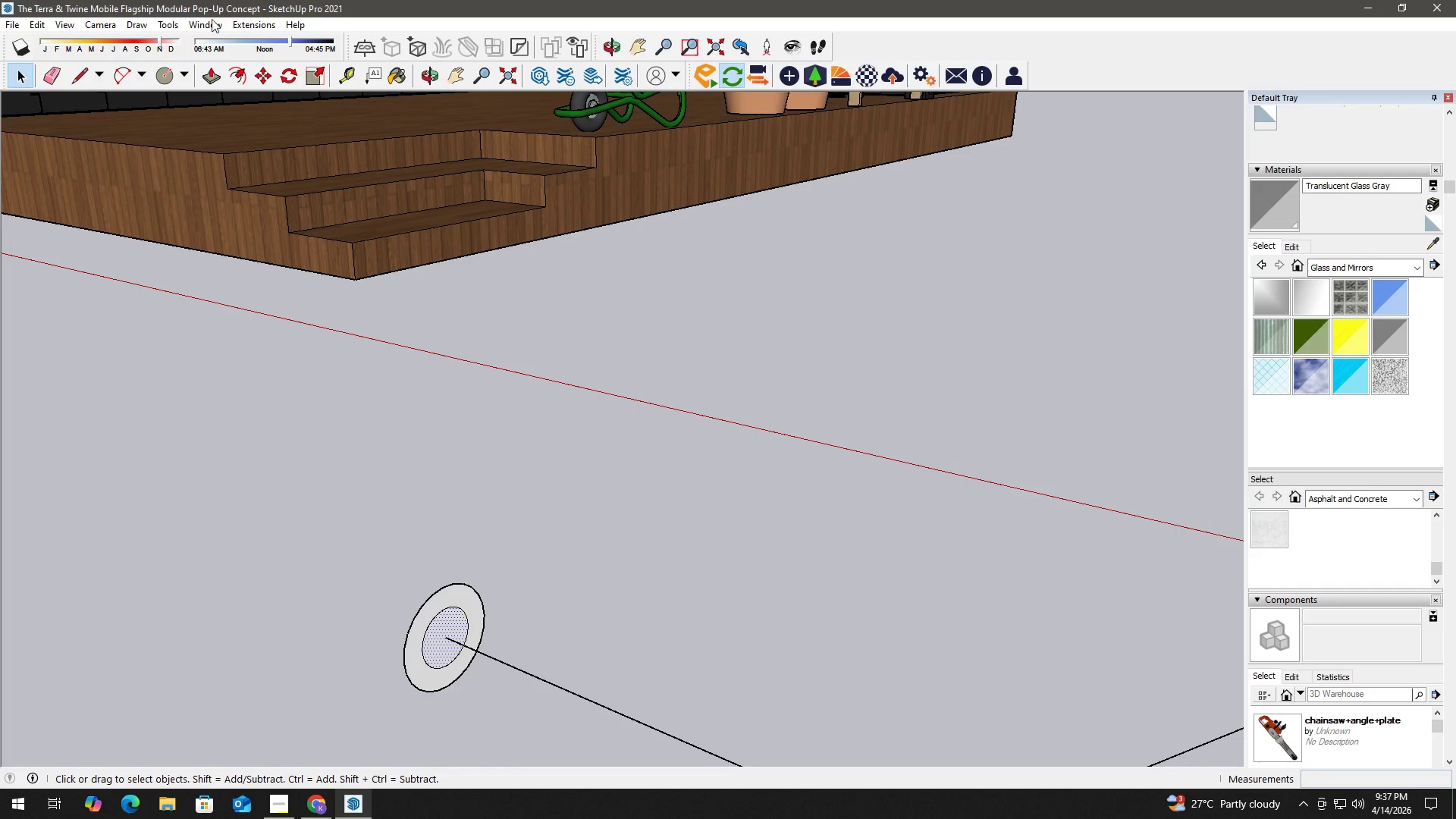 
scroll: coordinate [466, 623], scroll_direction: up, amount: 2.0
 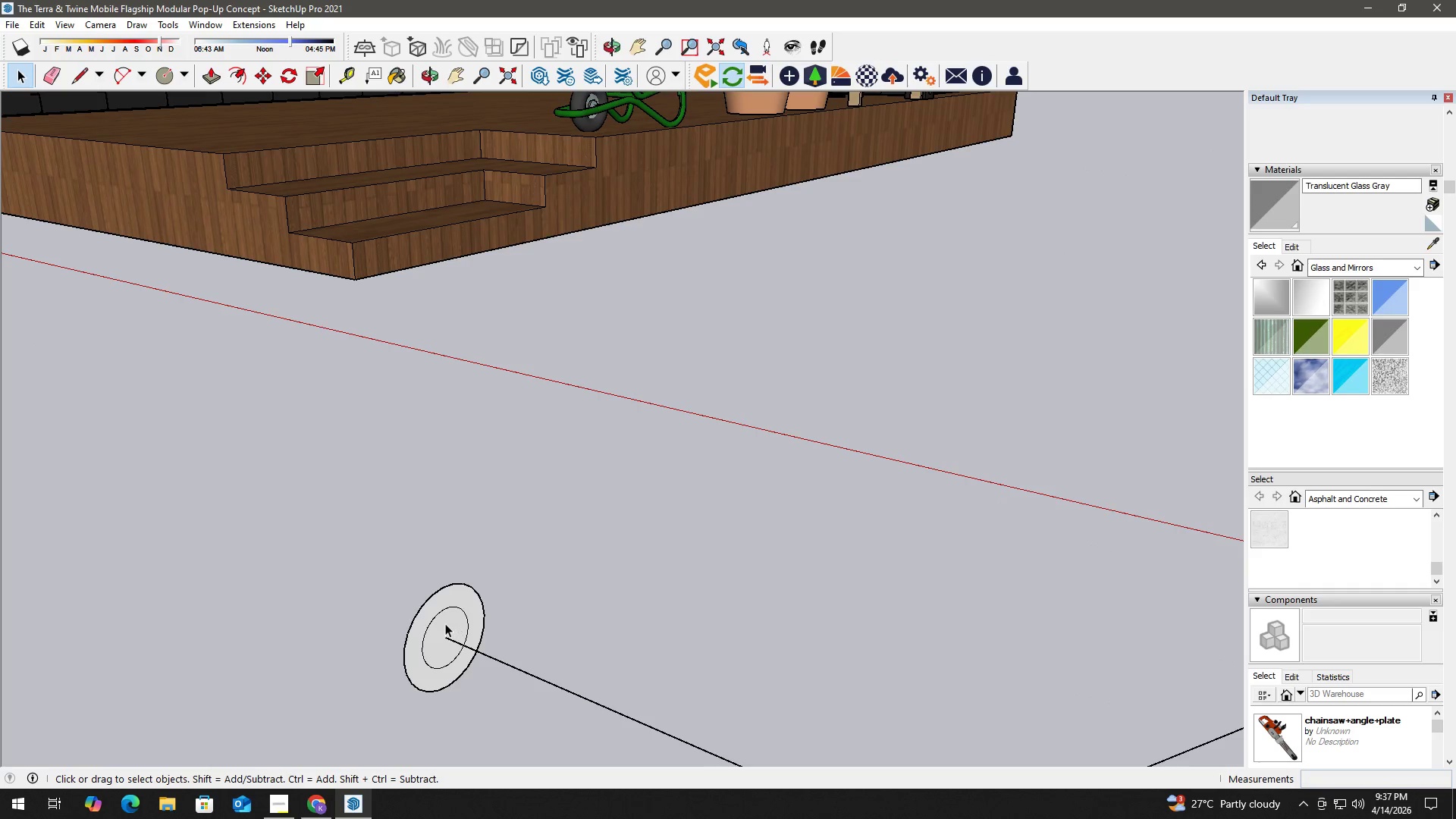 
left_click([245, 24])
 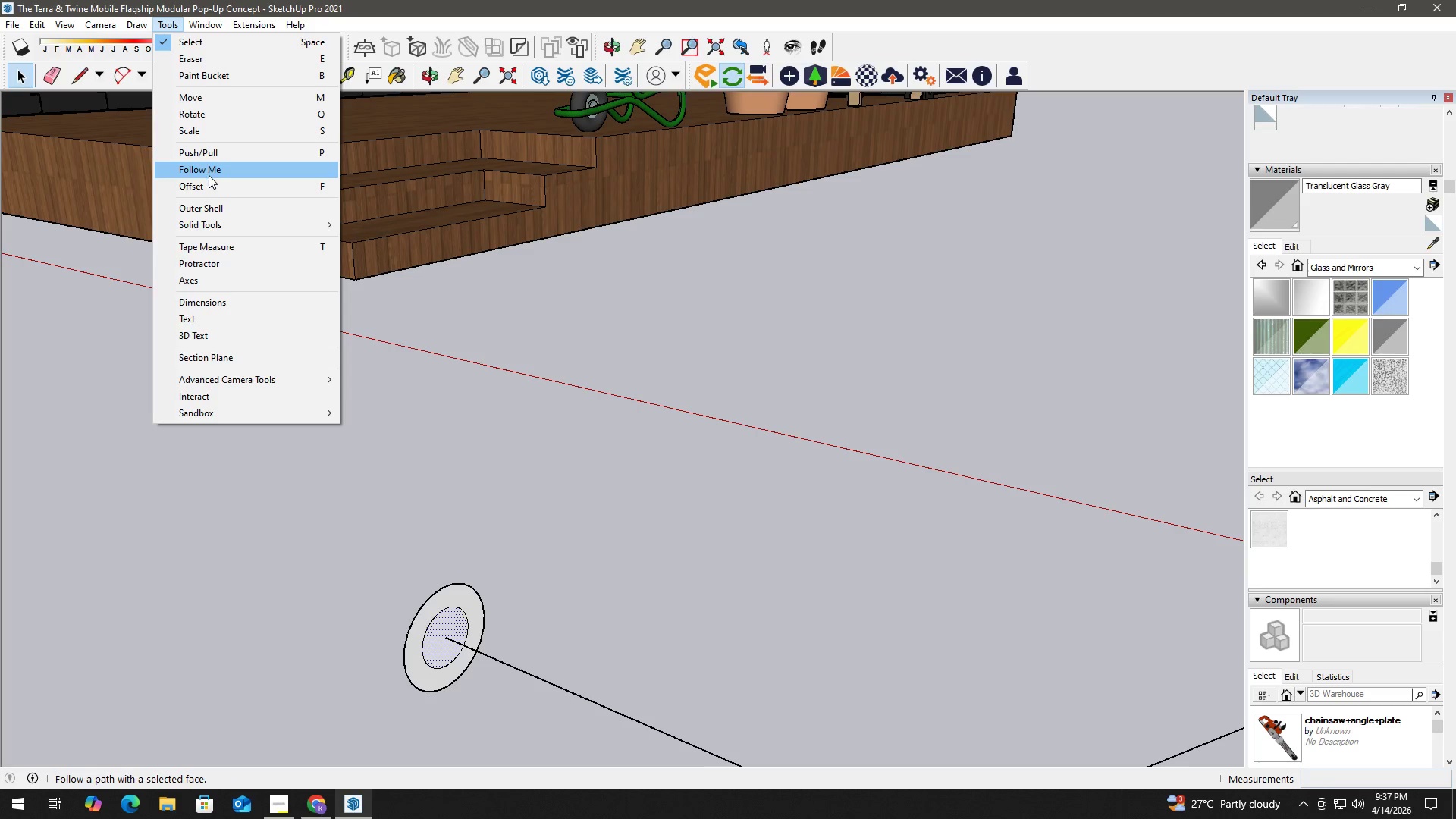 
left_click([220, 167])
 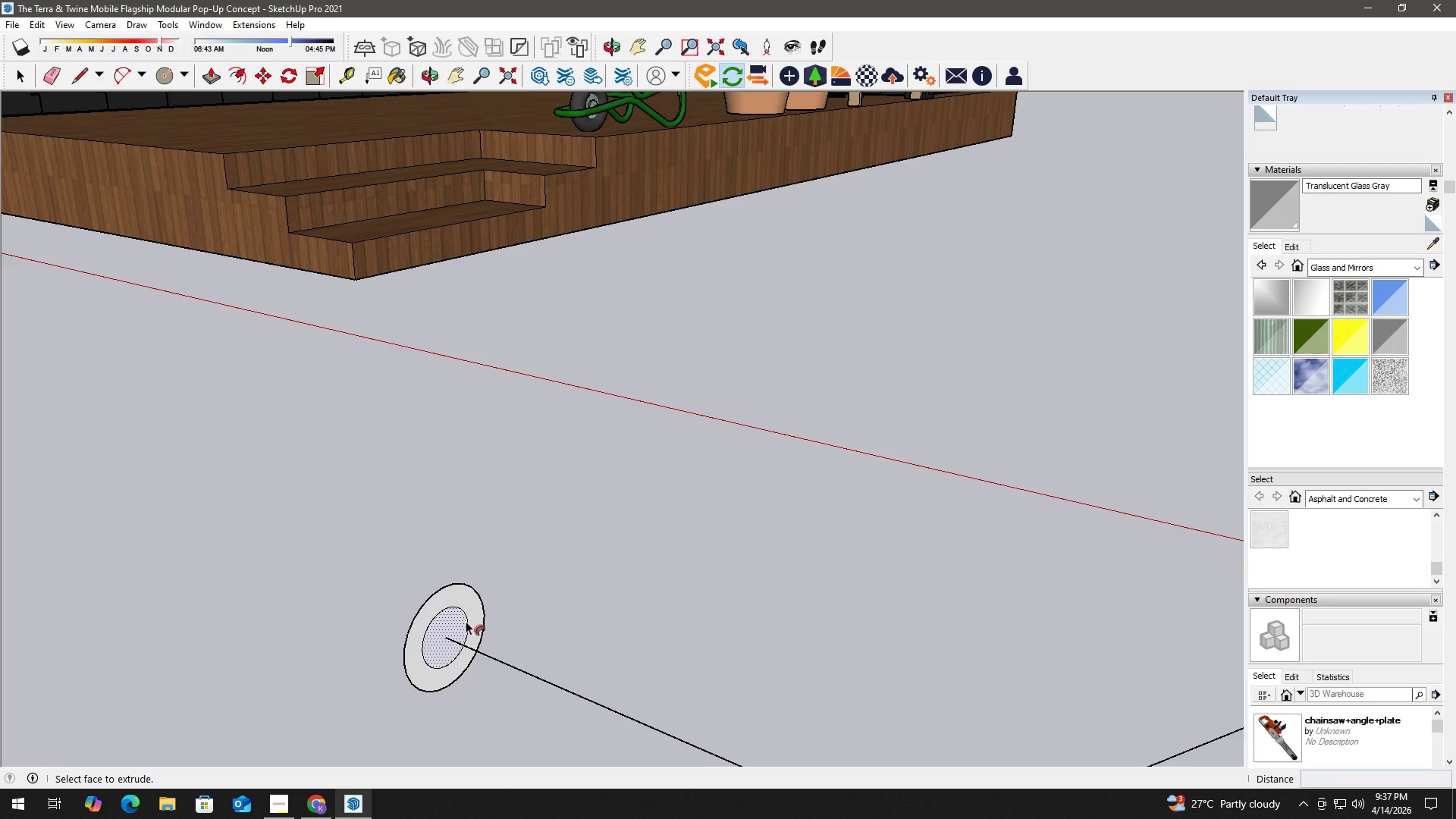 
left_click([463, 623])
 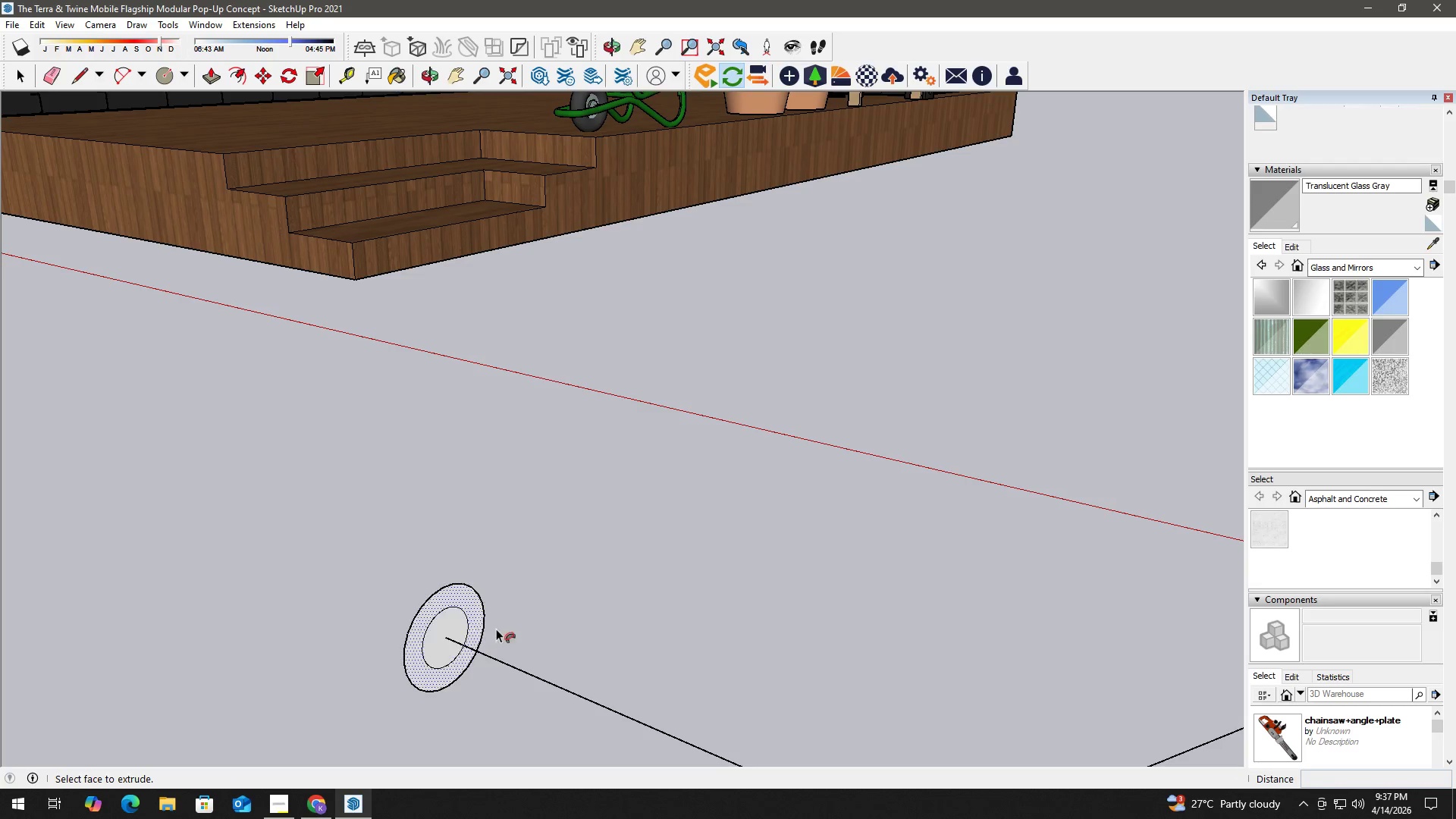 
scroll: coordinate [715, 636], scroll_direction: down, amount: 11.0
 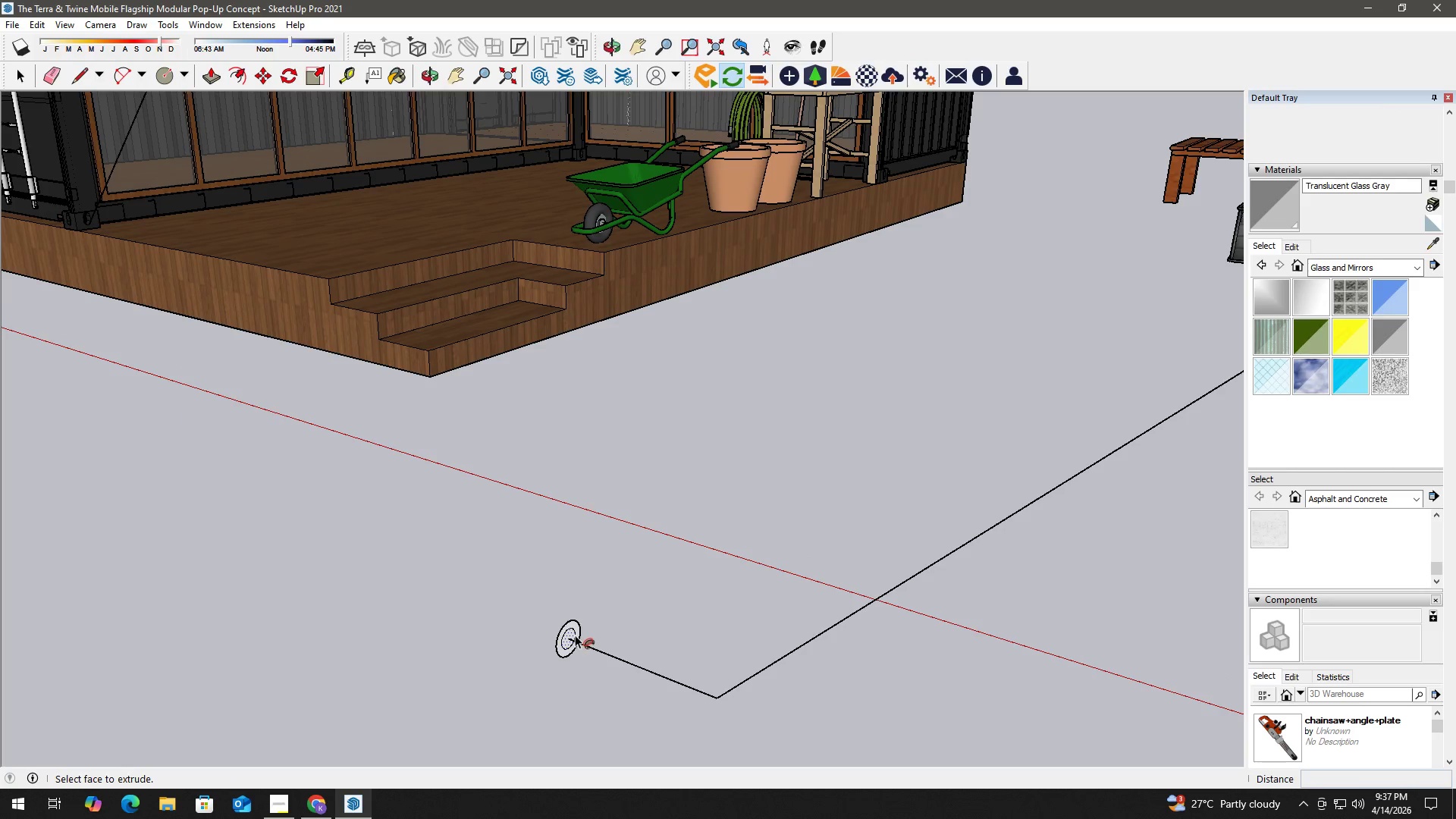 
left_click([575, 634])
 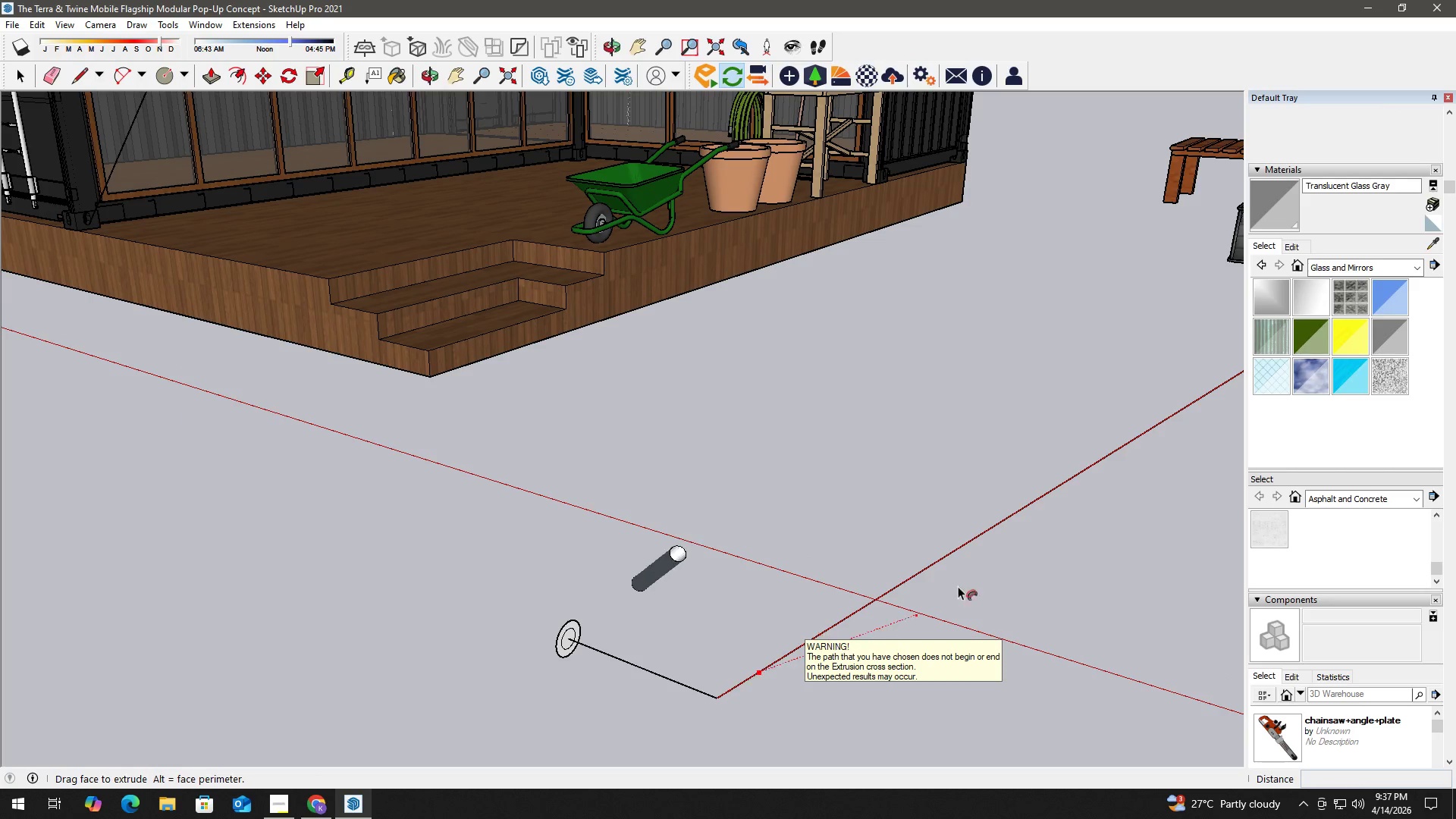 
scroll: coordinate [983, 528], scroll_direction: down, amount: 6.0
 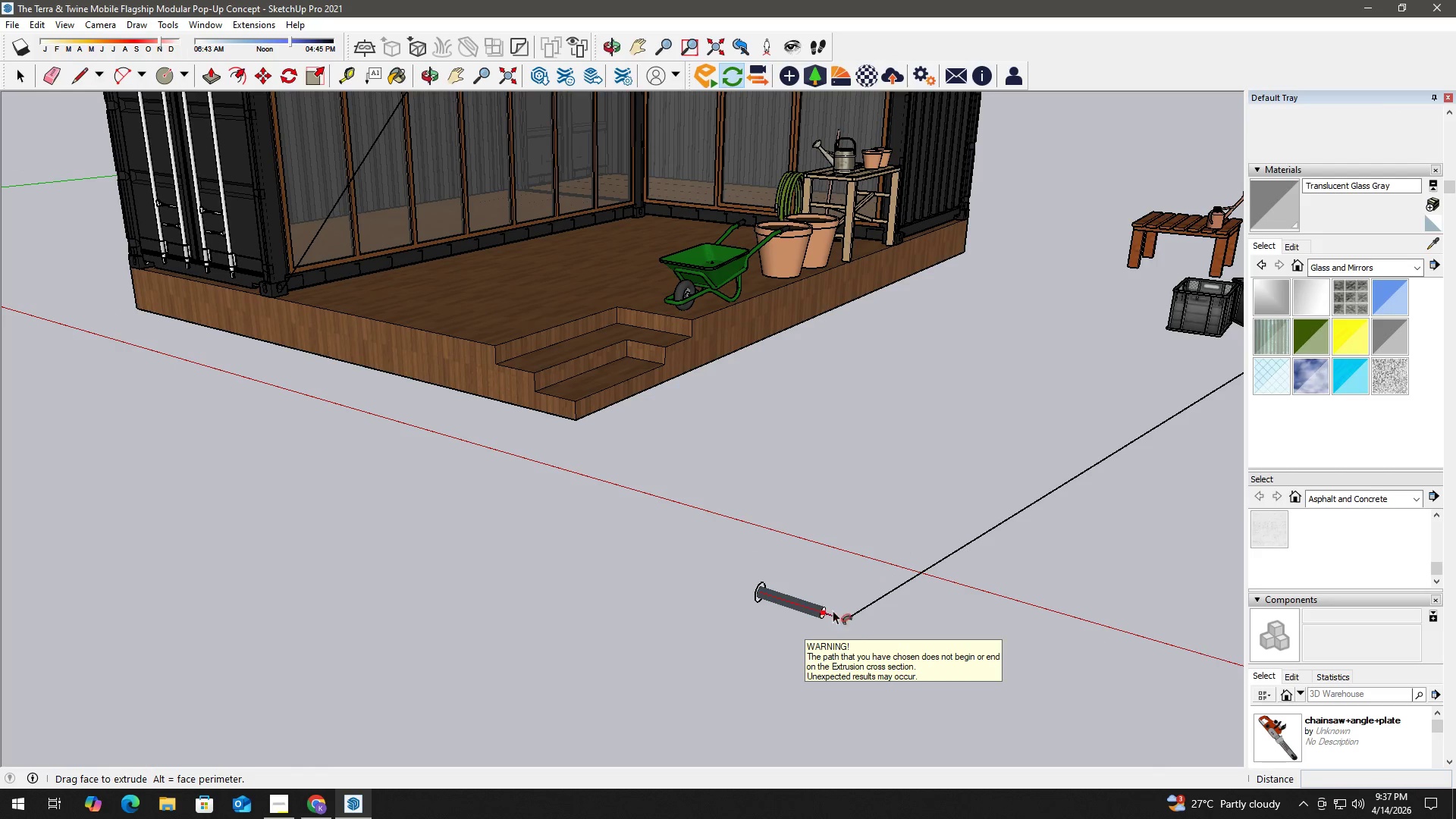 
hold_key(key=ShiftLeft, duration=0.89)
scroll: coordinate [1026, 497], scroll_direction: down, amount: 4.0
 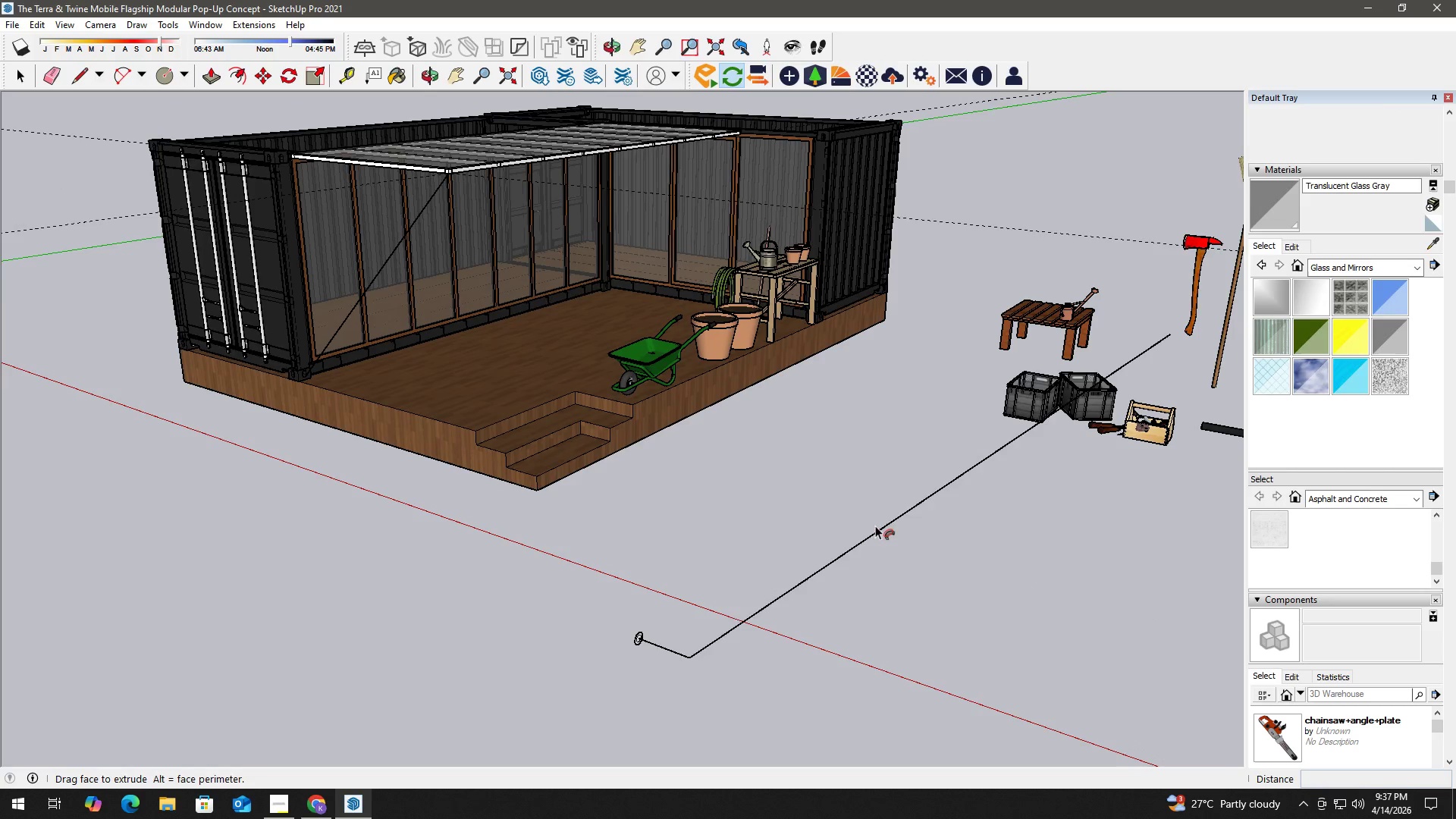 
left_click([1170, 331])
 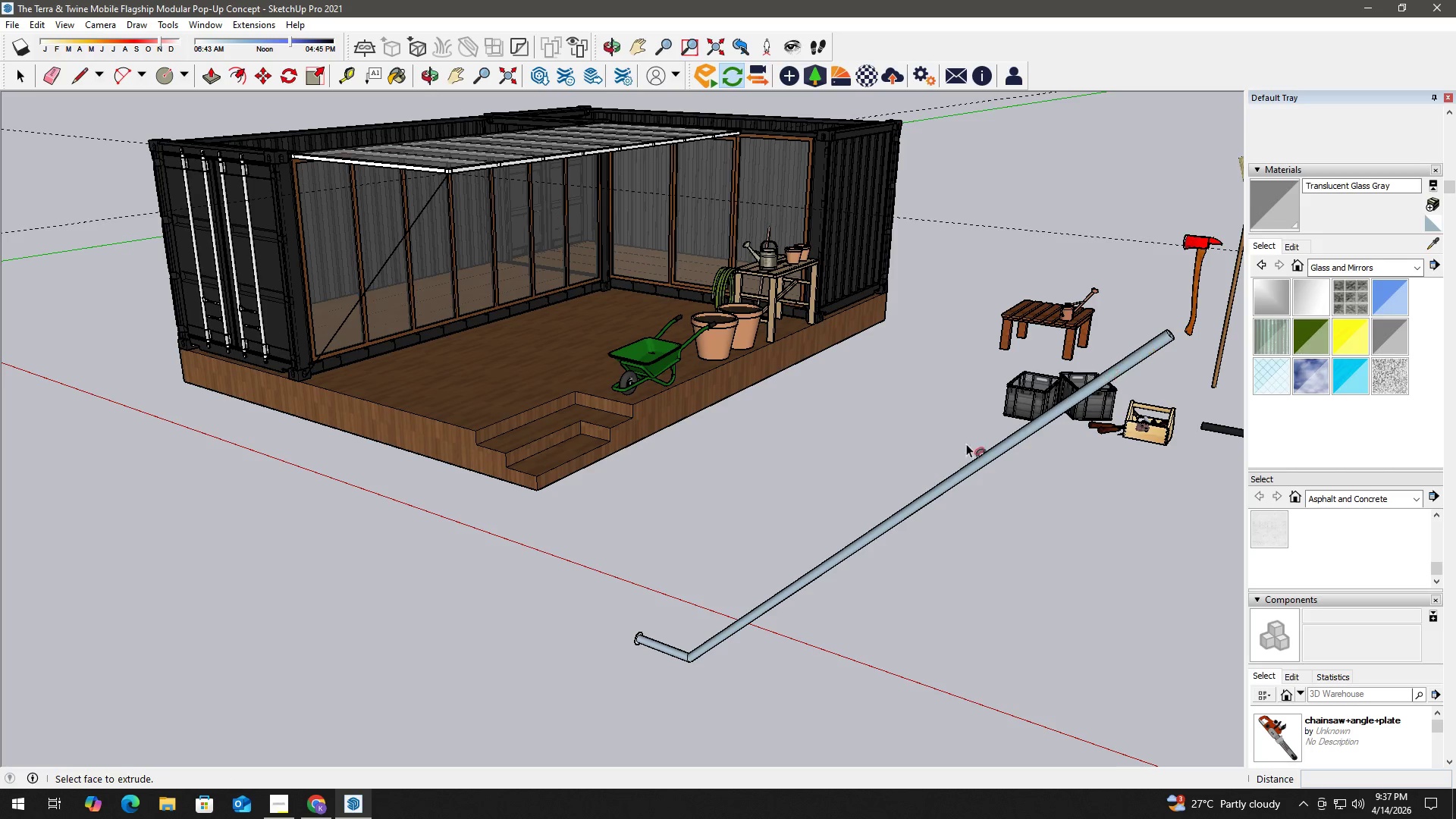 
key(Space)
 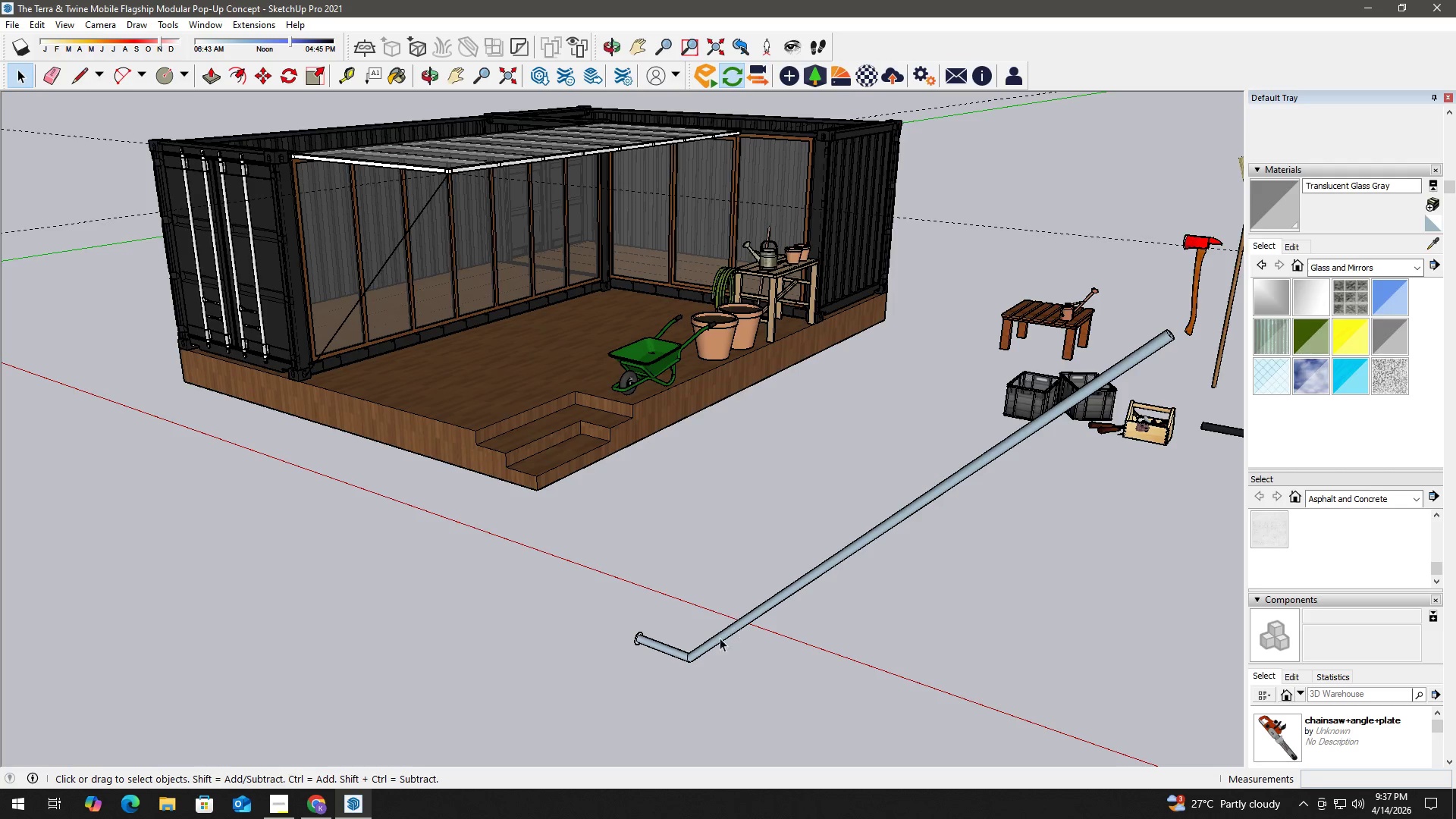 
left_click([617, 623])
 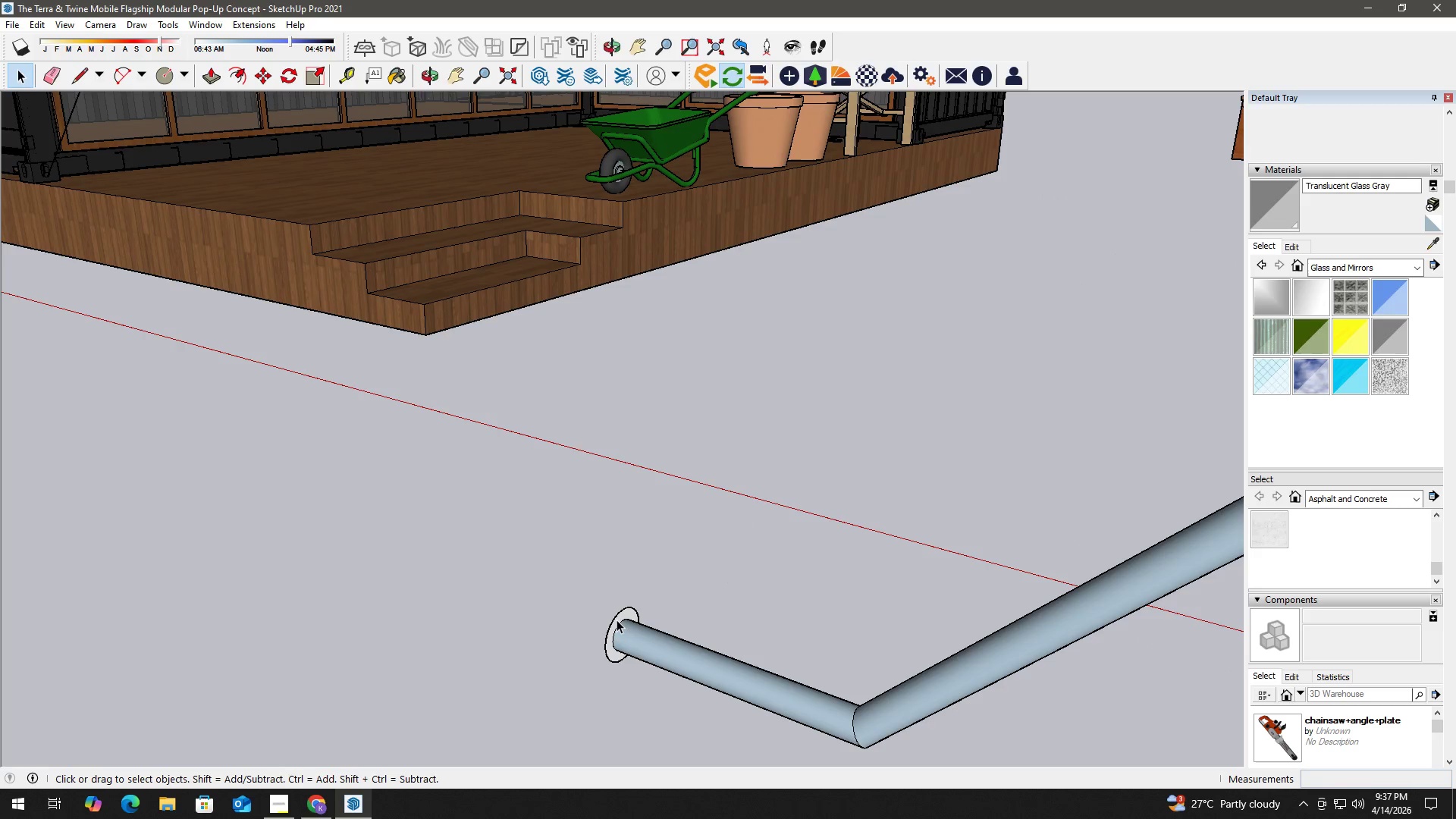 
scroll: coordinate [602, 614], scroll_direction: up, amount: 14.0
 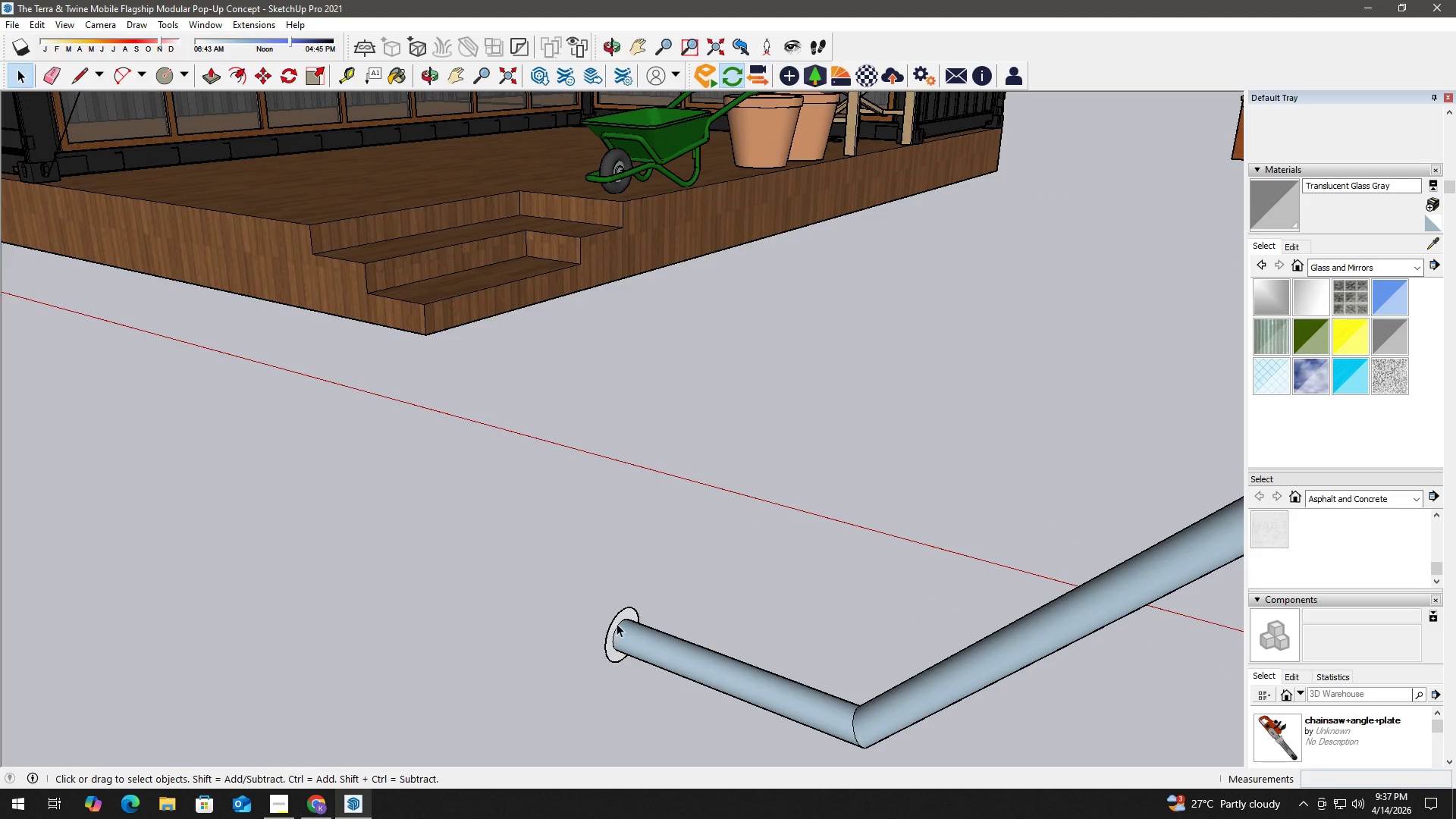 
double_click([617, 620])
 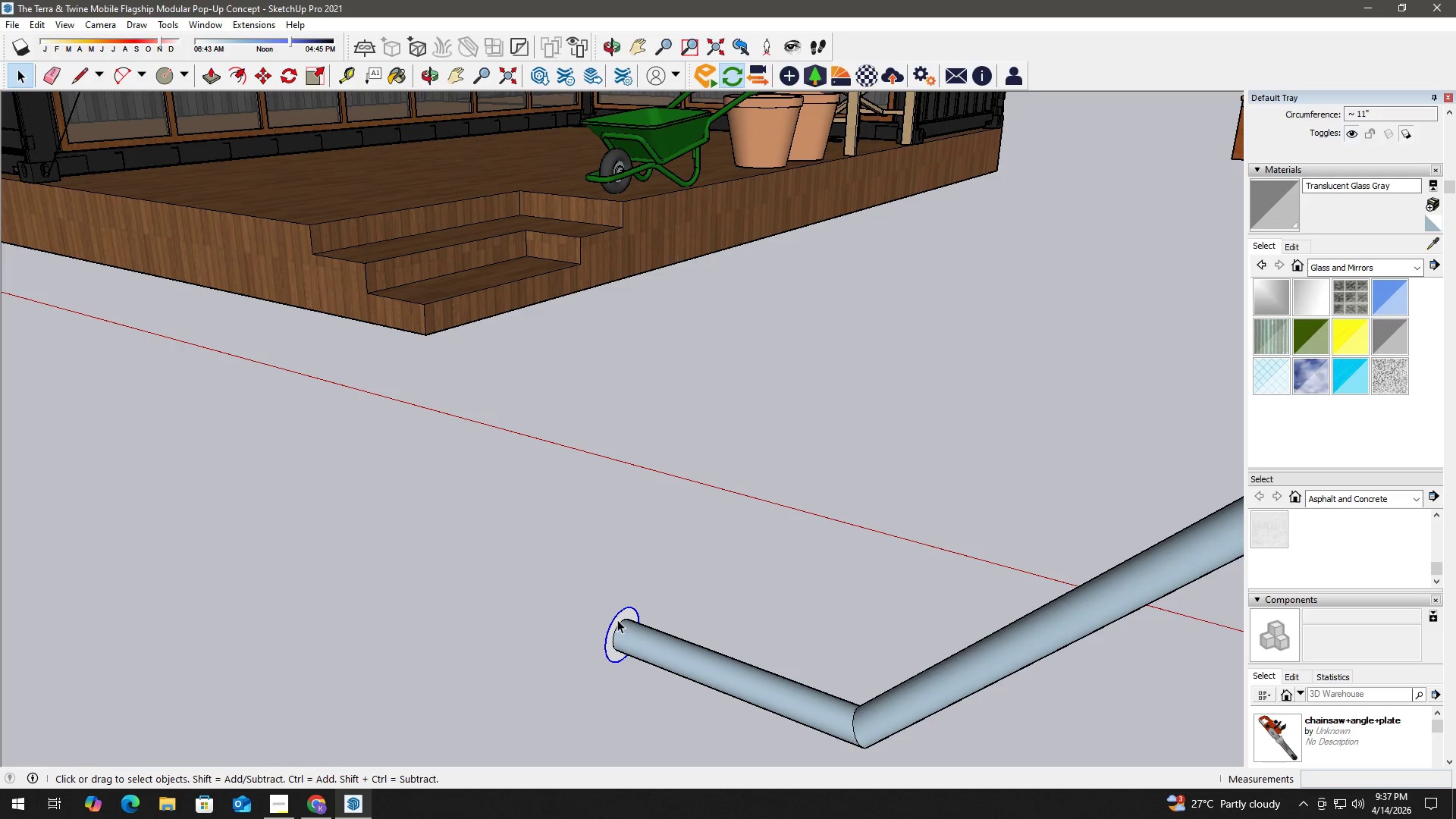 
scroll: coordinate [617, 620], scroll_direction: up, amount: 4.0
 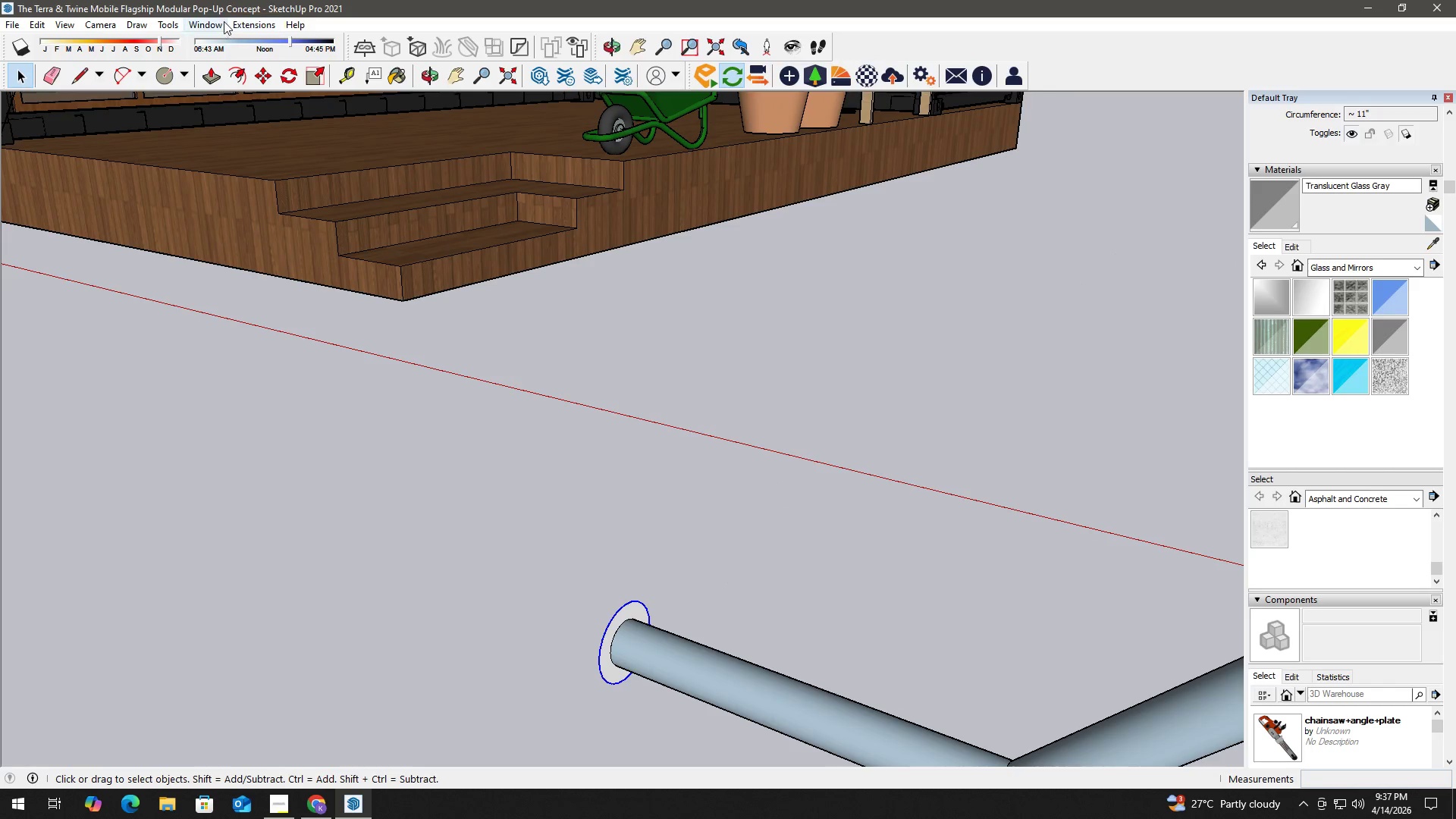 
left_click([180, 25])
 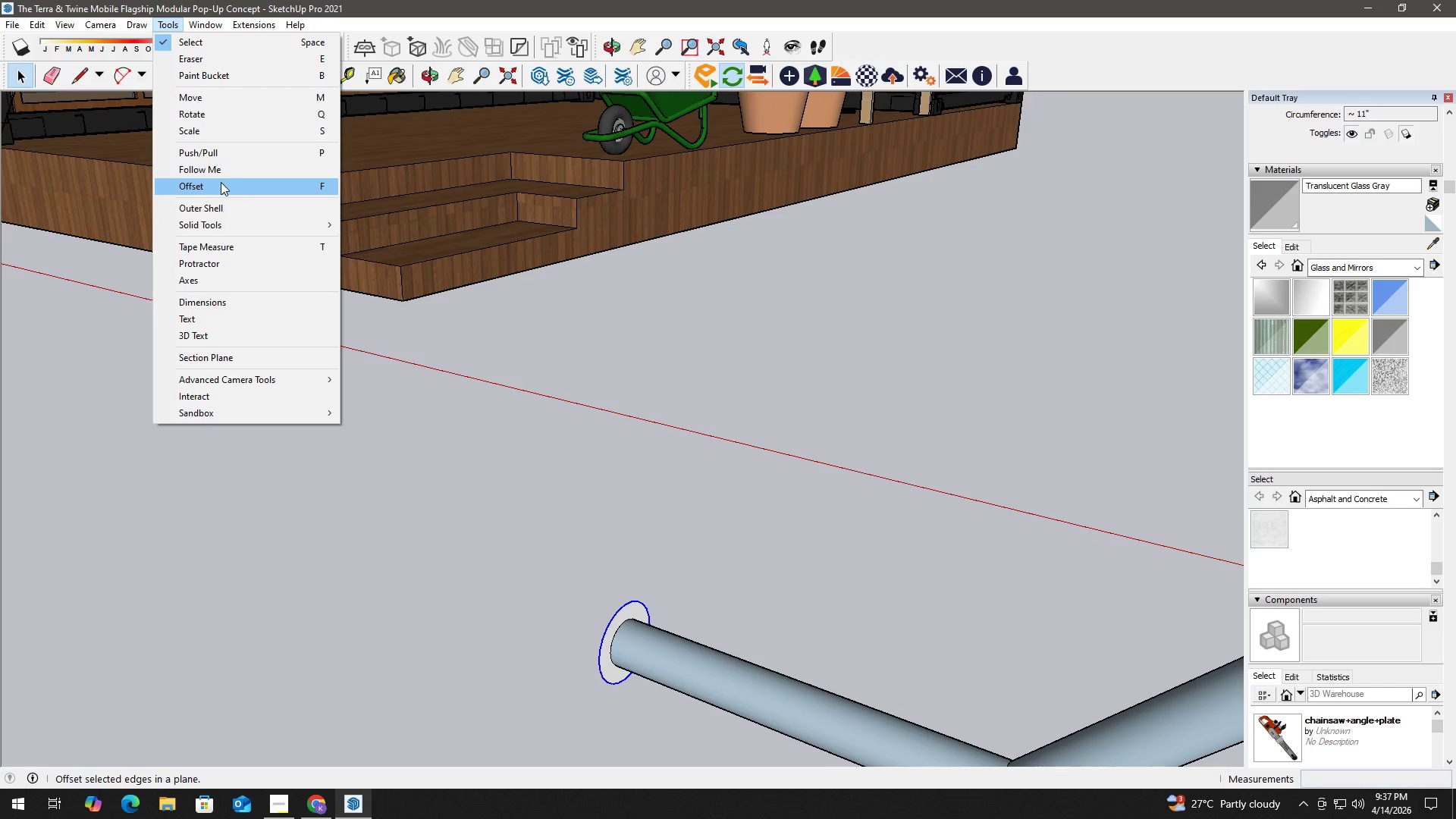 
left_click([232, 171])
 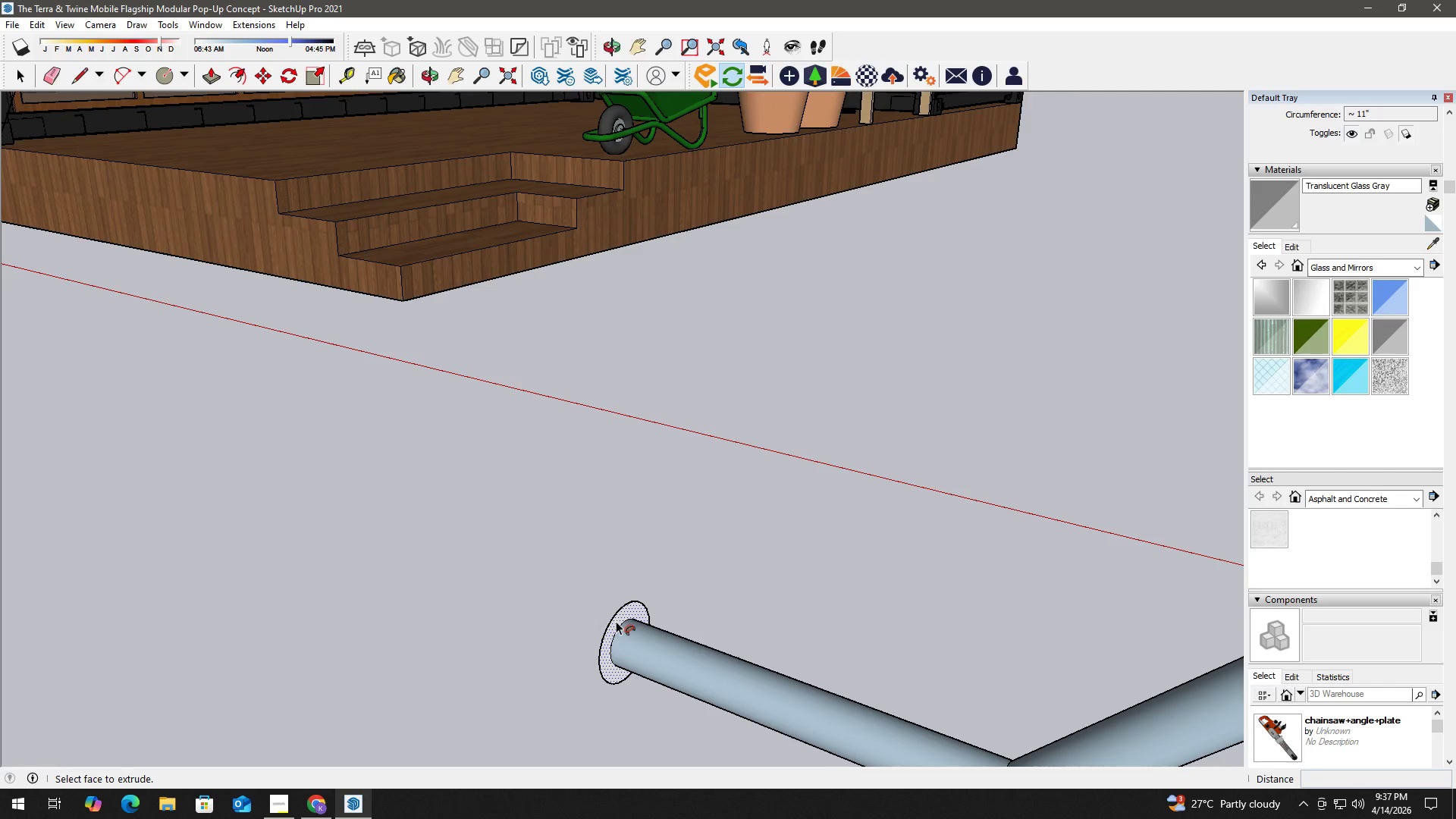 
left_click([617, 621])
 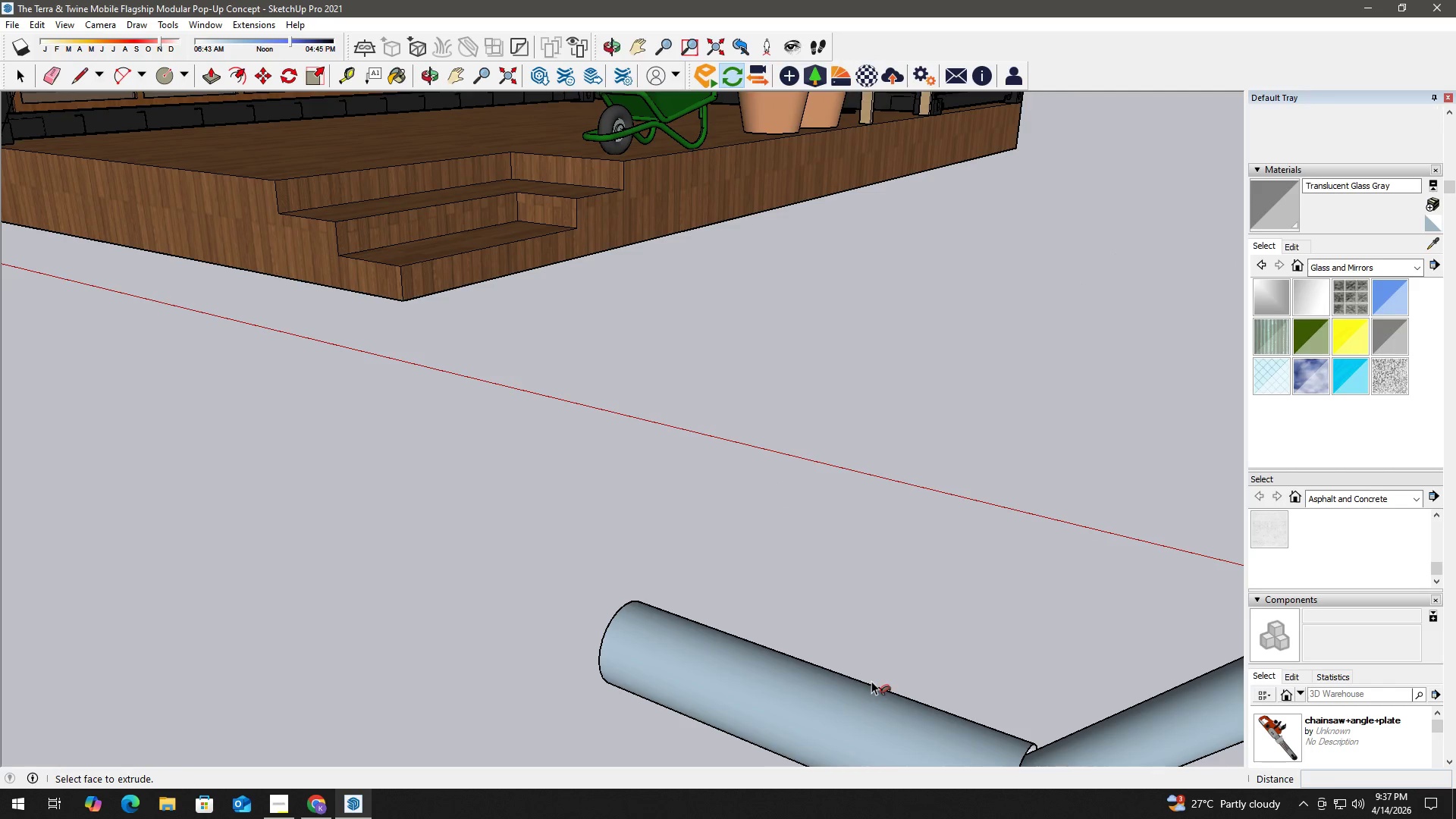 
scroll: coordinate [983, 701], scroll_direction: down, amount: 3.0
 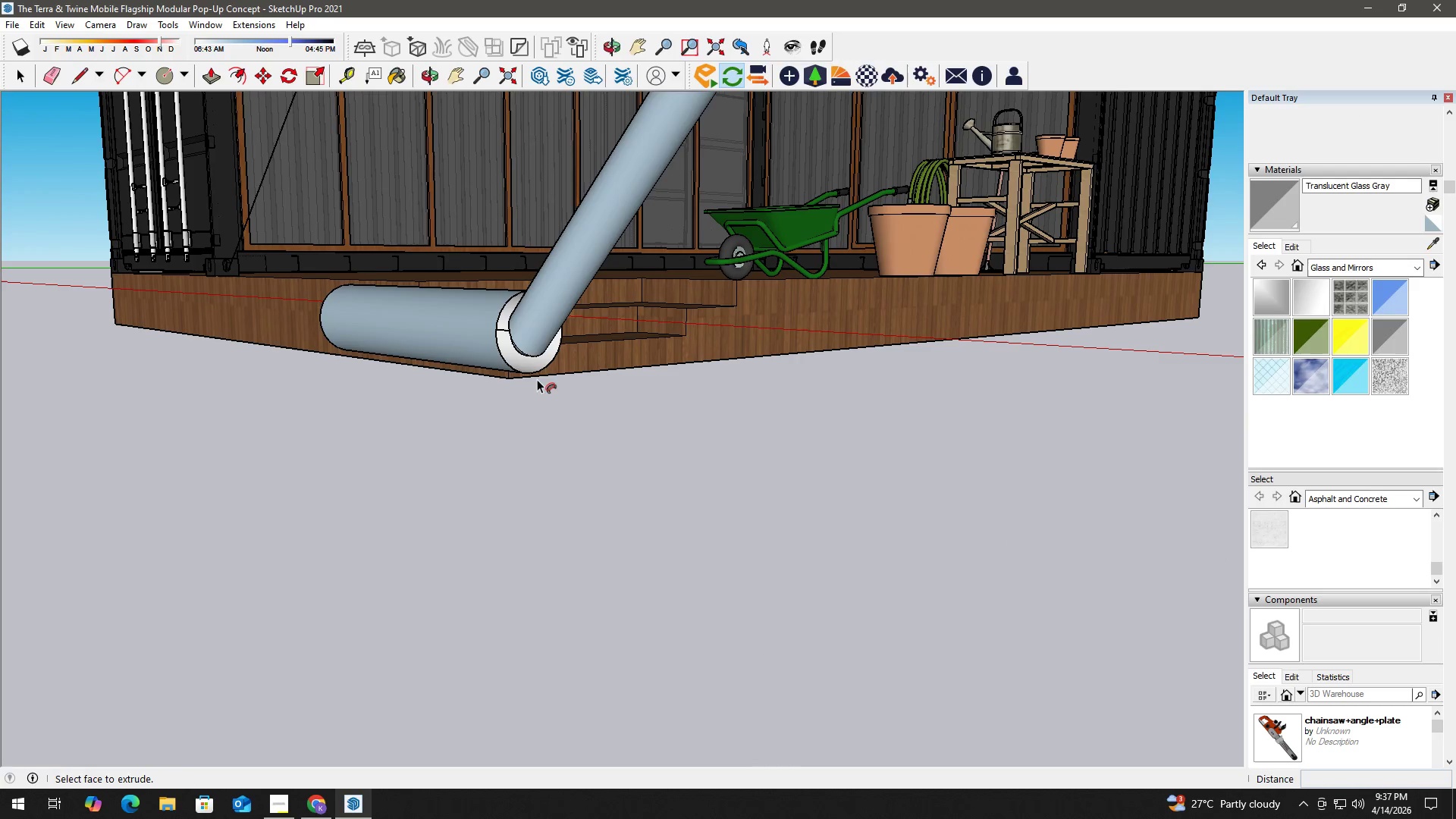 
key(Control+Z)
 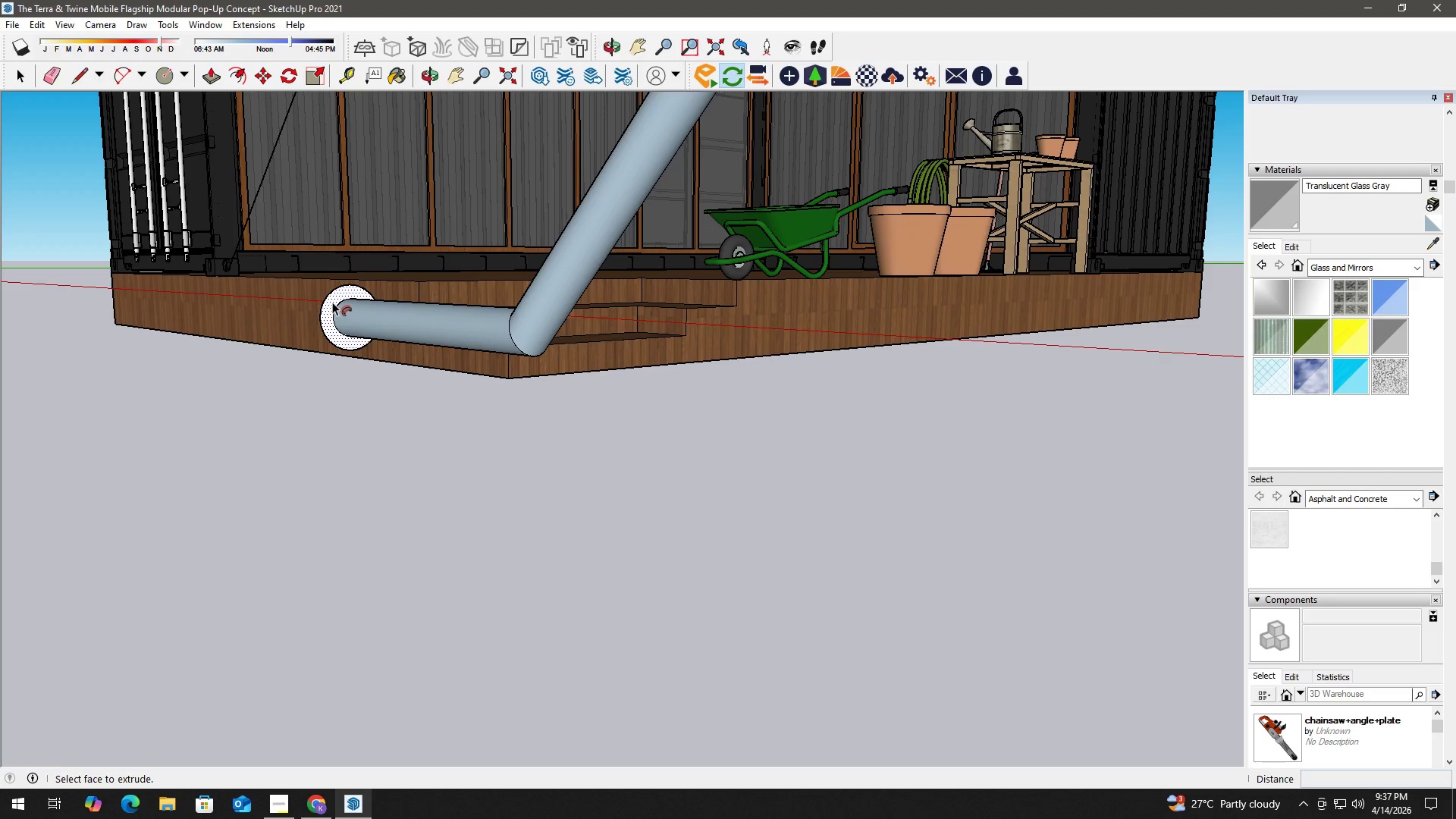 
left_click([332, 302])
 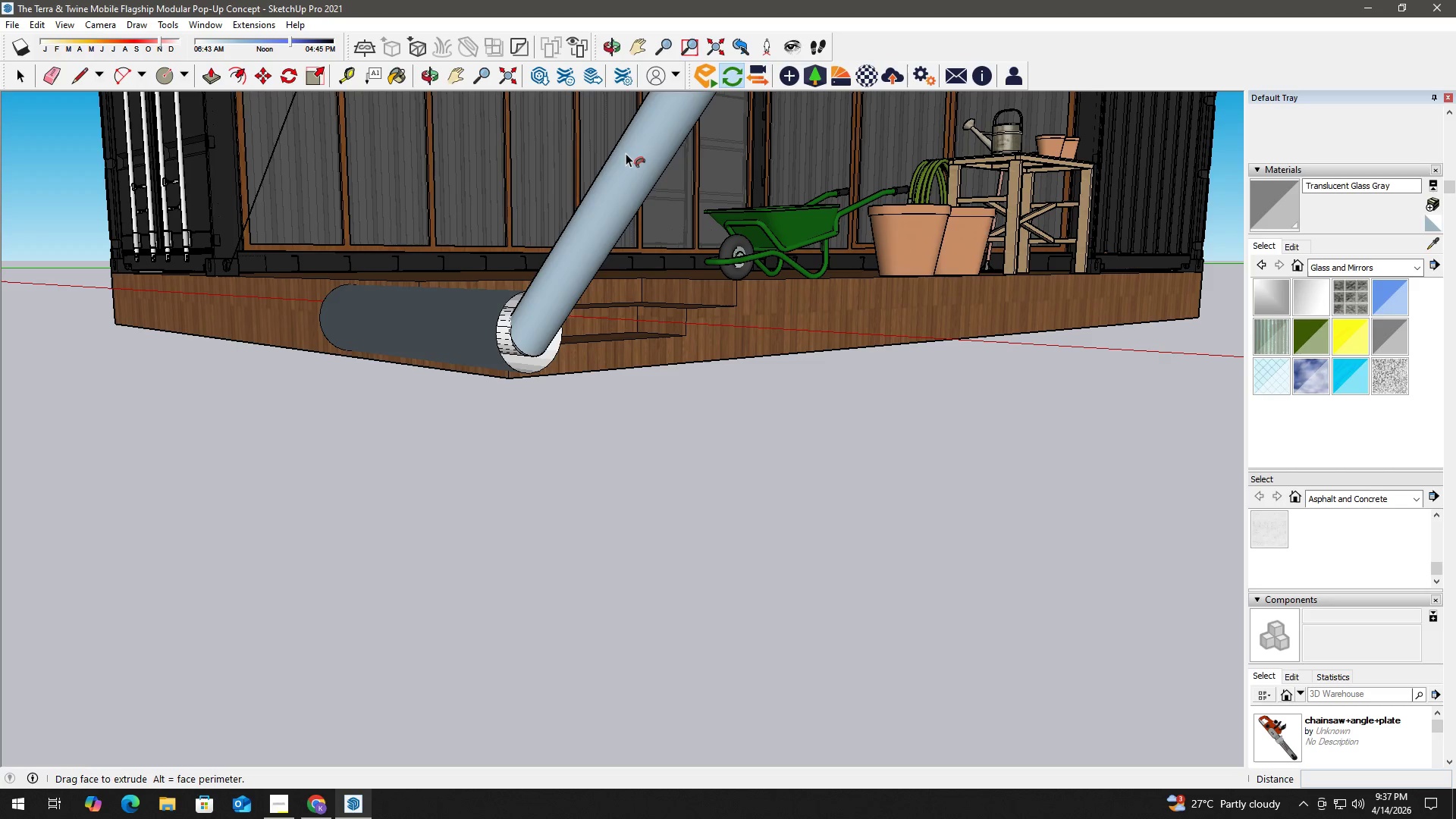 
hold_key(key=ShiftLeft, duration=0.77)
scroll: coordinate [625, 160], scroll_direction: down, amount: 3.0
 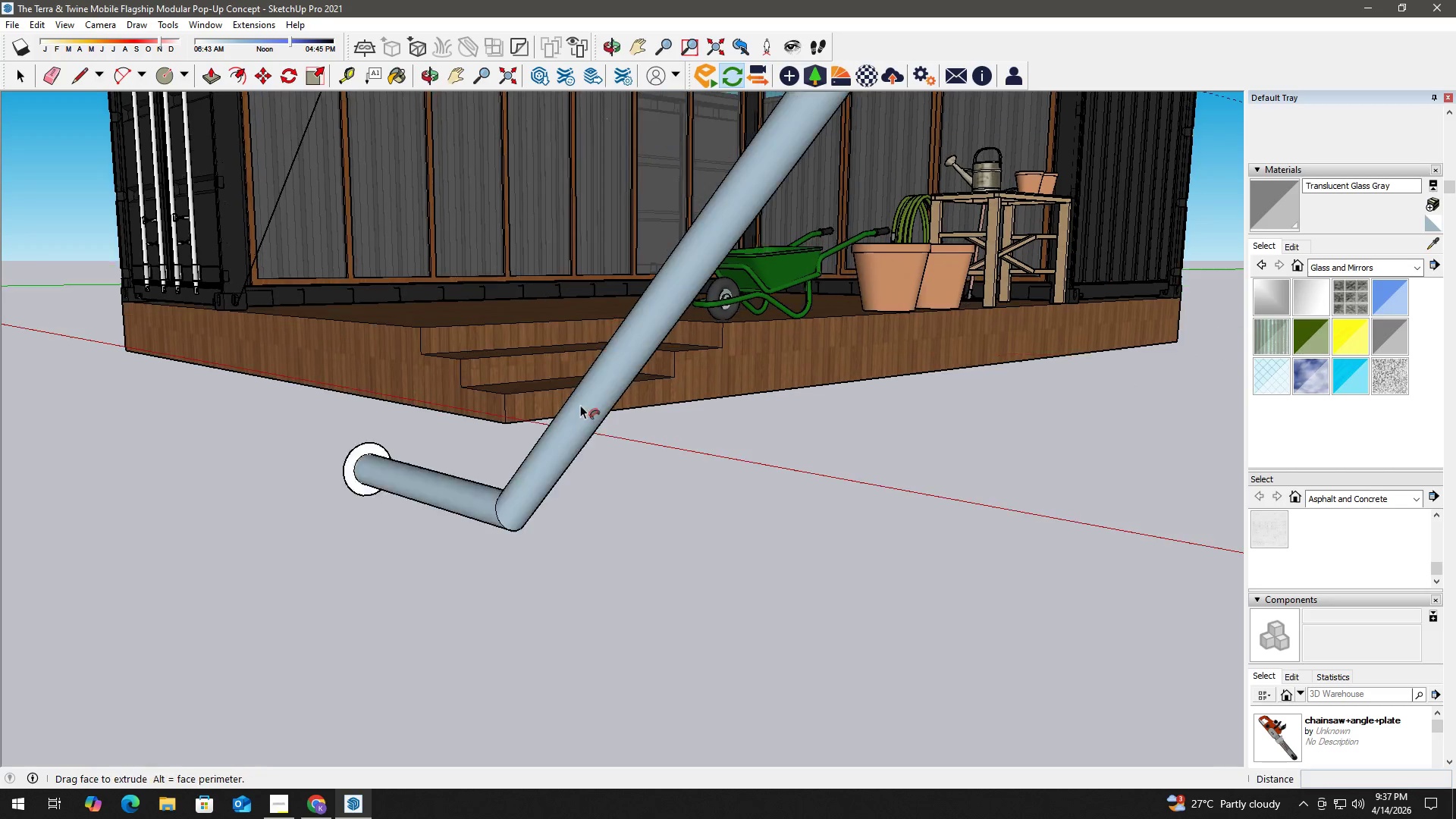 
hold_key(key=ShiftLeft, duration=0.48)
 